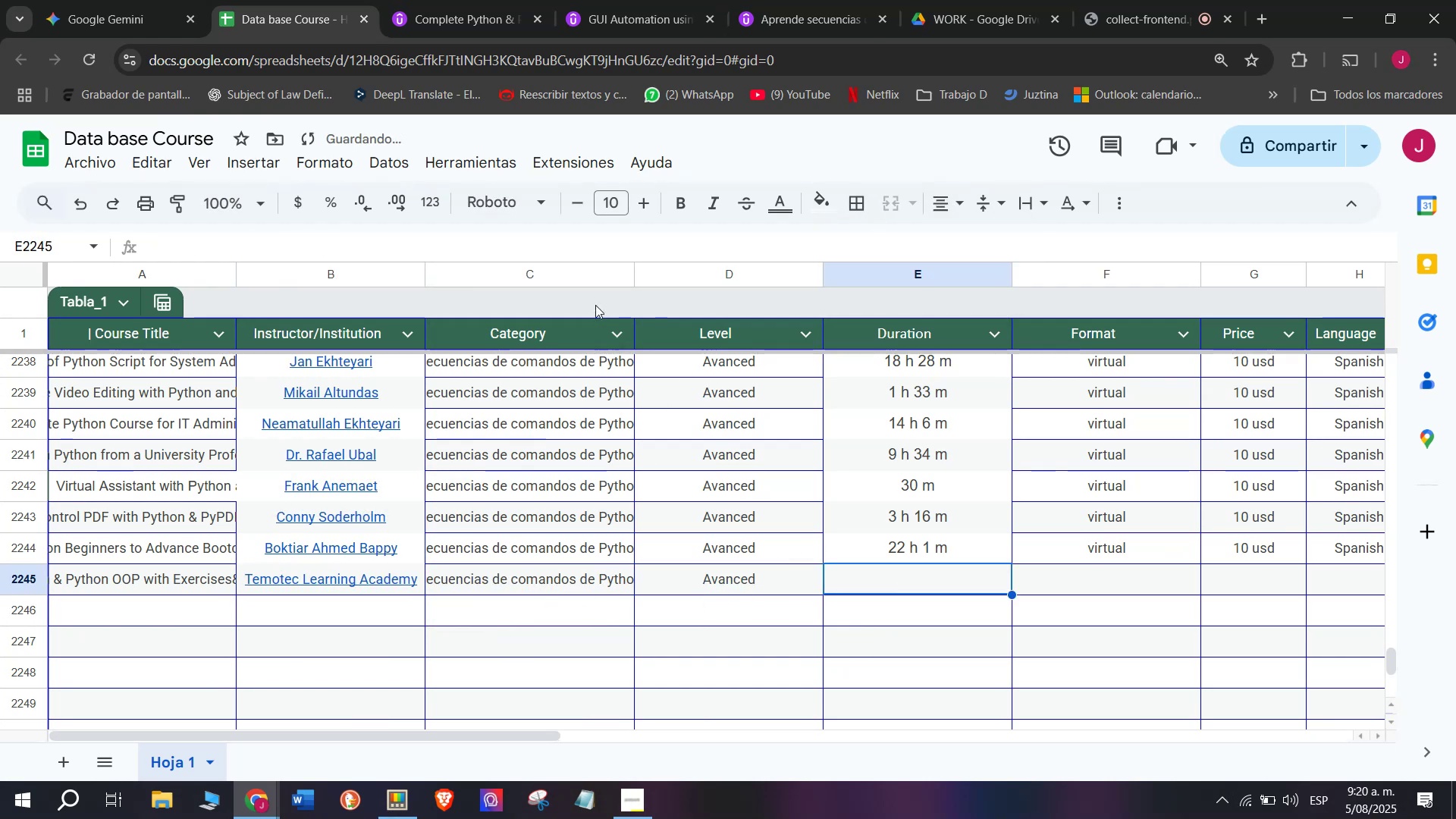 
left_click([479, 0])
 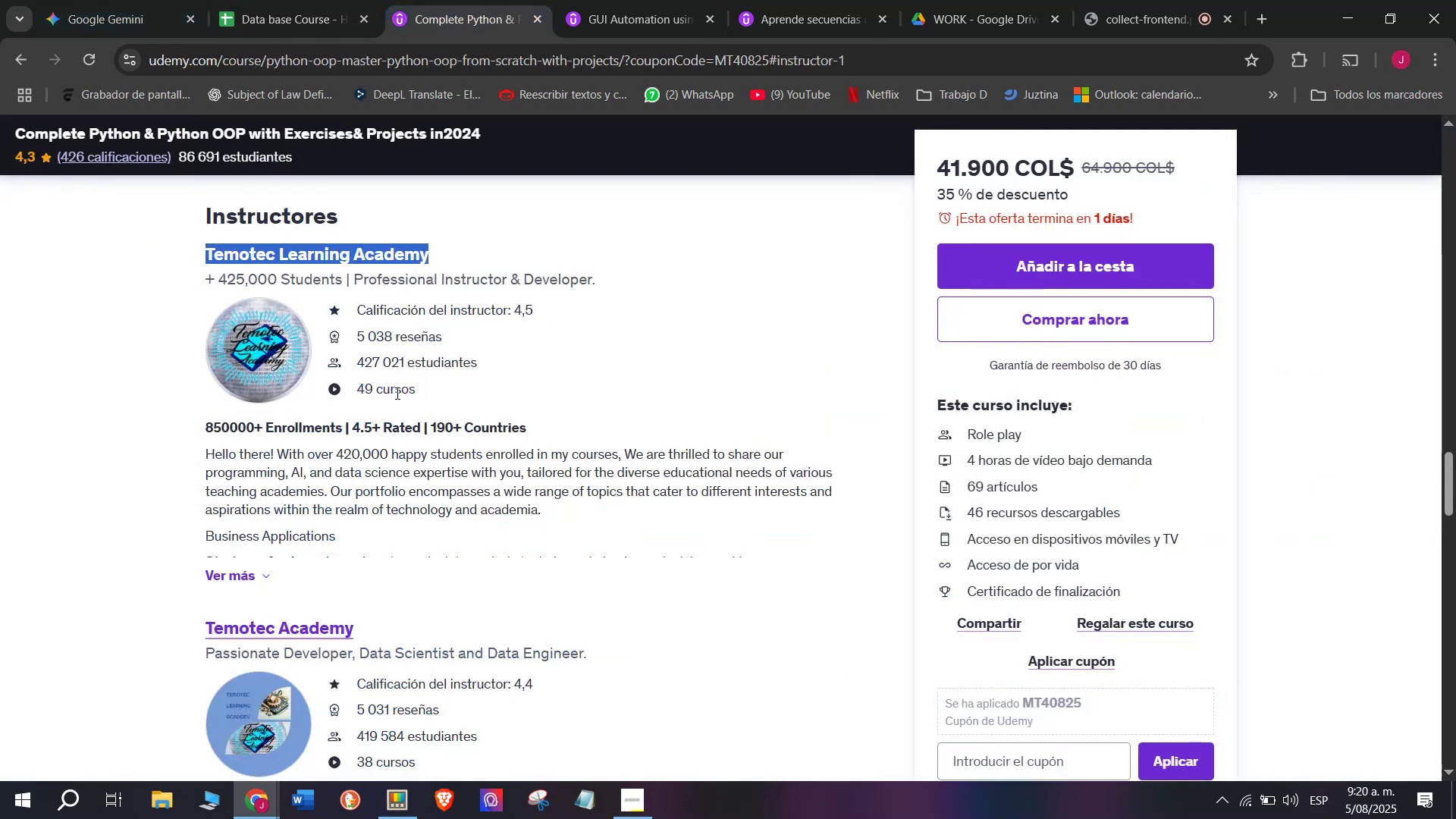 
scroll: coordinate [382, 495], scroll_direction: up, amount: 10.0
 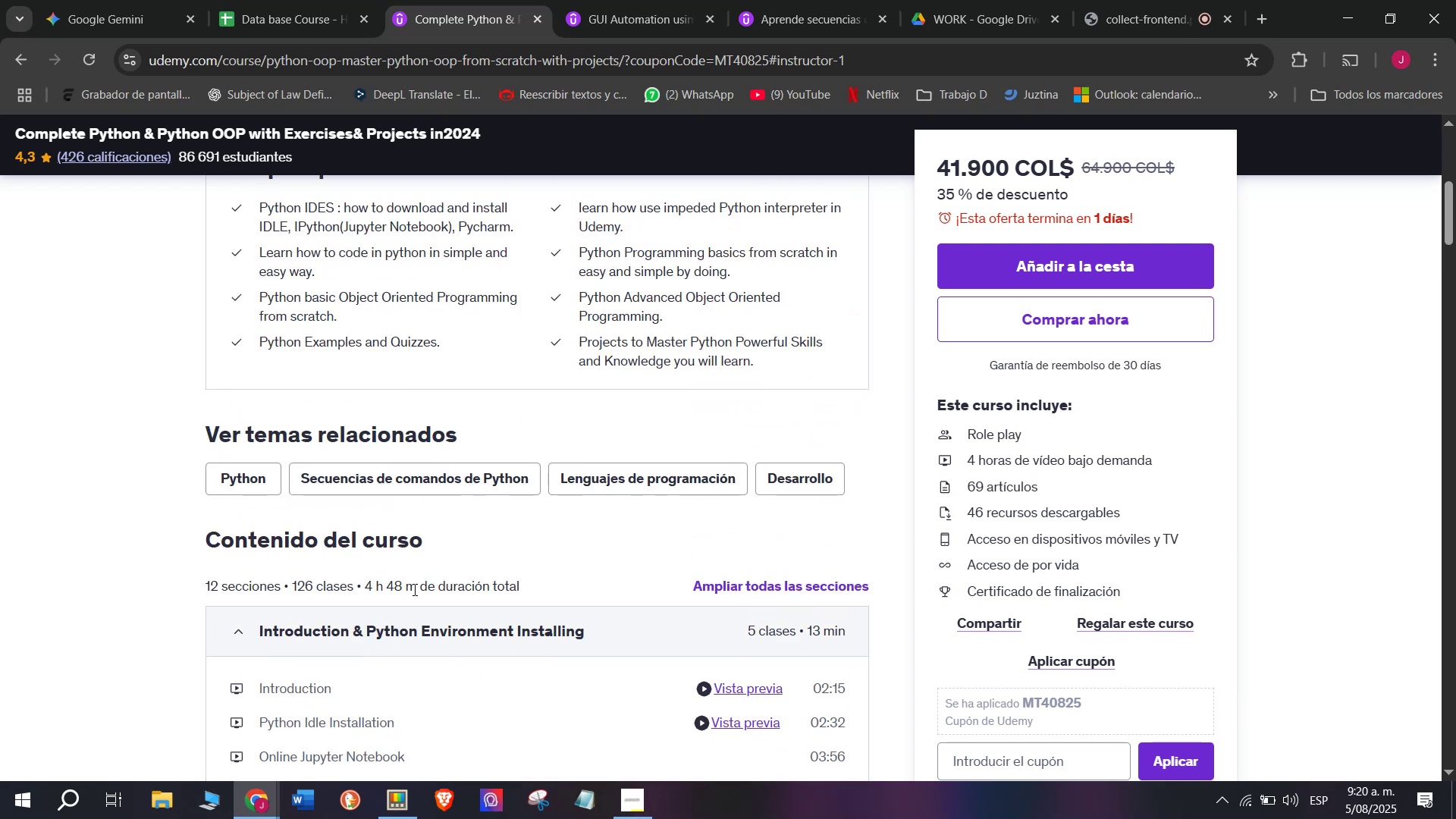 
left_click_drag(start_coordinate=[416, 588], to_coordinate=[363, 587])
 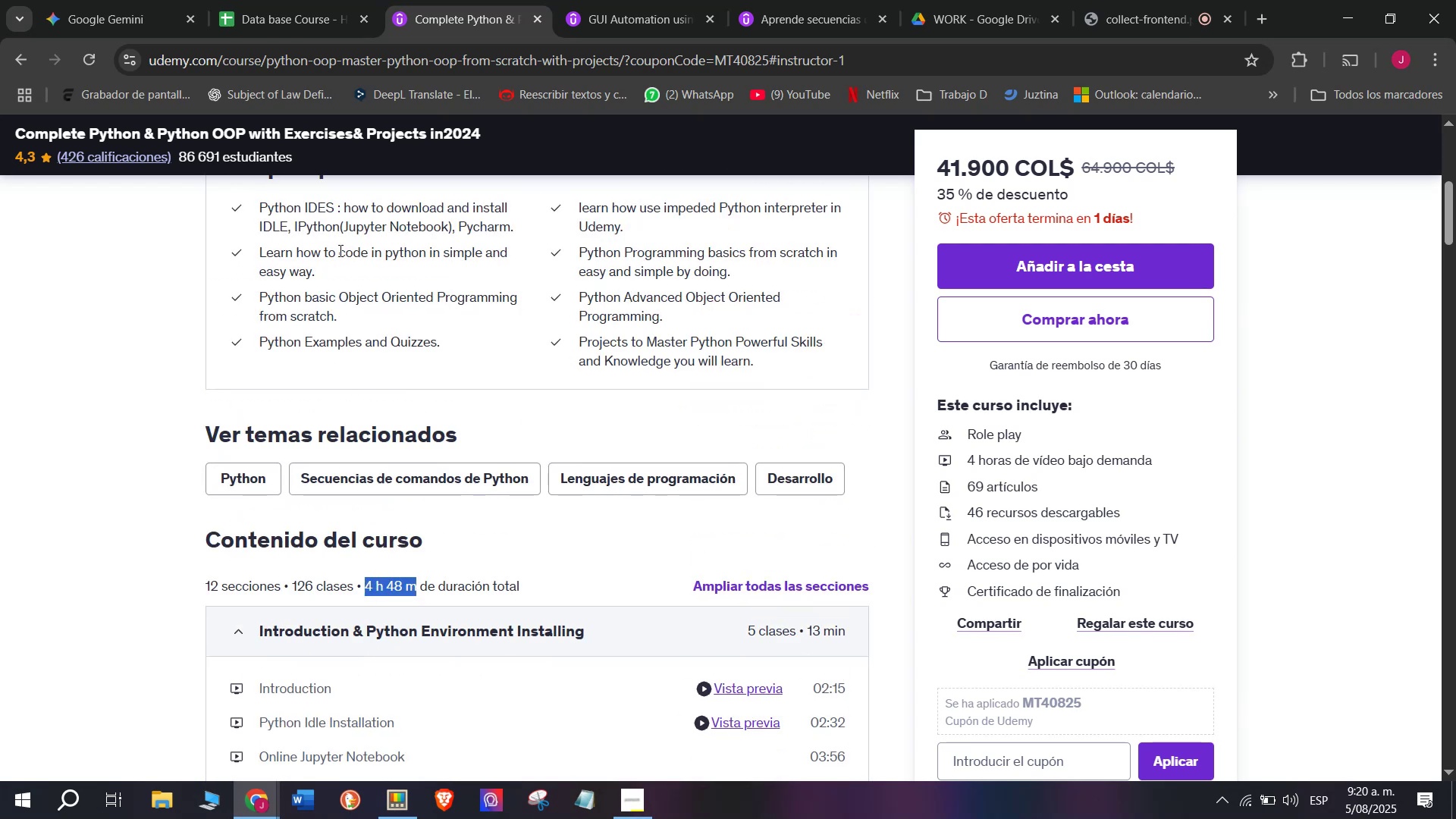 
key(Control+ControlLeft)
 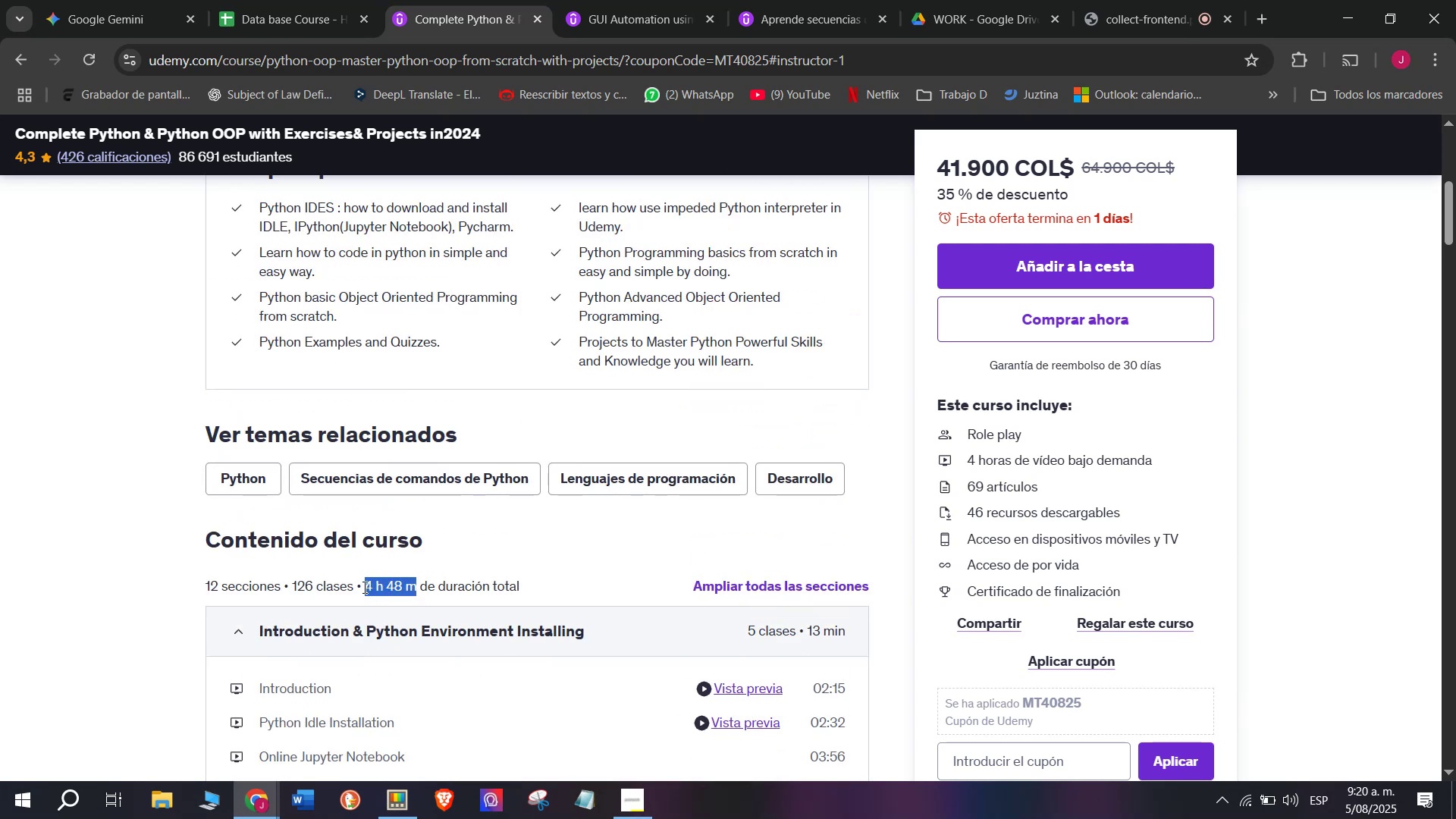 
key(Break)
 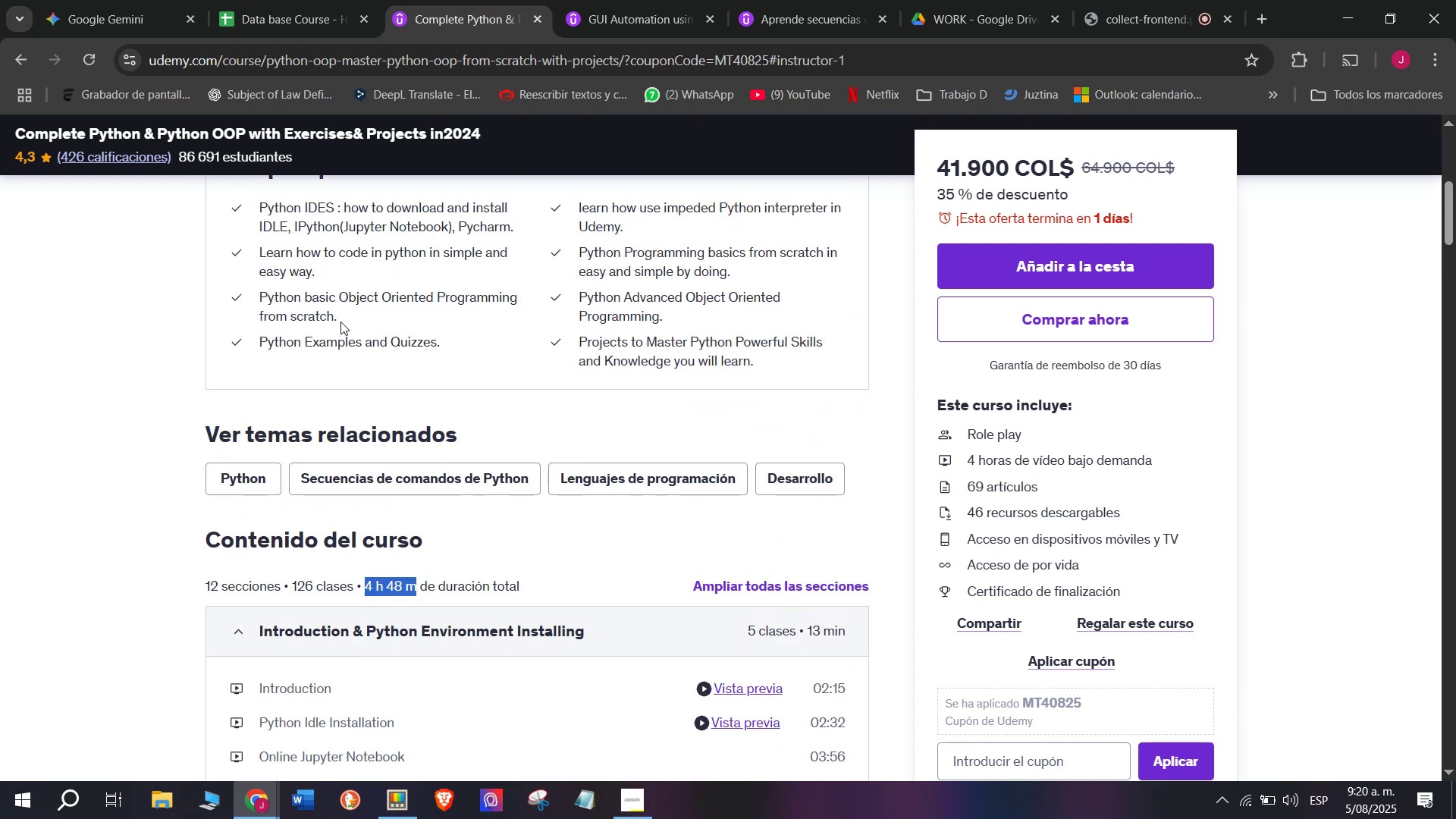 
key(Control+C)
 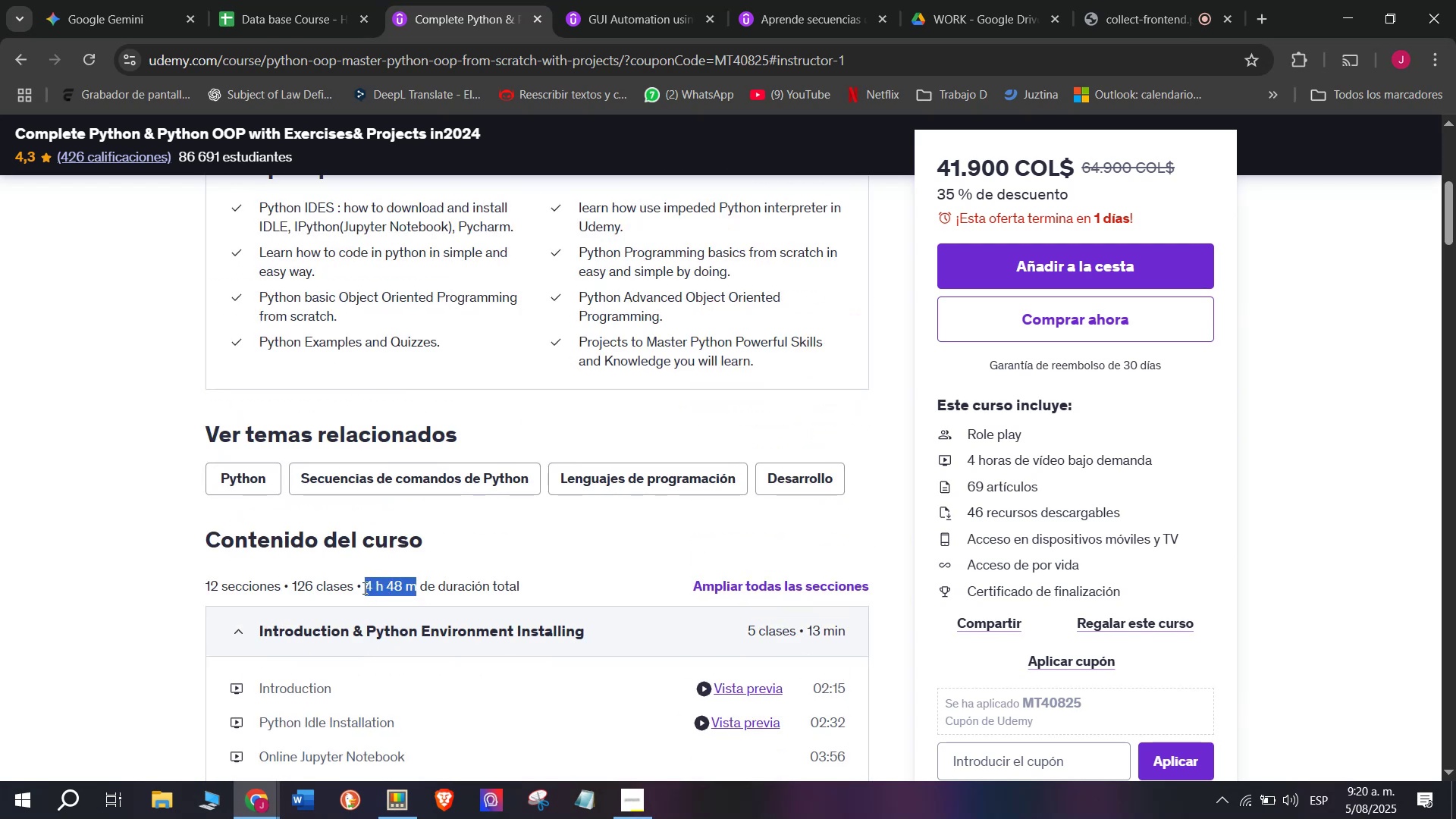 
key(Break)
 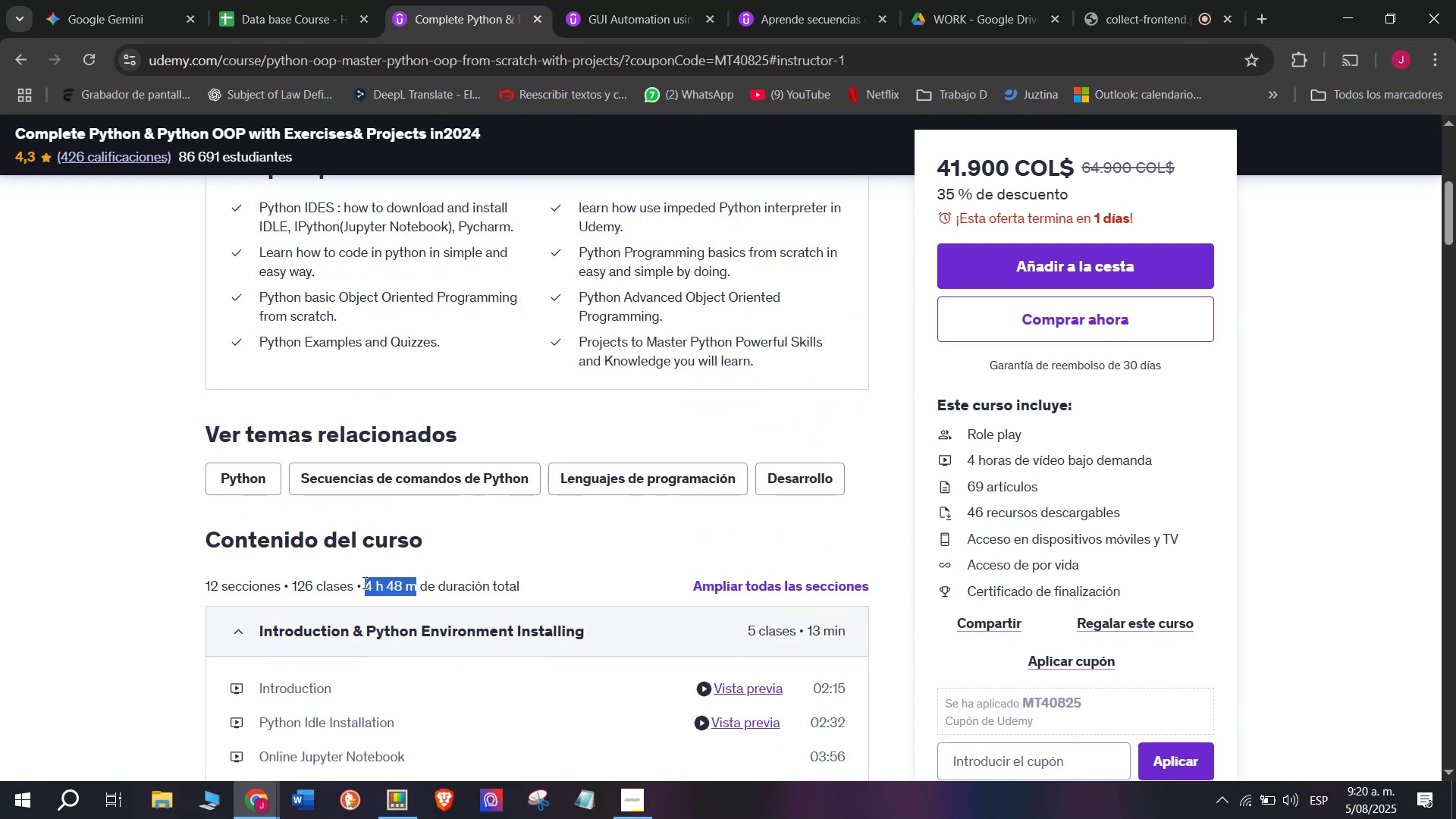 
key(Control+ControlLeft)
 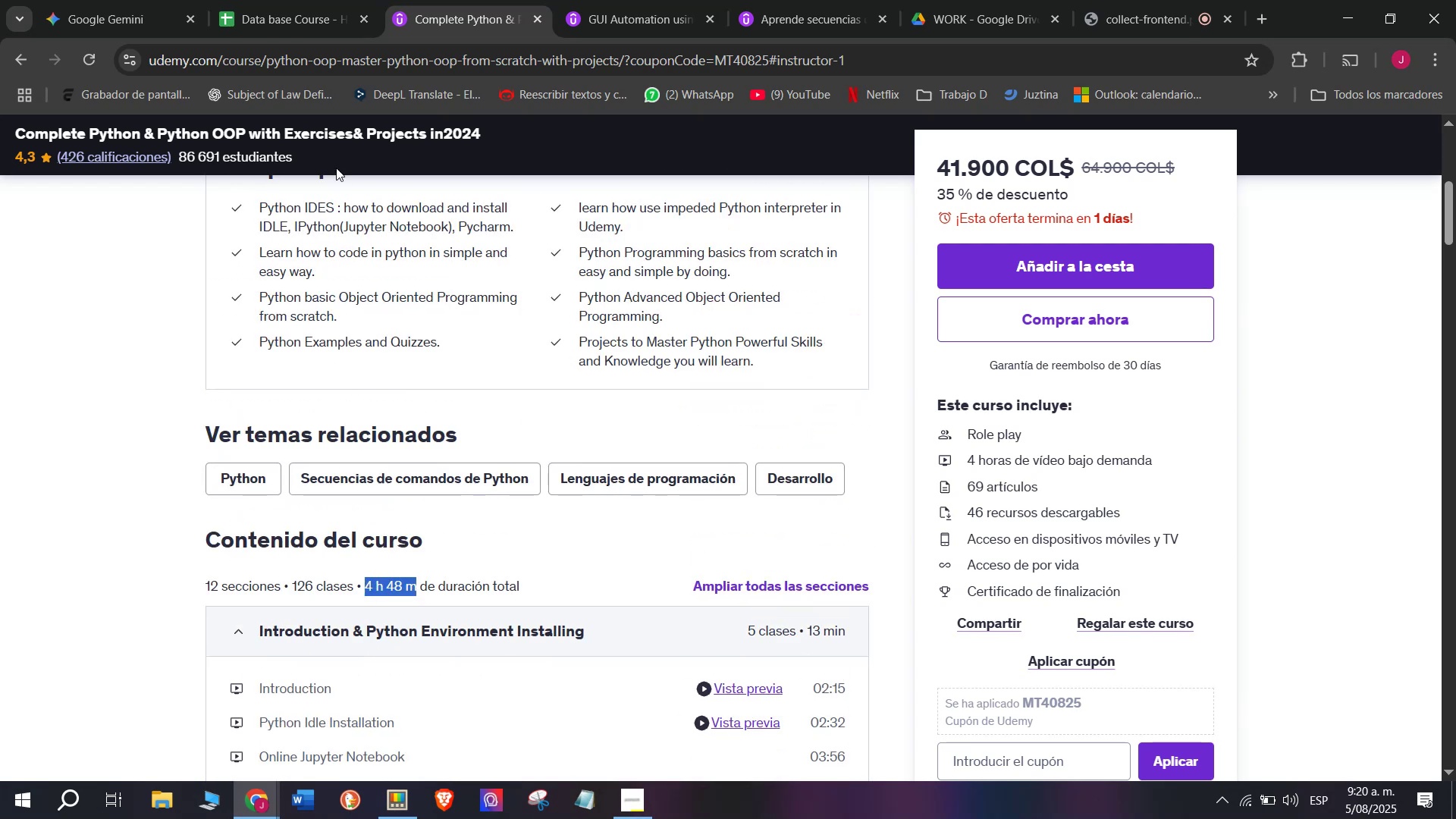 
key(Control+C)
 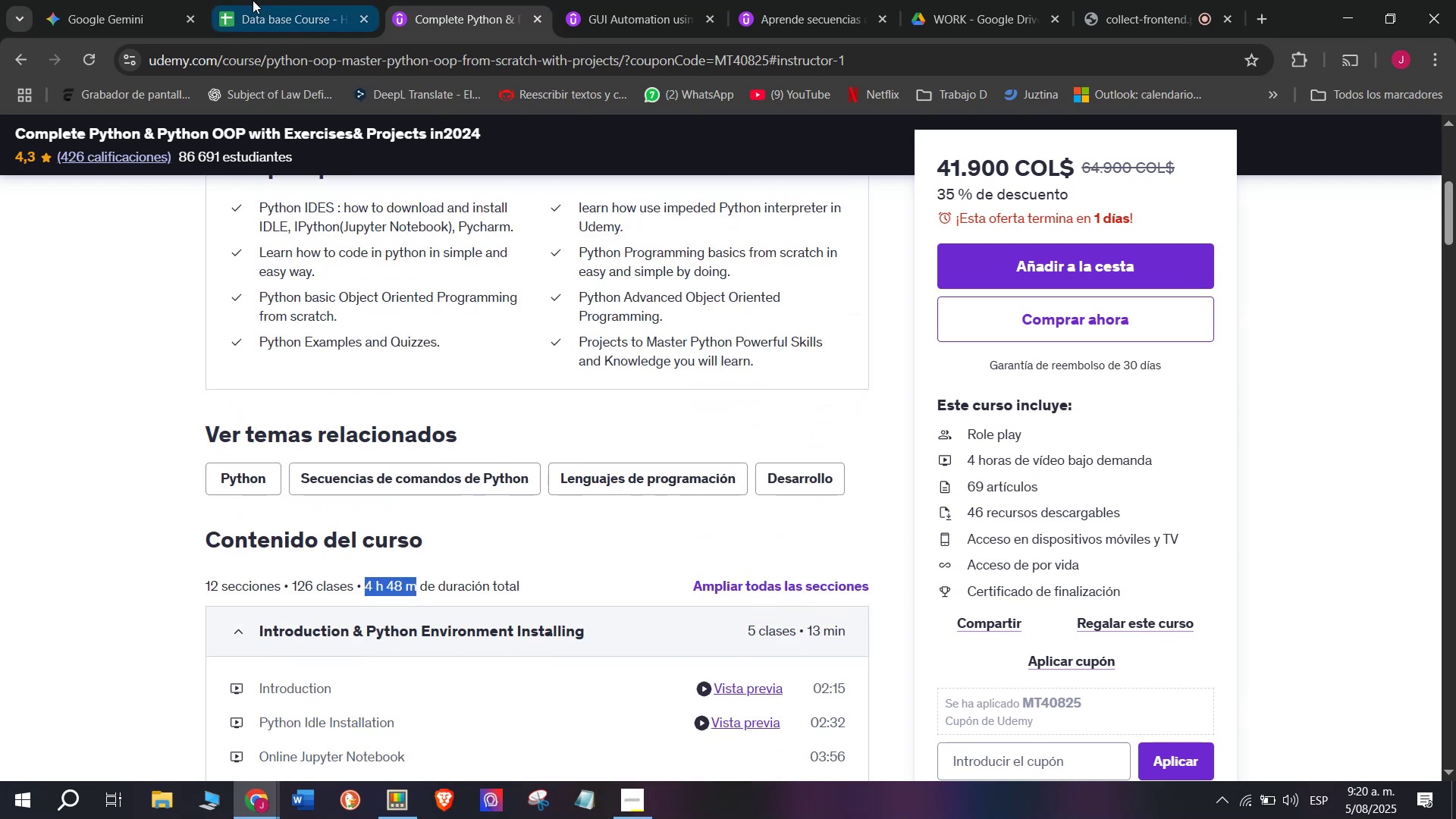 
left_click([275, 0])
 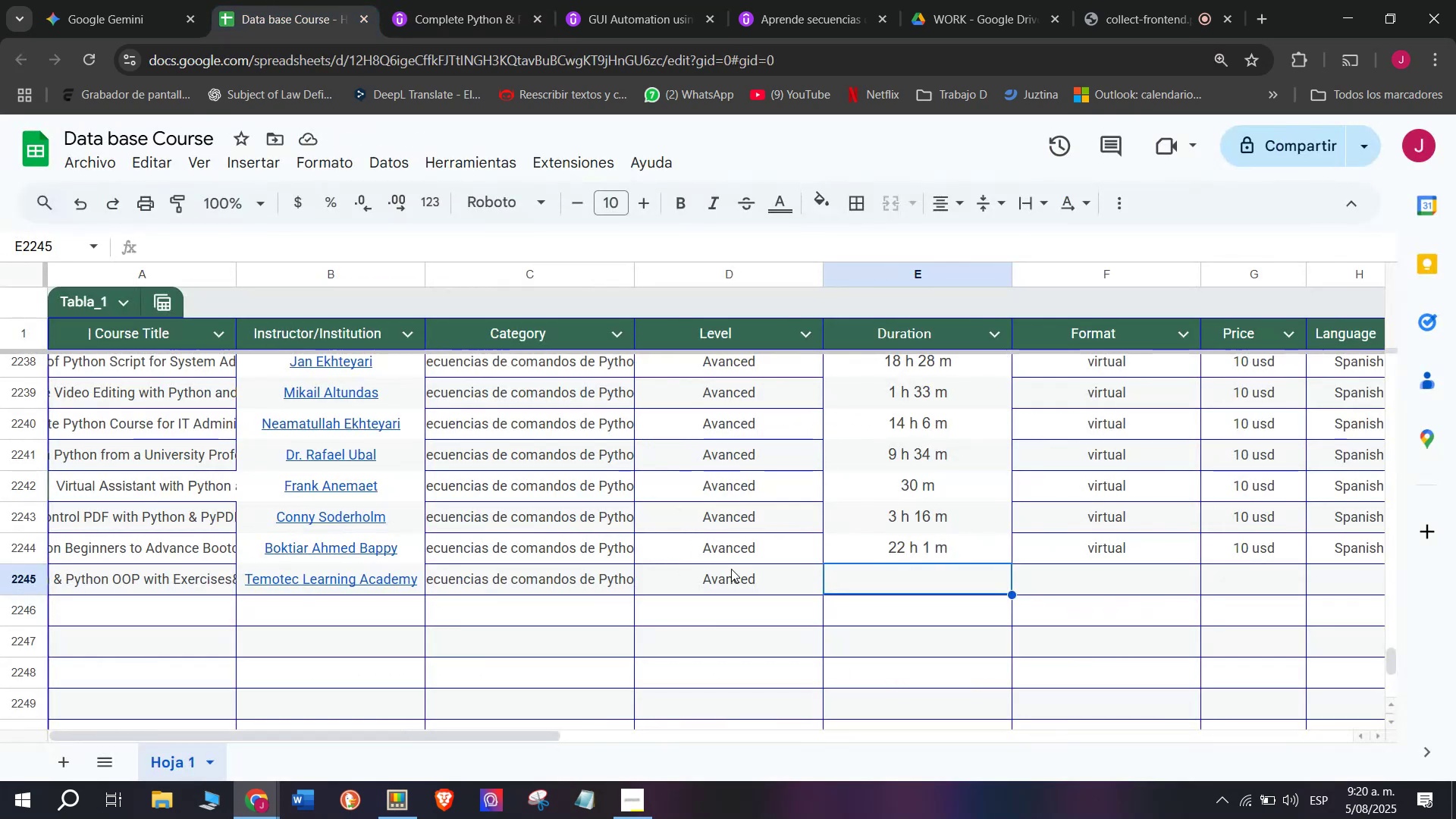 
key(Z)
 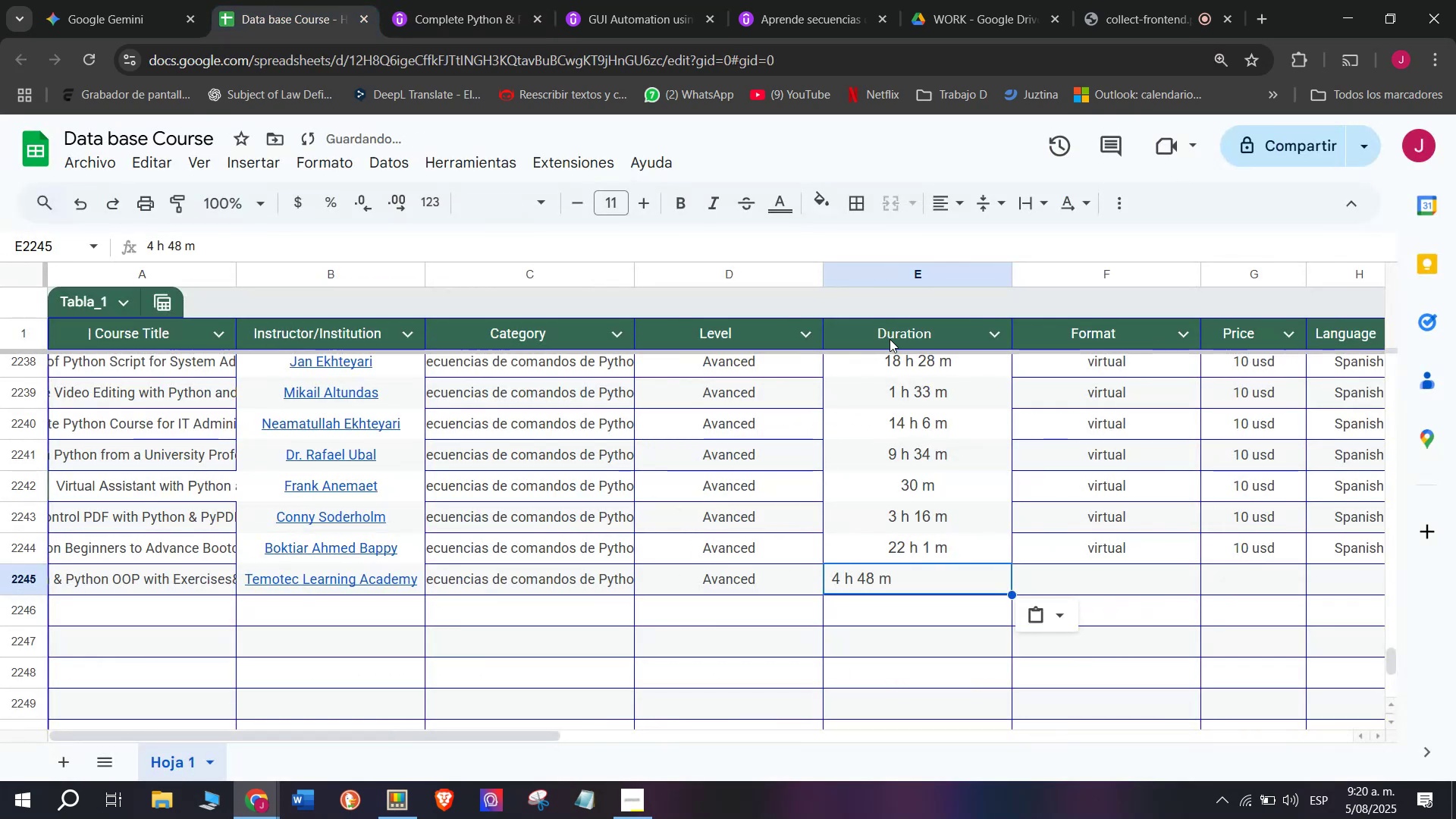 
key(Control+ControlLeft)
 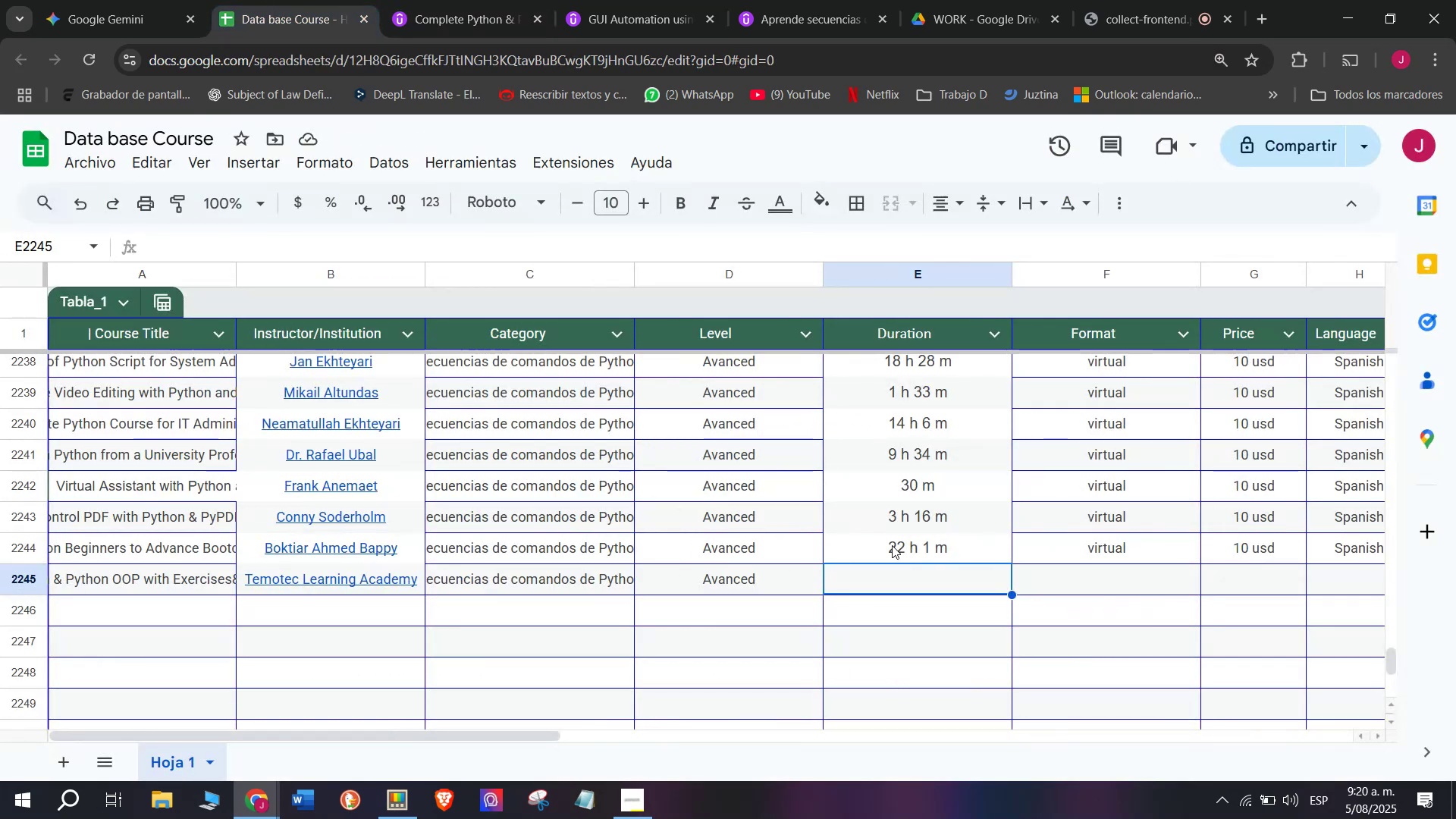 
key(Control+V)
 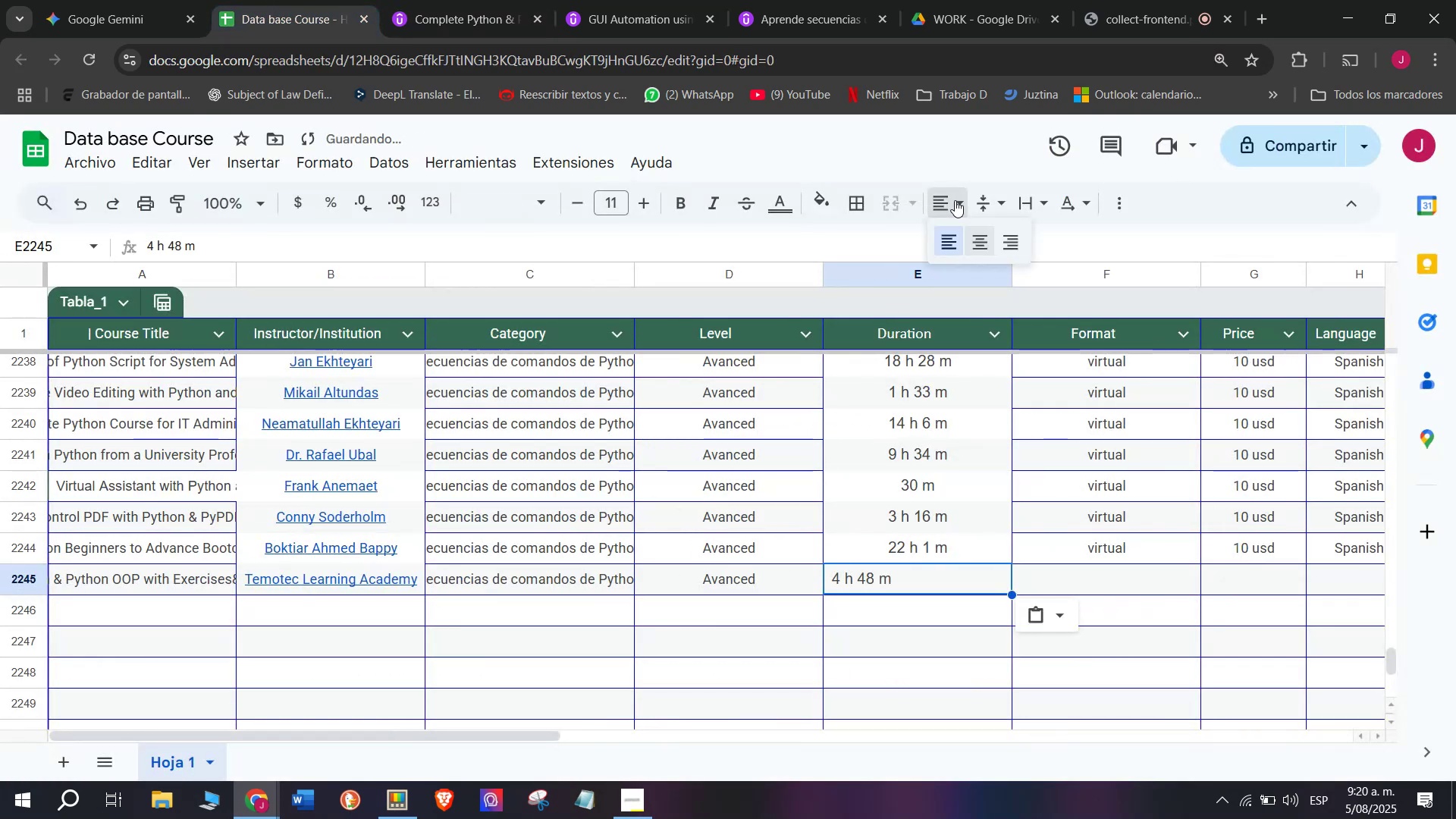 
double_click([970, 236])
 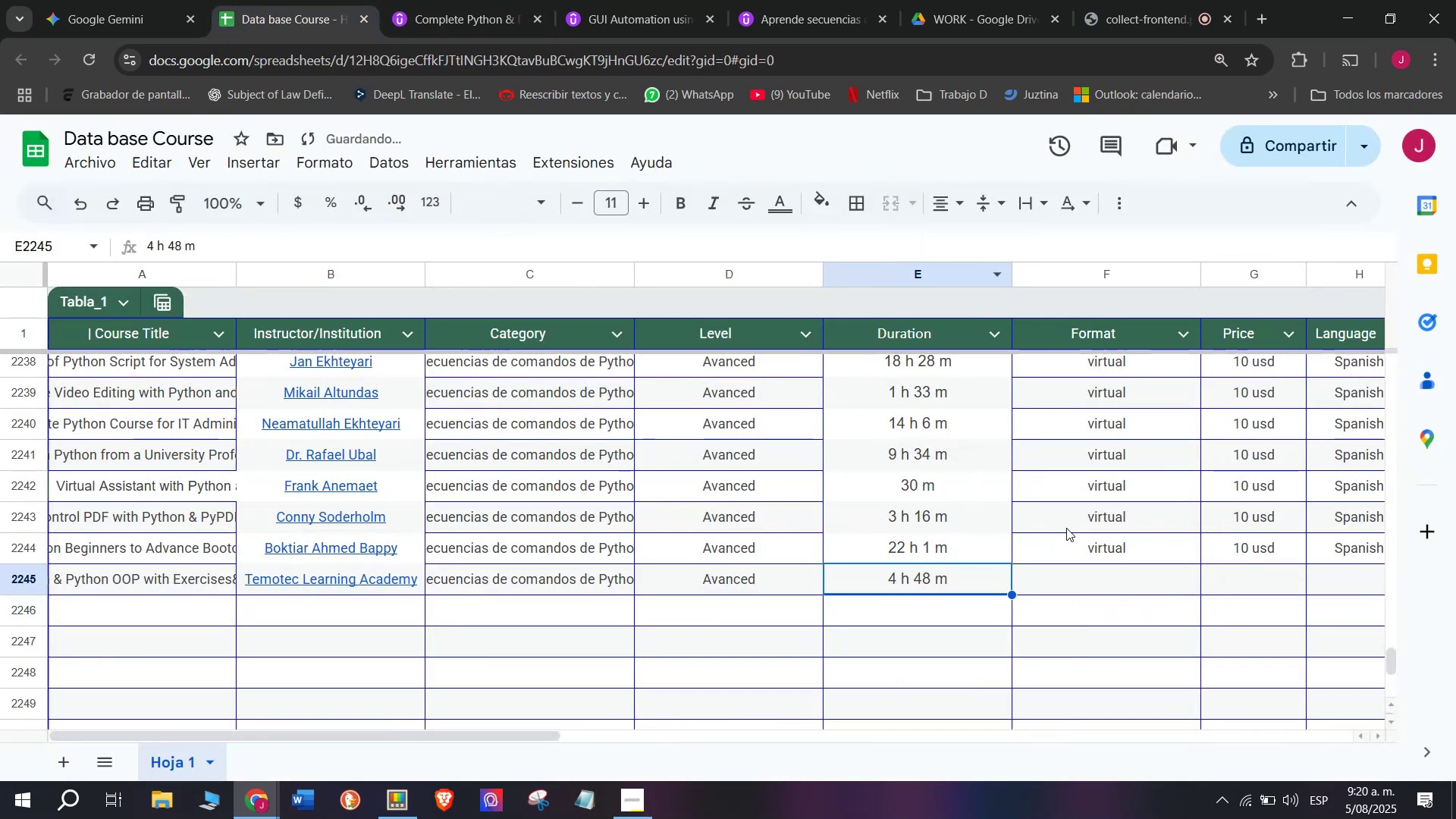 
left_click([1085, 538])
 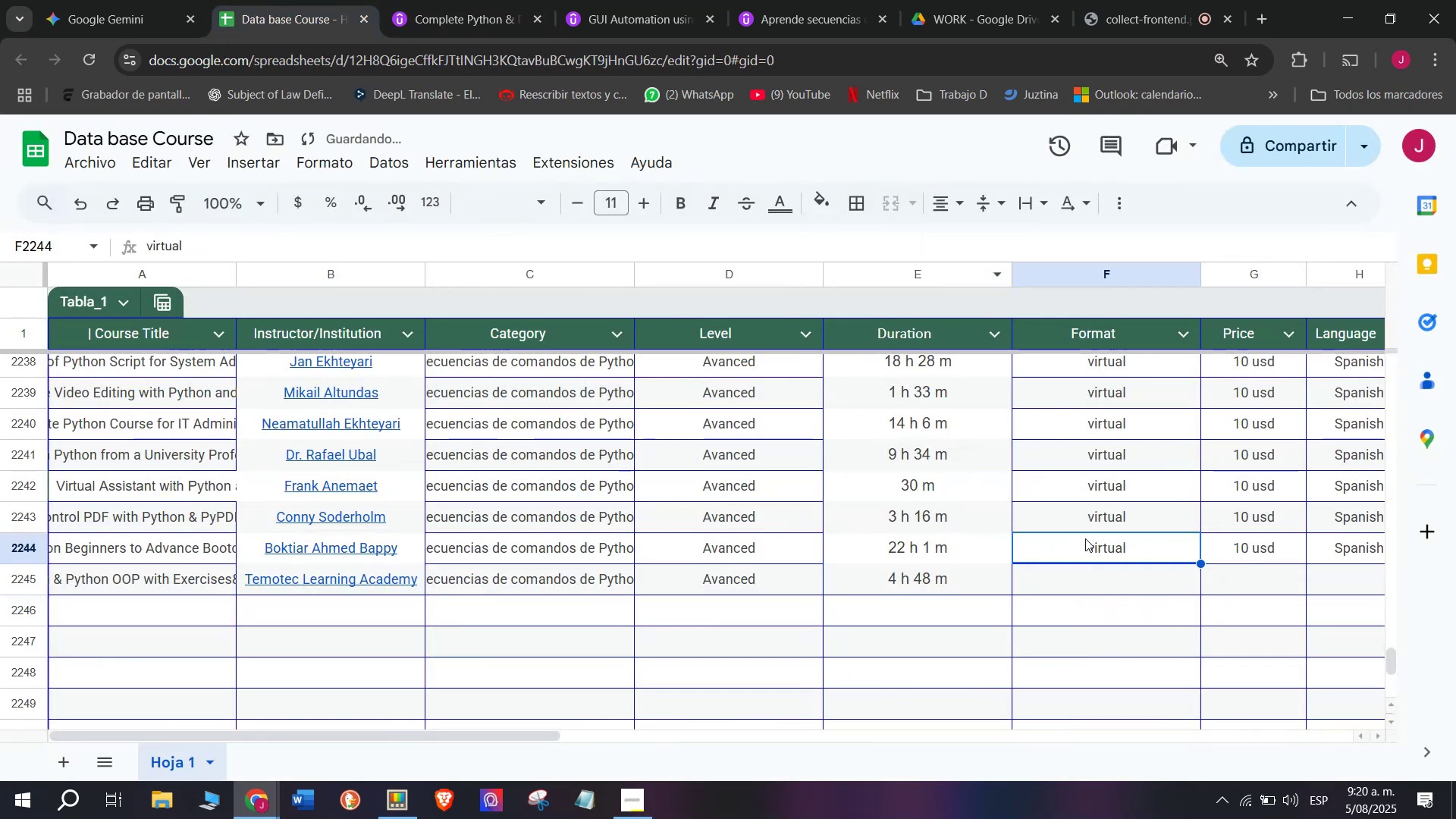 
key(Break)
 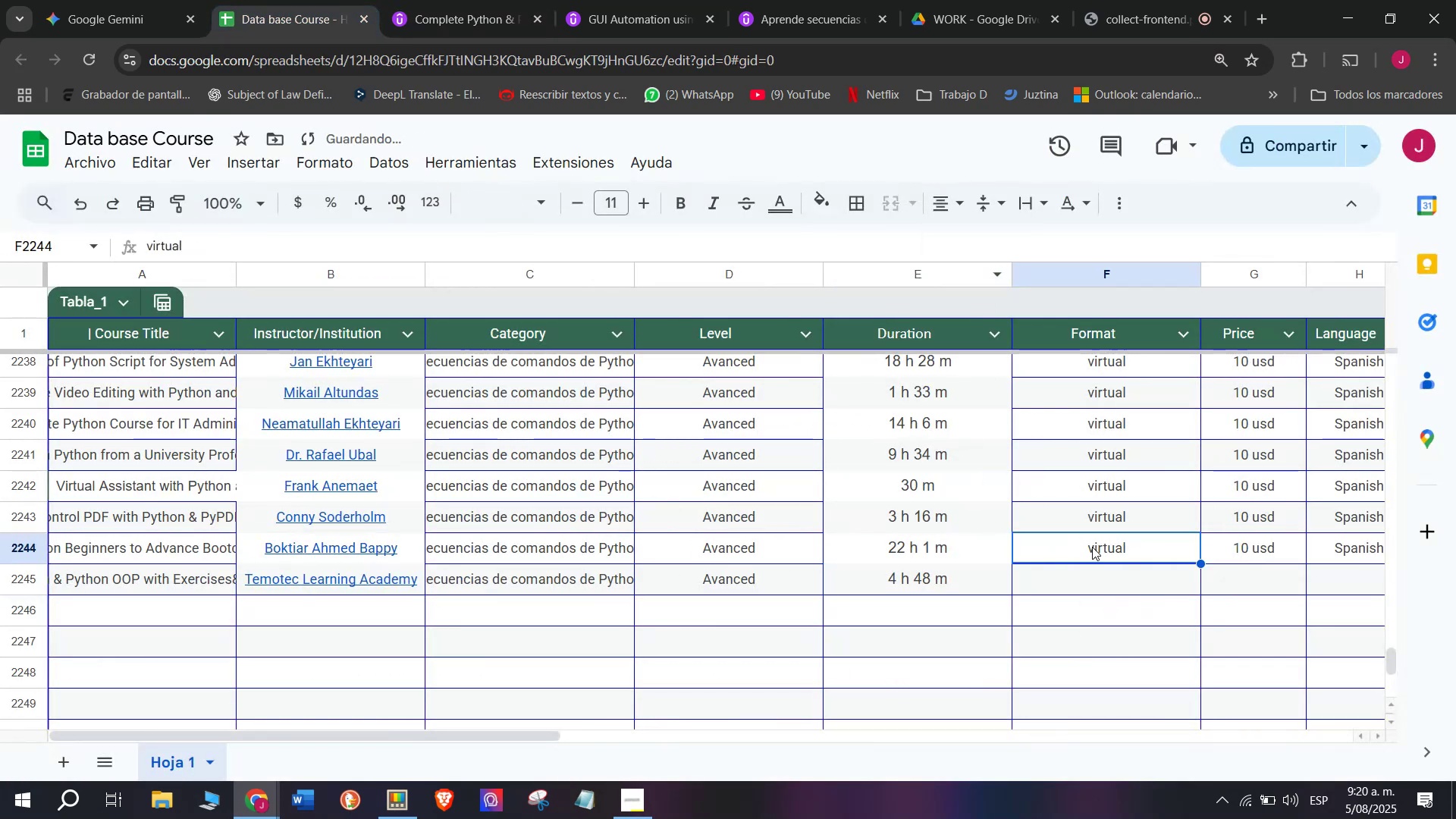 
key(Control+ControlLeft)
 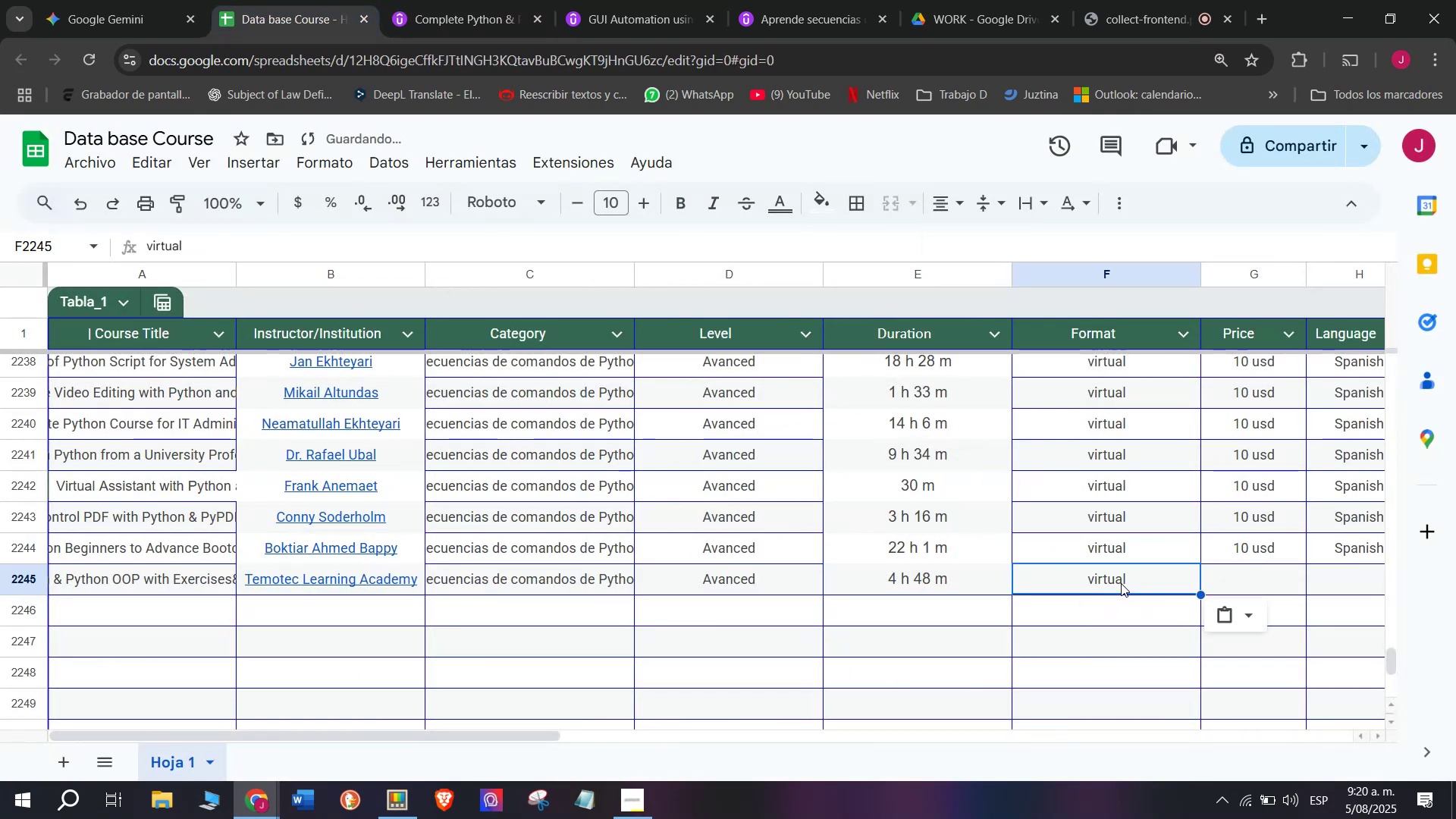 
key(Control+C)
 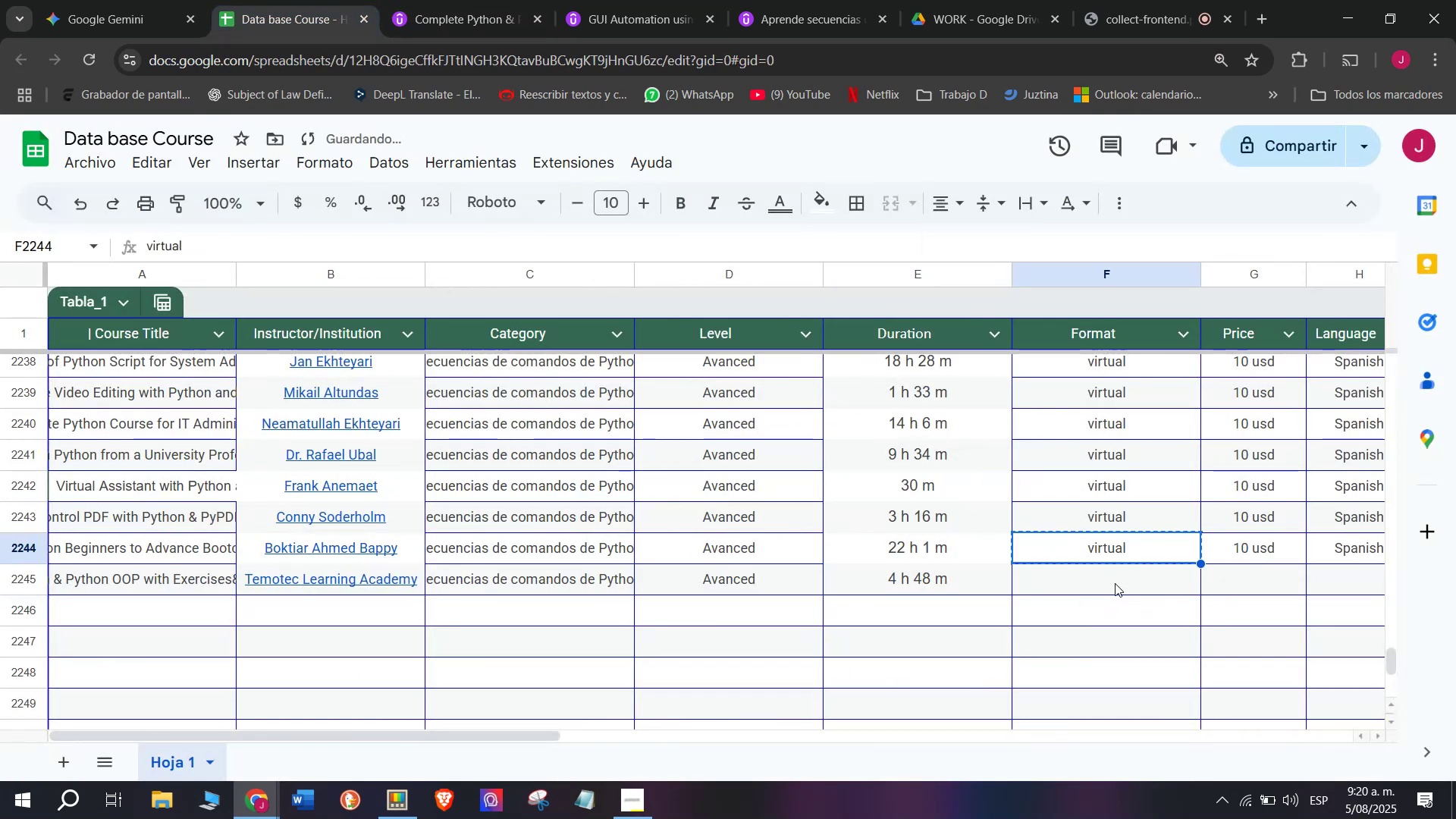 
double_click([1115, 583])
 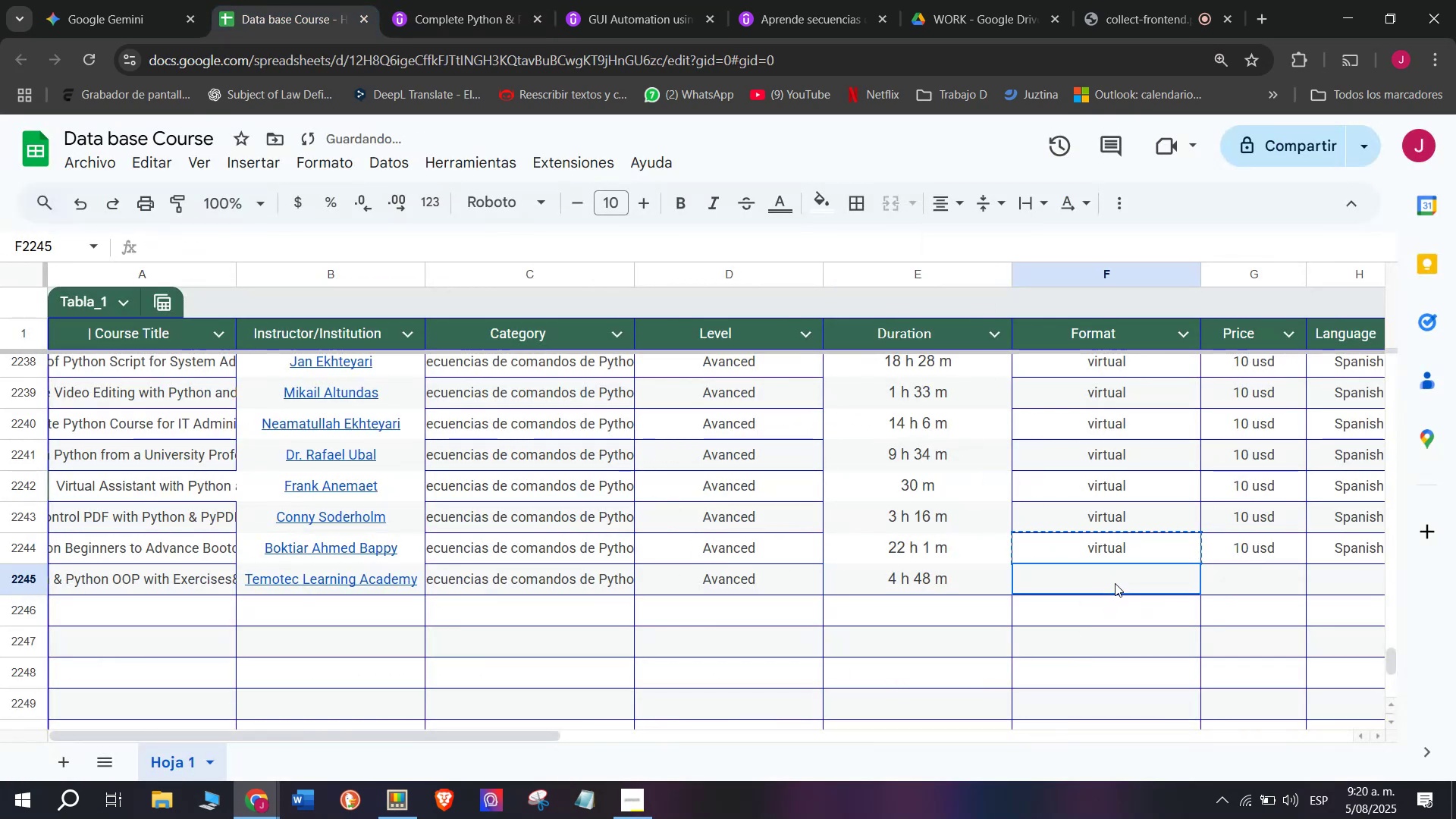 
key(Z)
 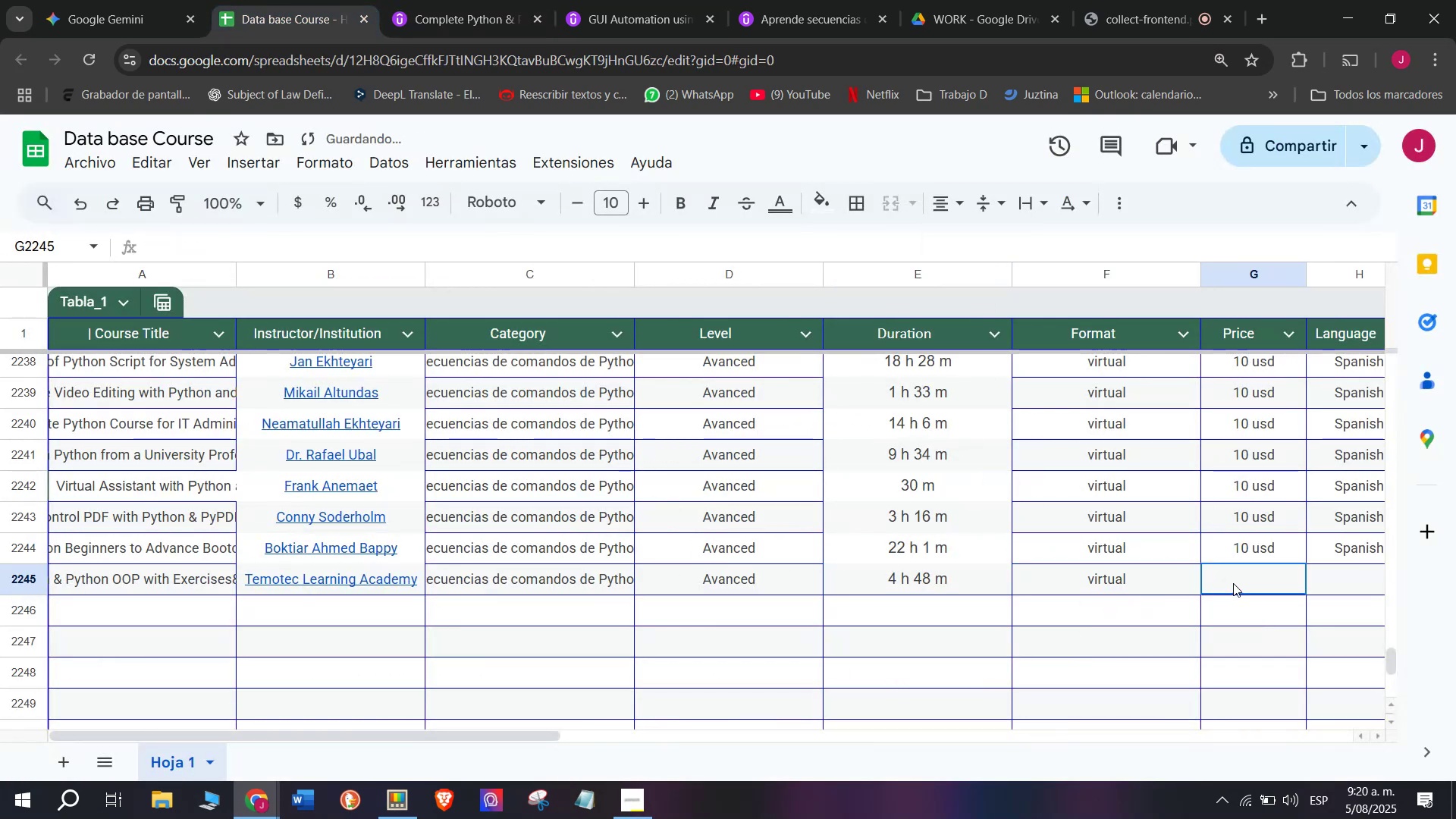 
key(Control+ControlLeft)
 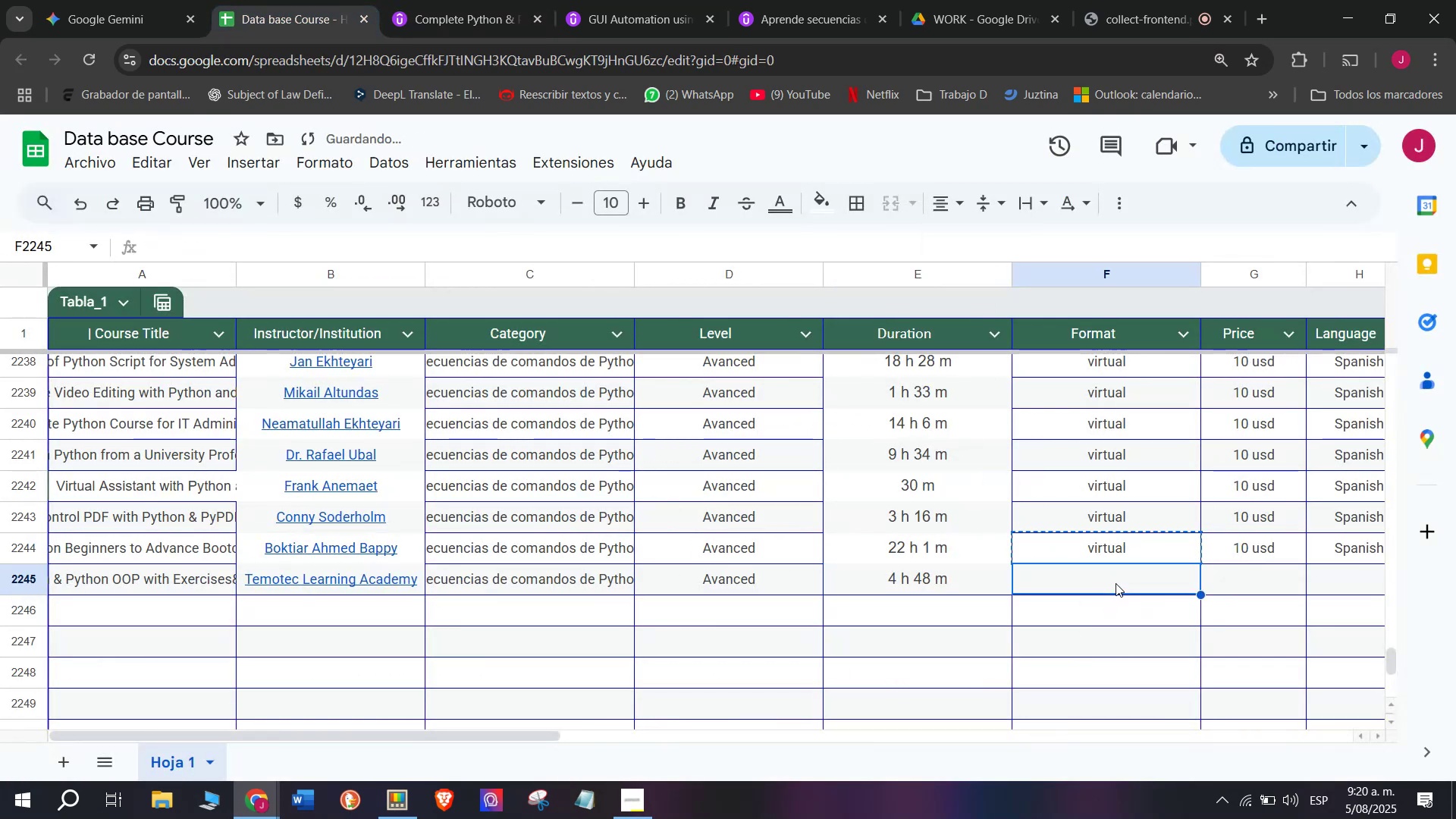 
key(Control+V)
 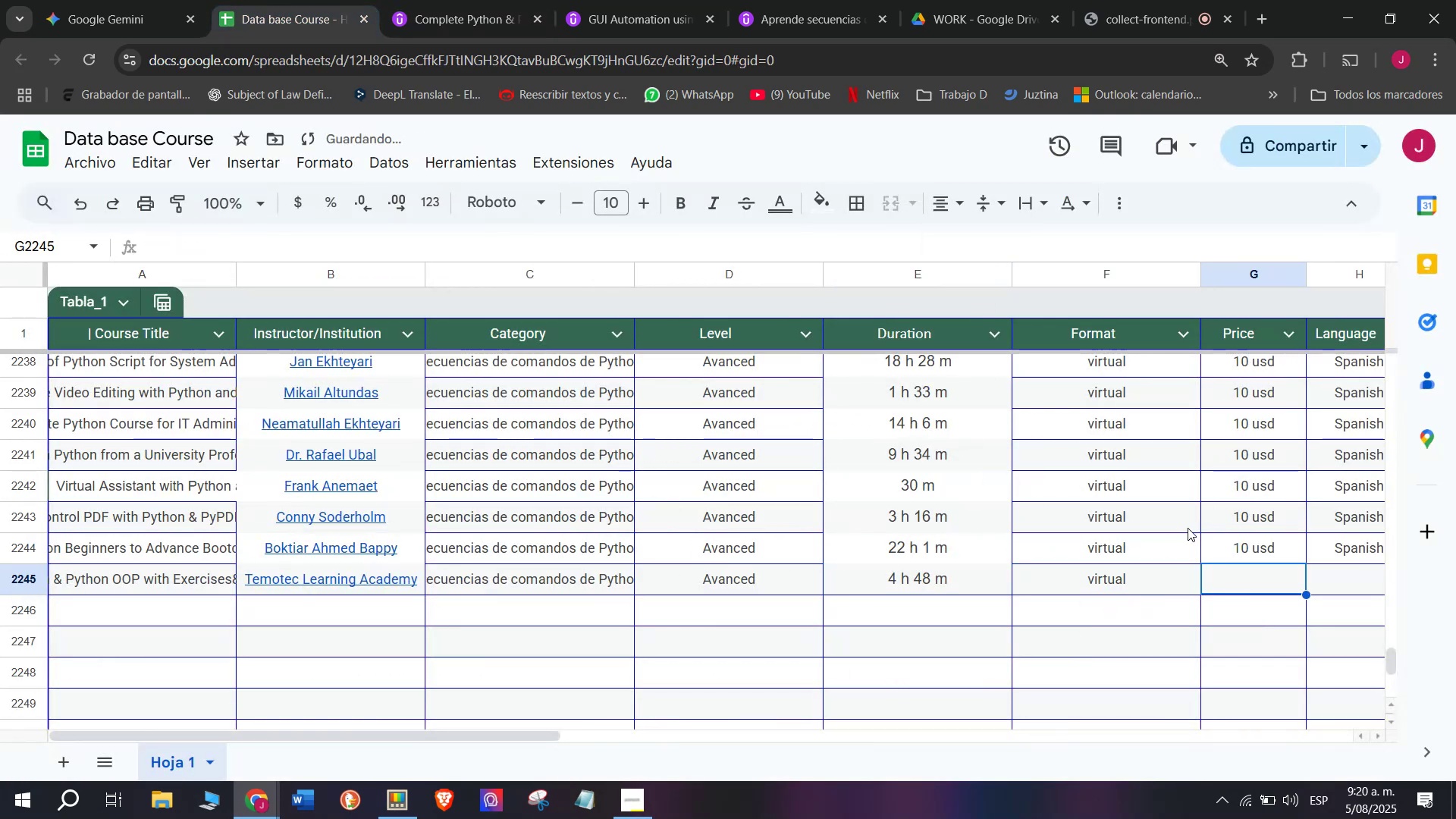 
key(Control+ControlLeft)
 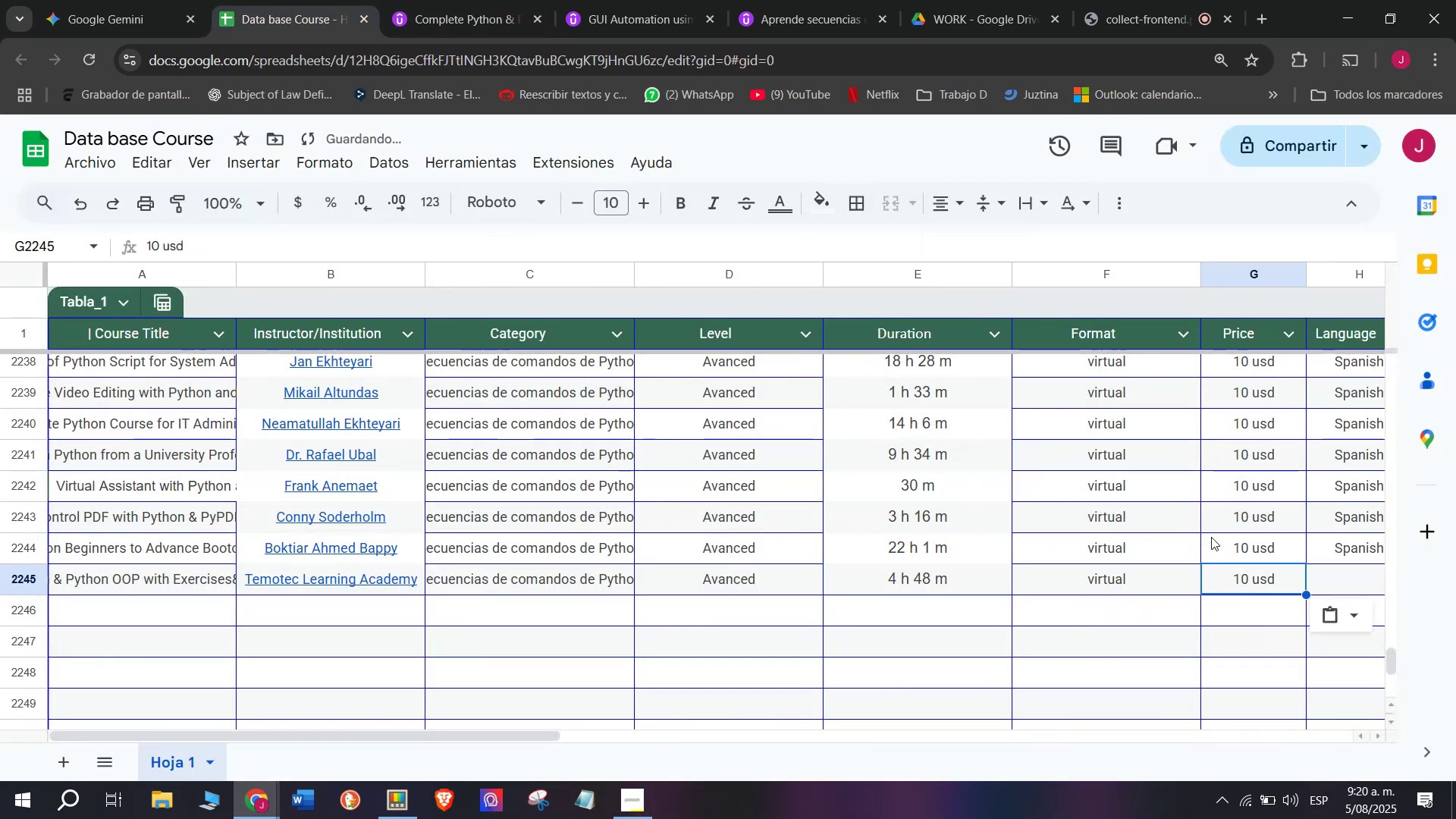 
key(Break)
 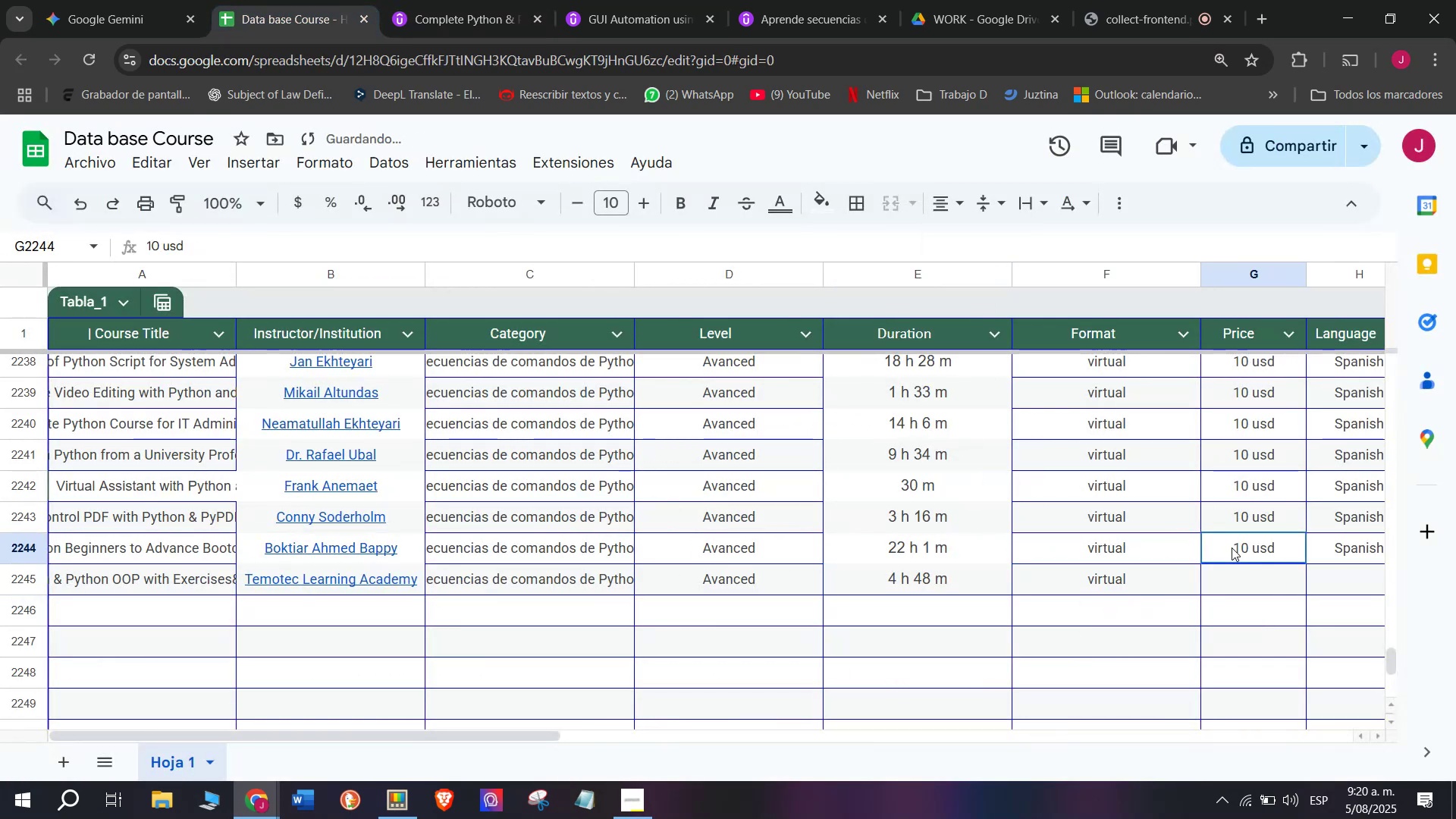 
key(Control+C)
 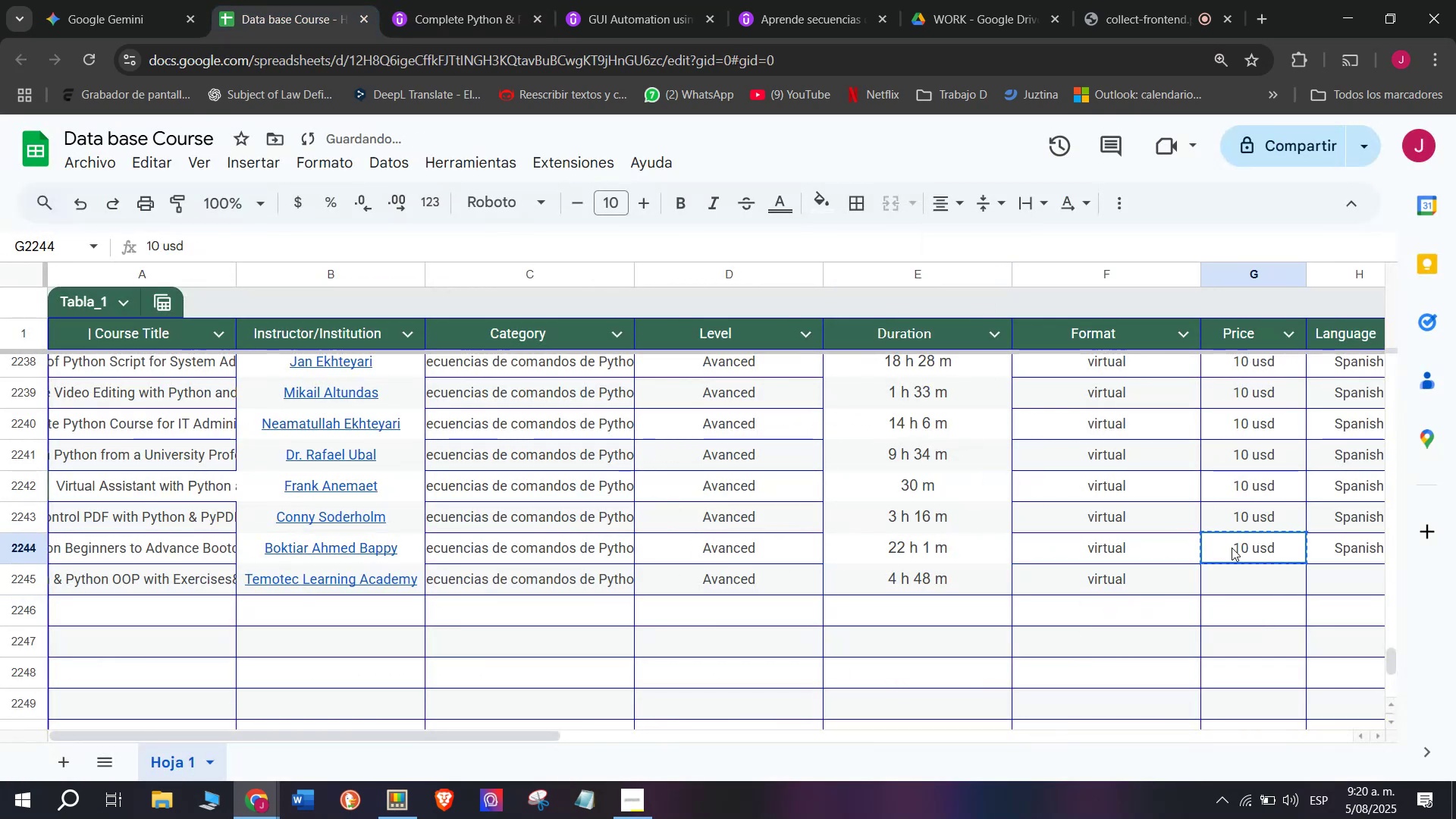 
left_click([1232, 548])
 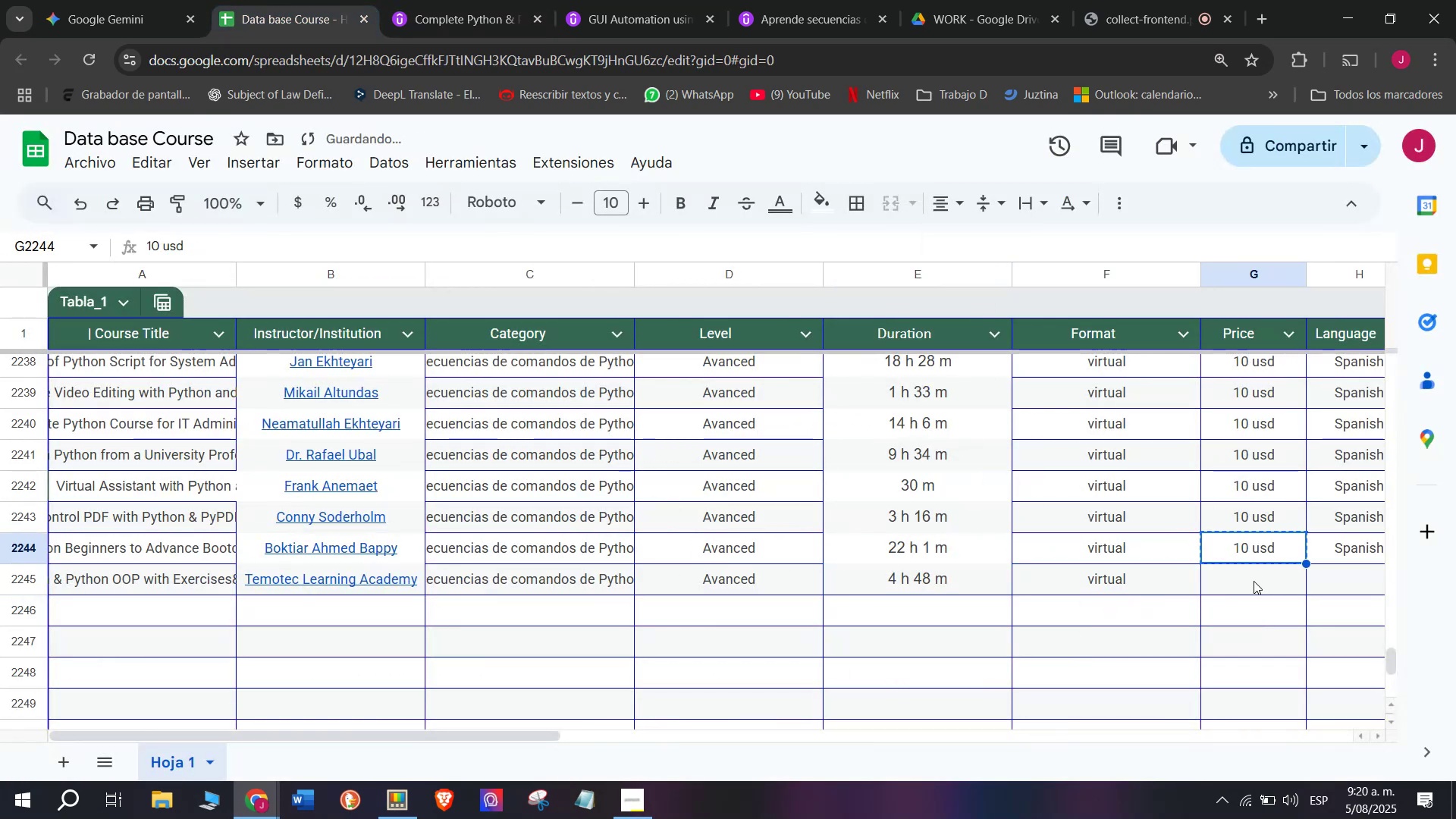 
key(Z)
 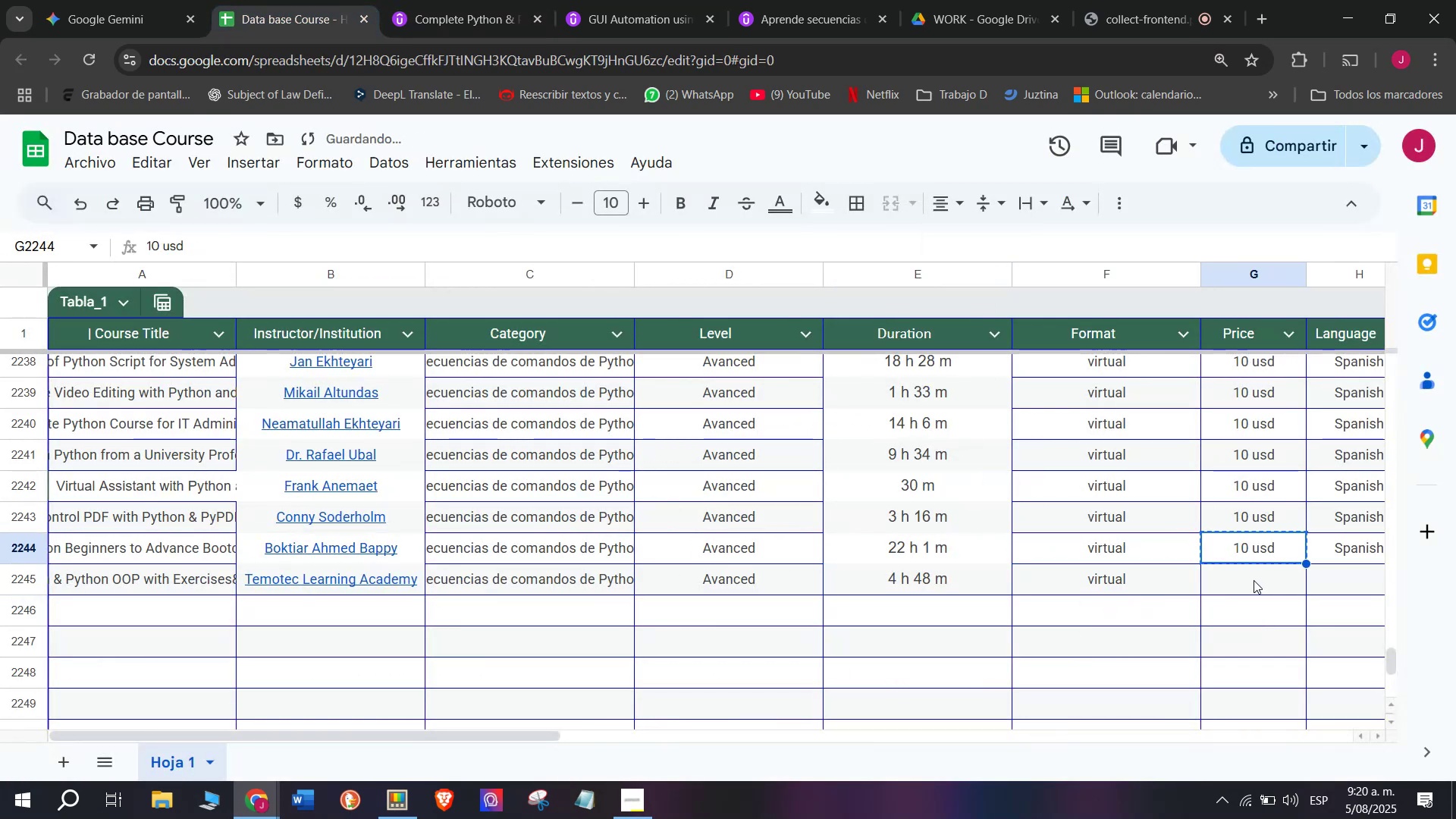 
key(Control+ControlLeft)
 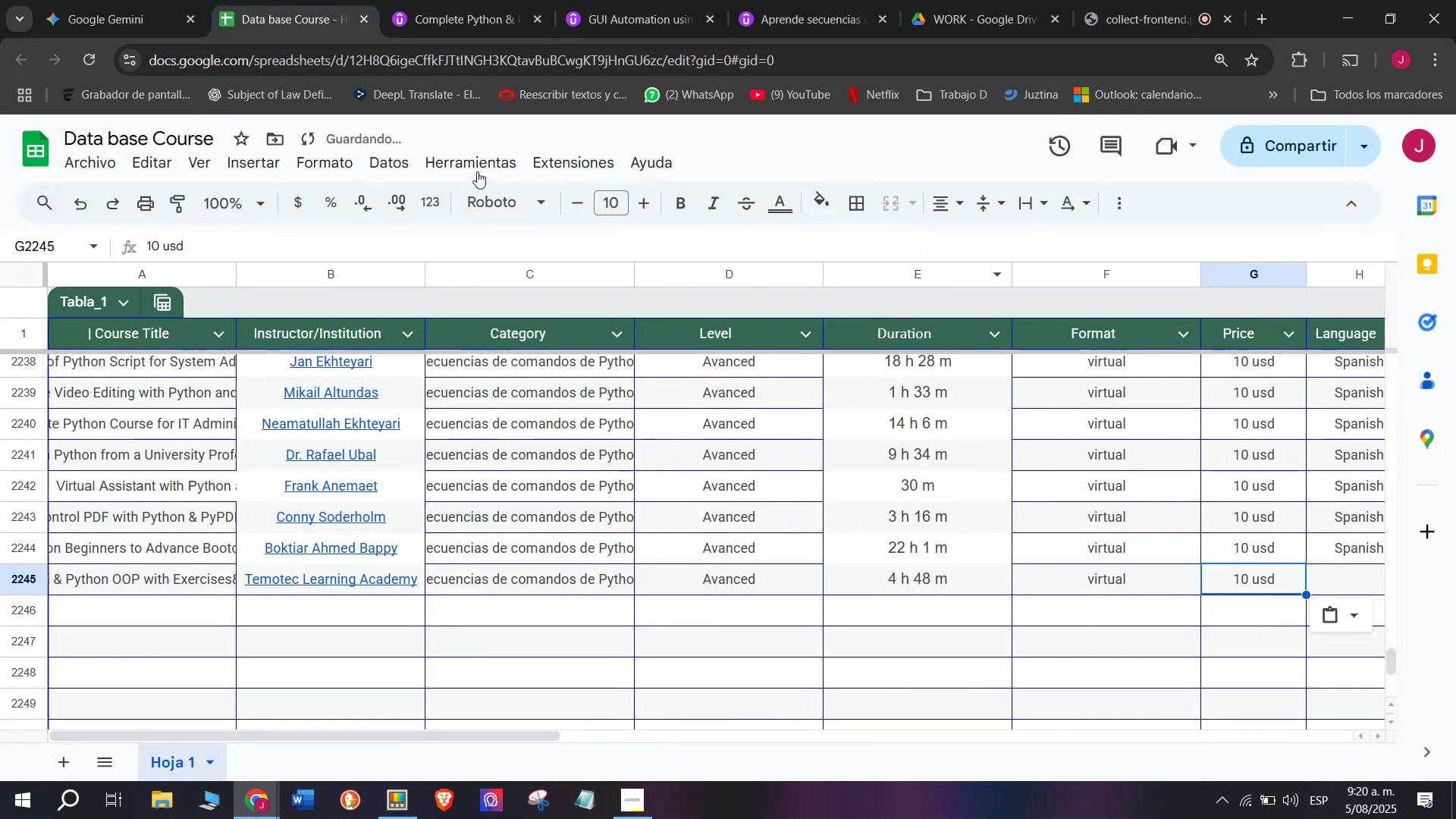 
key(Control+V)
 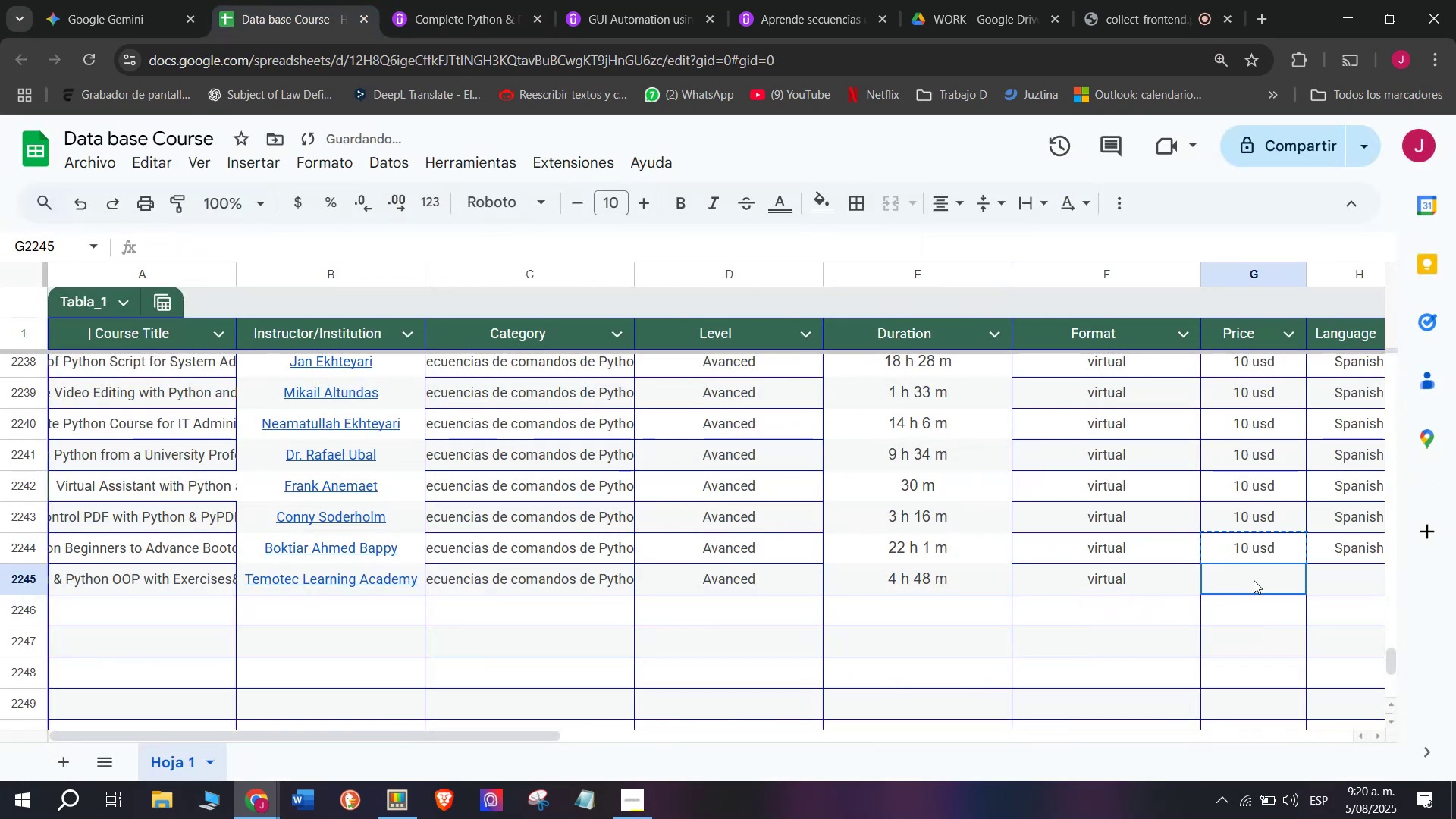 
double_click([1254, 580])
 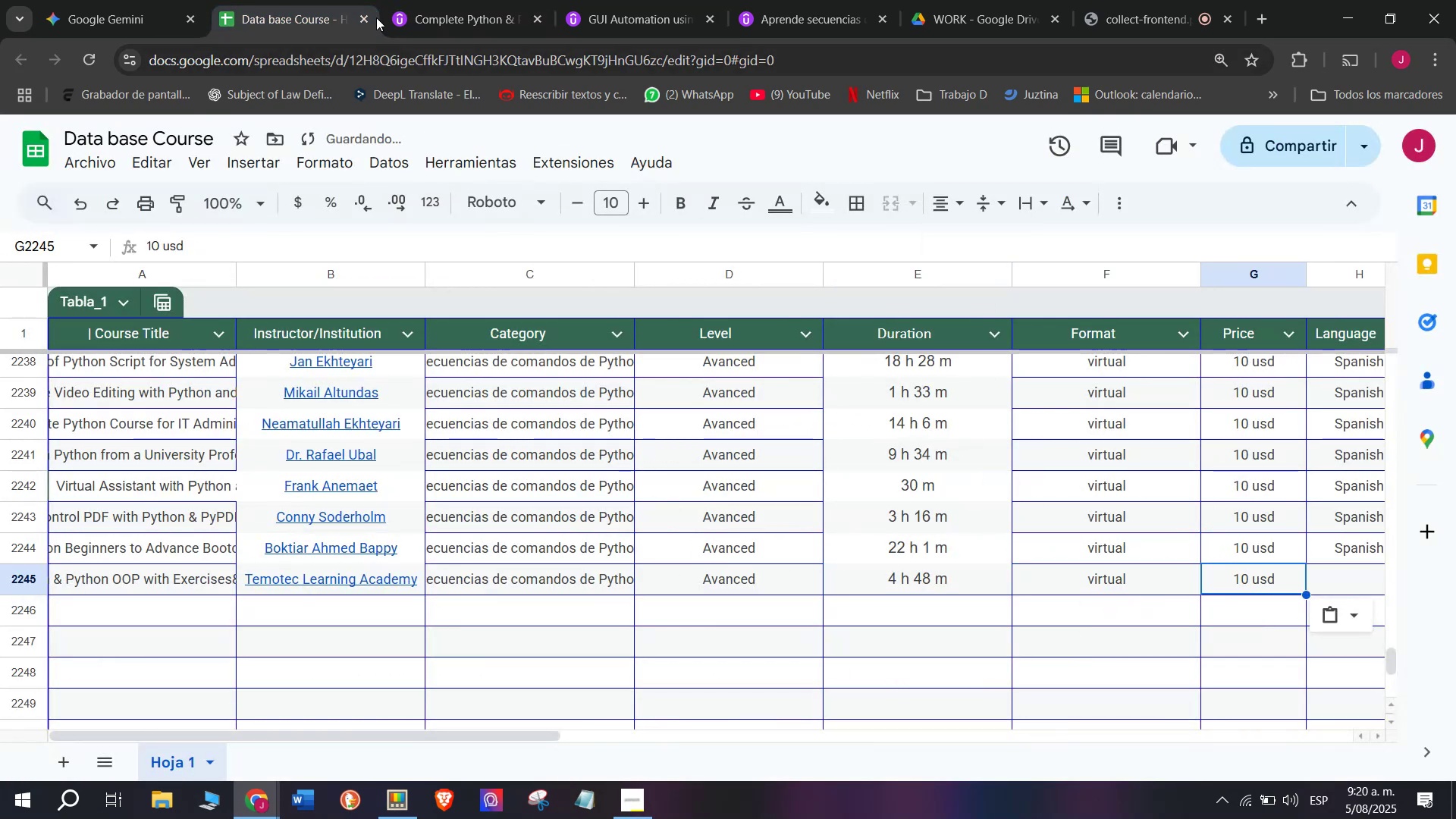 
left_click([490, 0])
 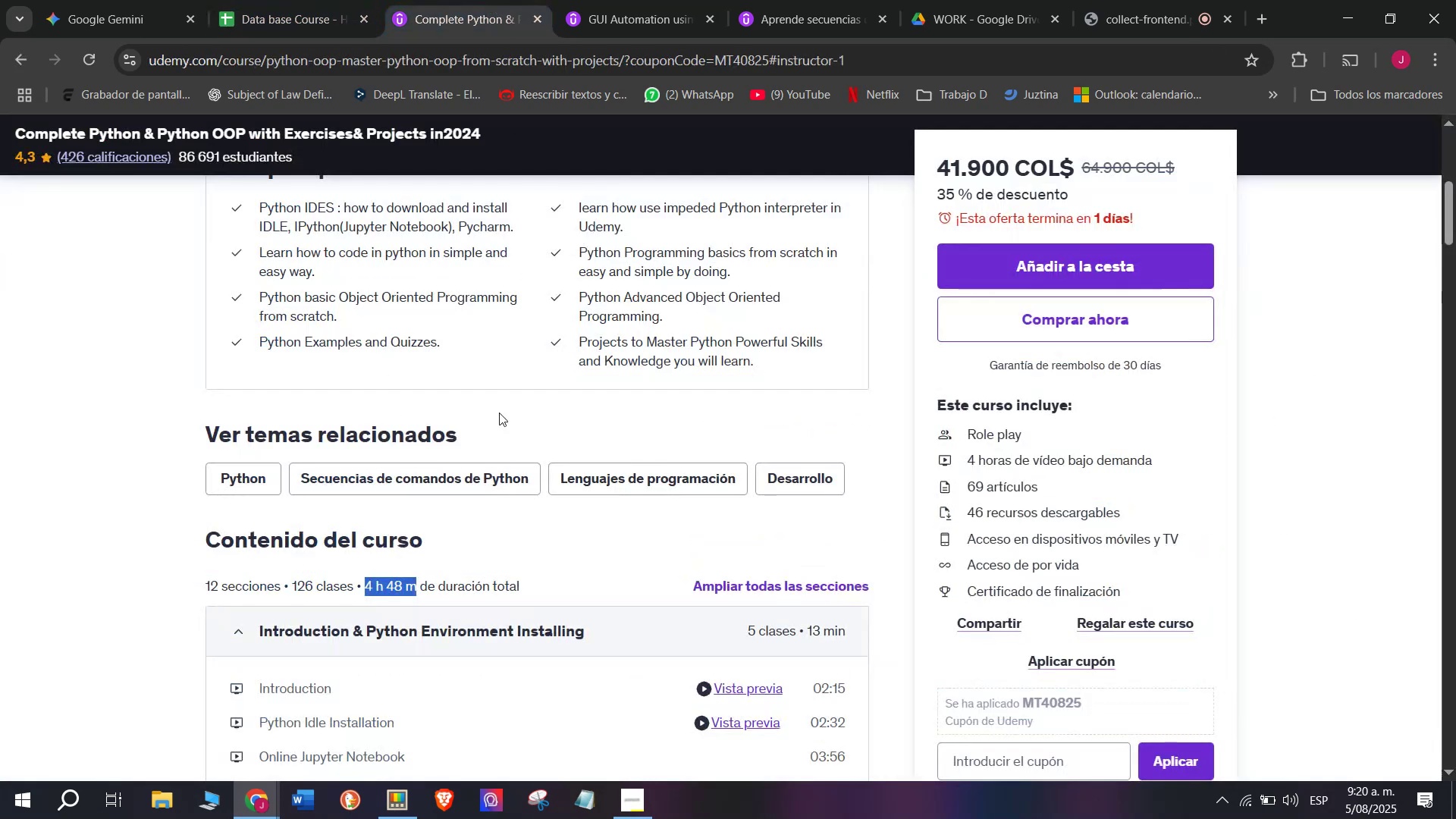 
scroll: coordinate [488, 461], scroll_direction: up, amount: 3.0
 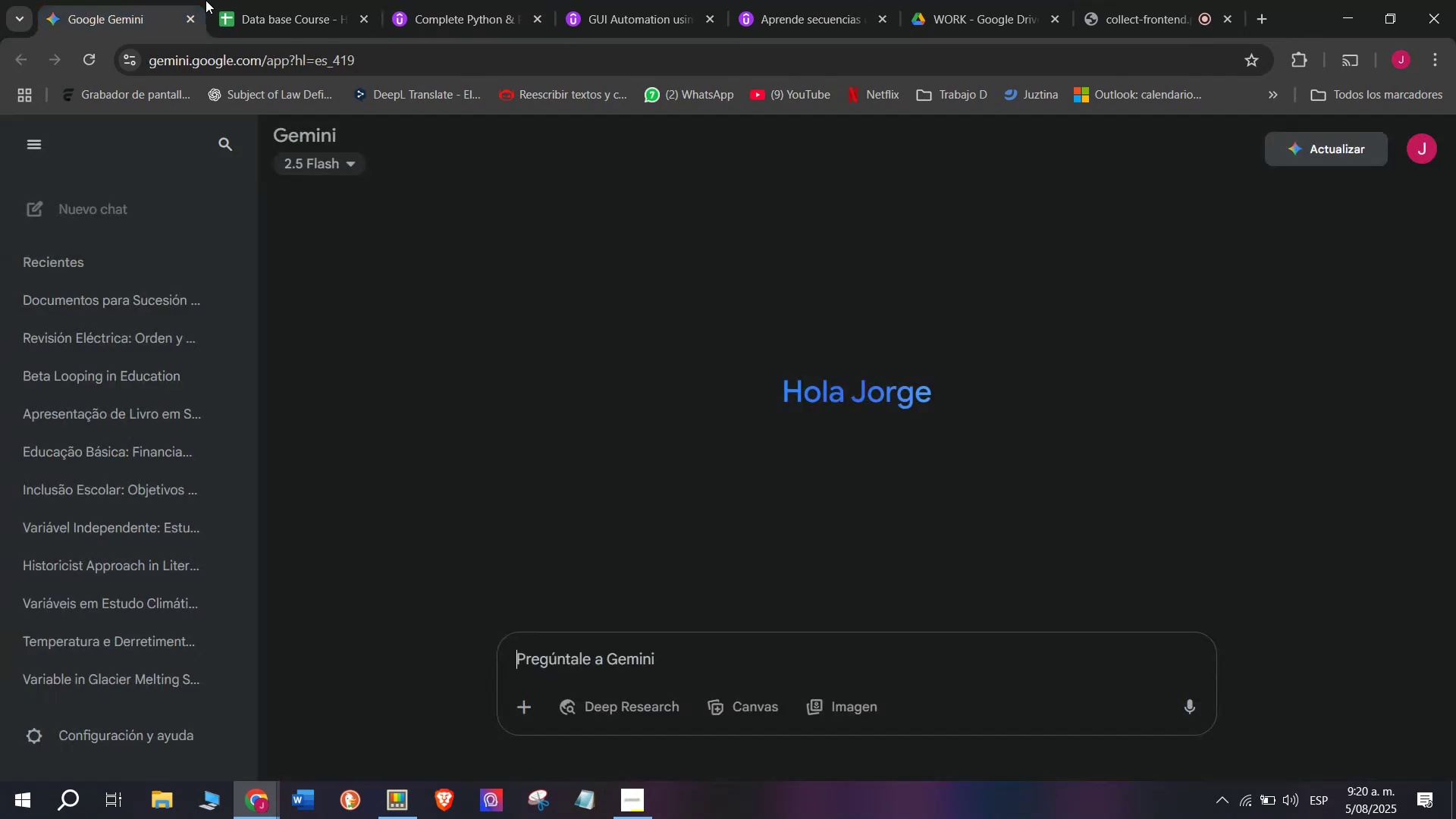 
double_click([246, 0])
 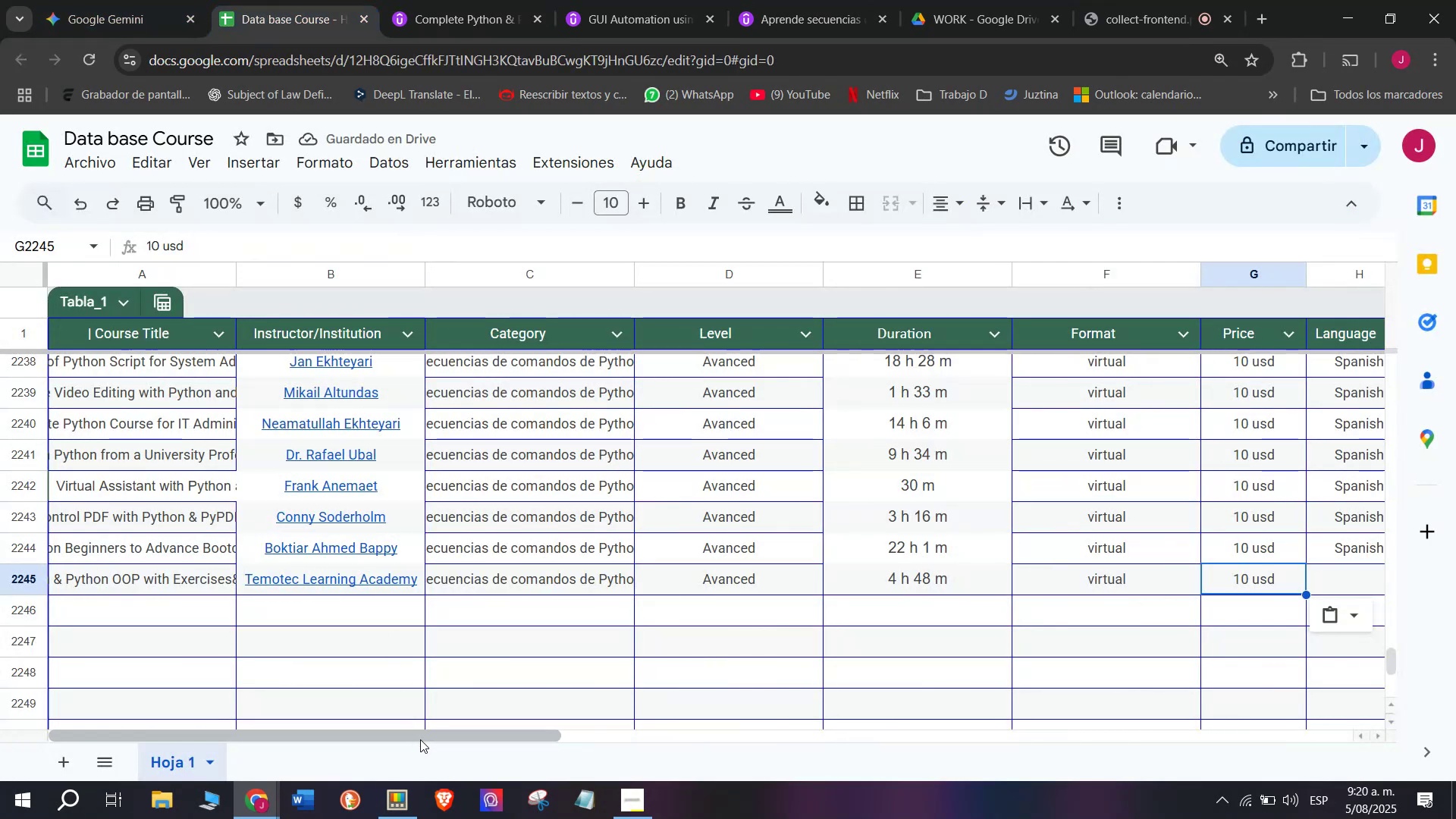 
left_click_drag(start_coordinate=[435, 736], to_coordinate=[695, 758])
 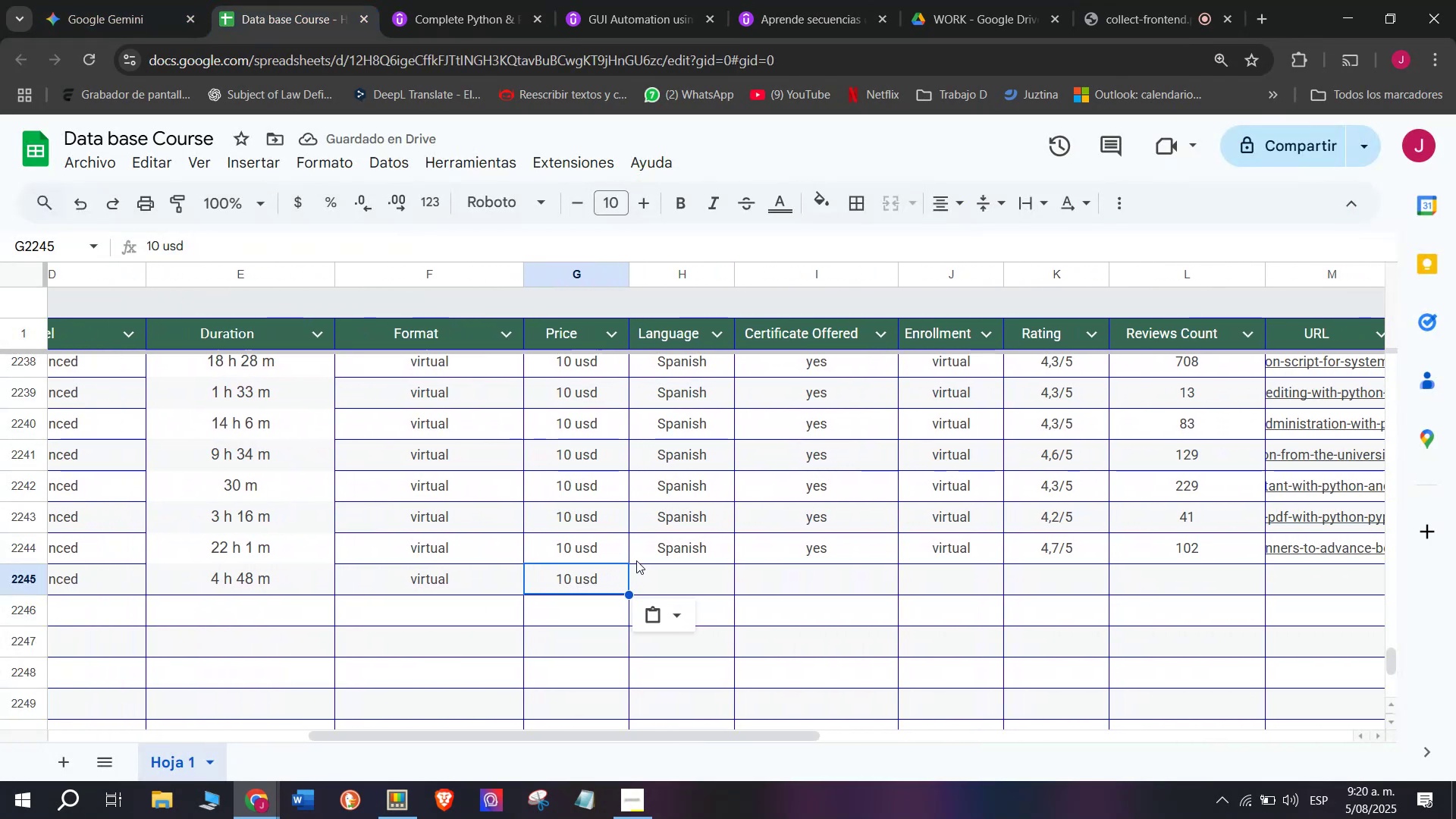 
left_click([660, 551])
 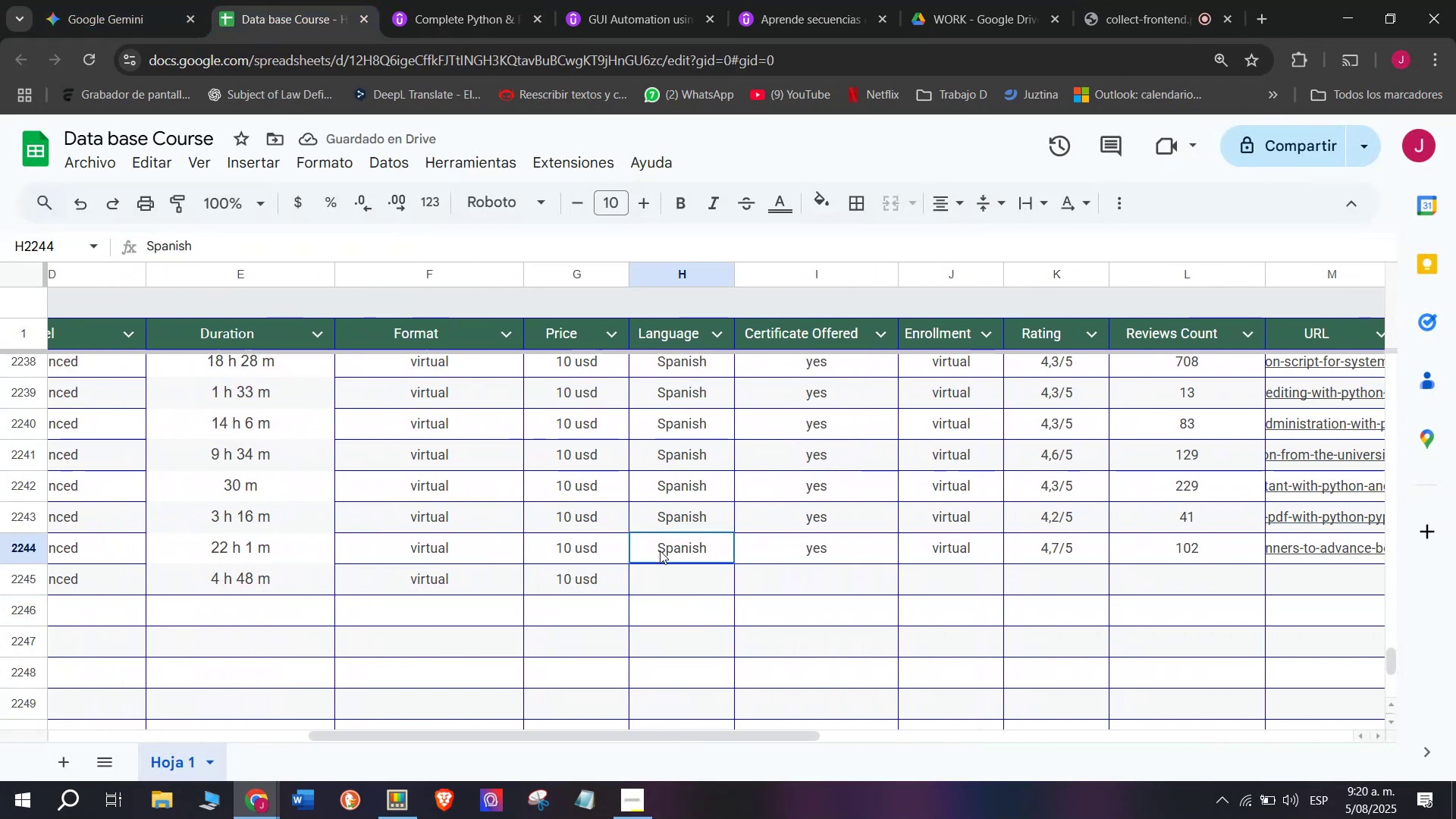 
key(Break)
 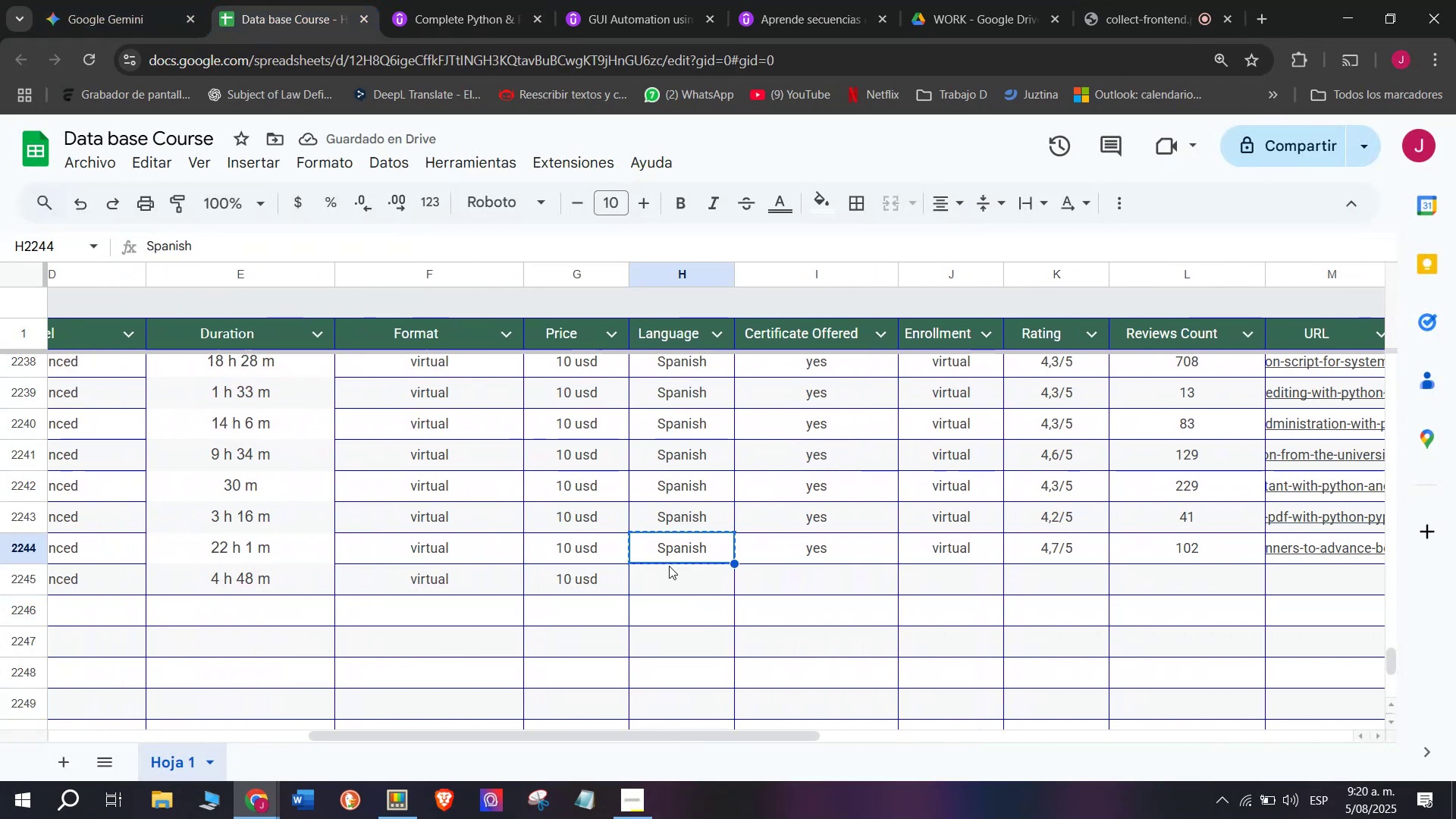 
key(Control+ControlLeft)
 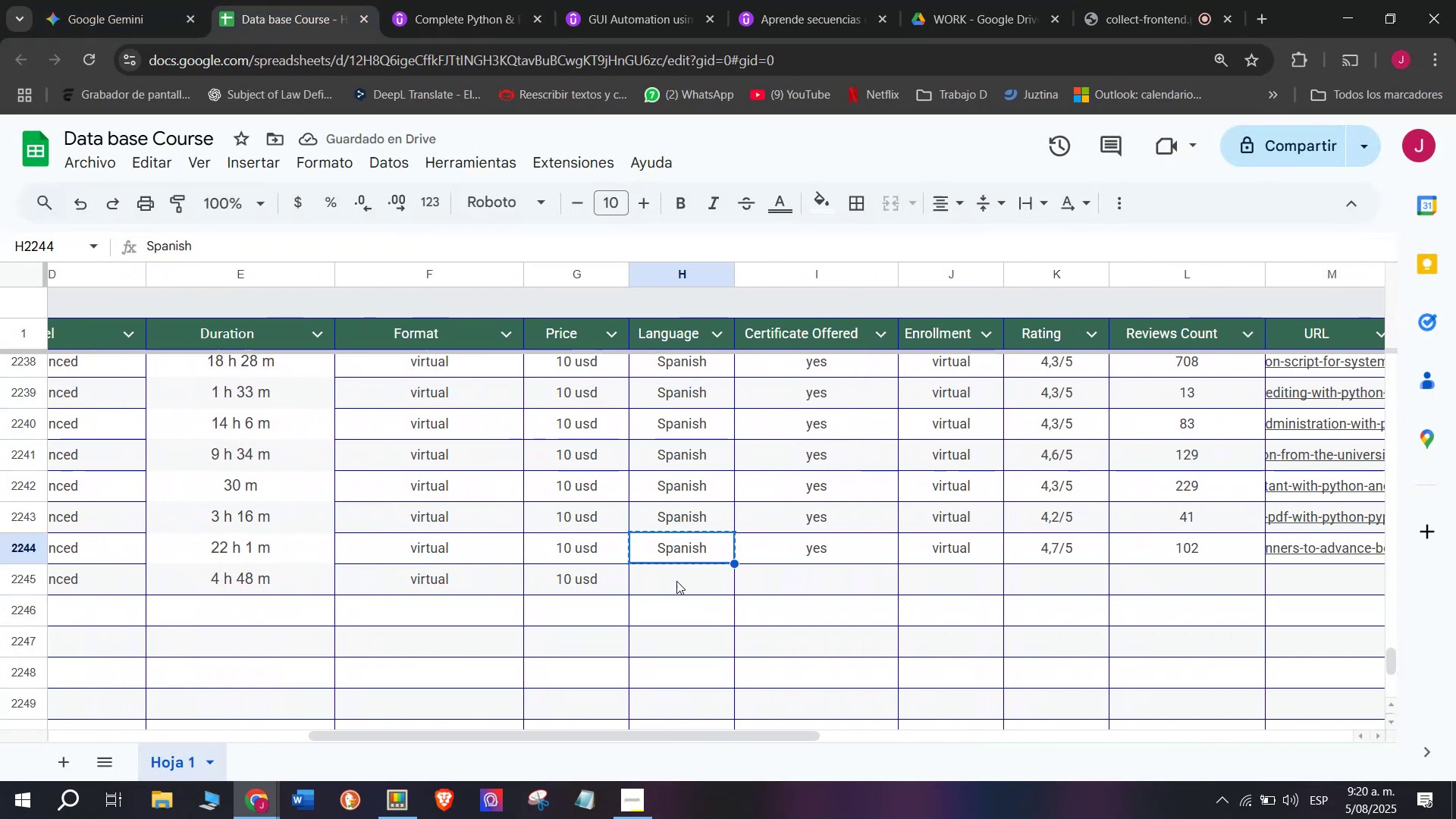 
key(Control+C)
 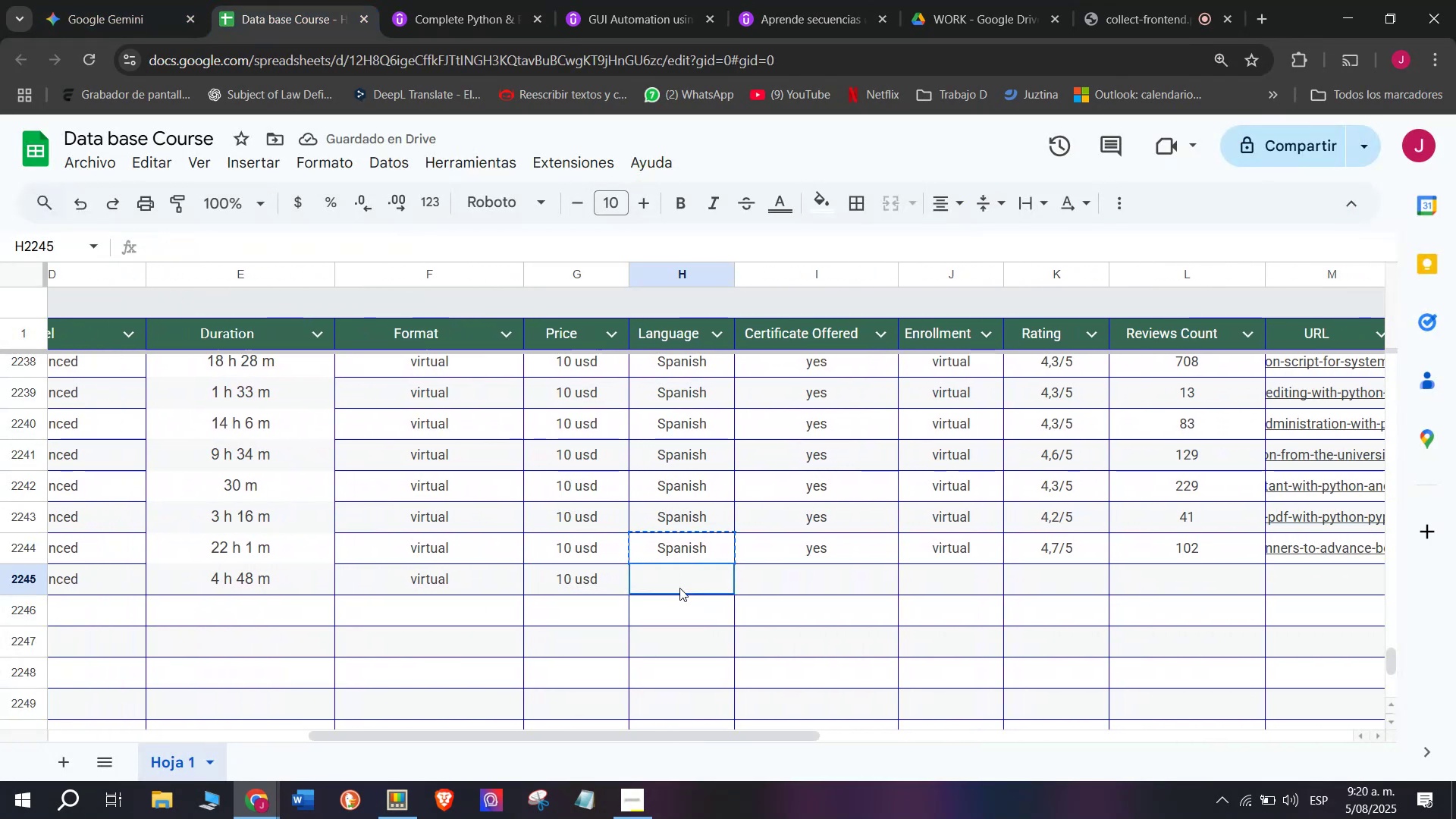 
key(Z)
 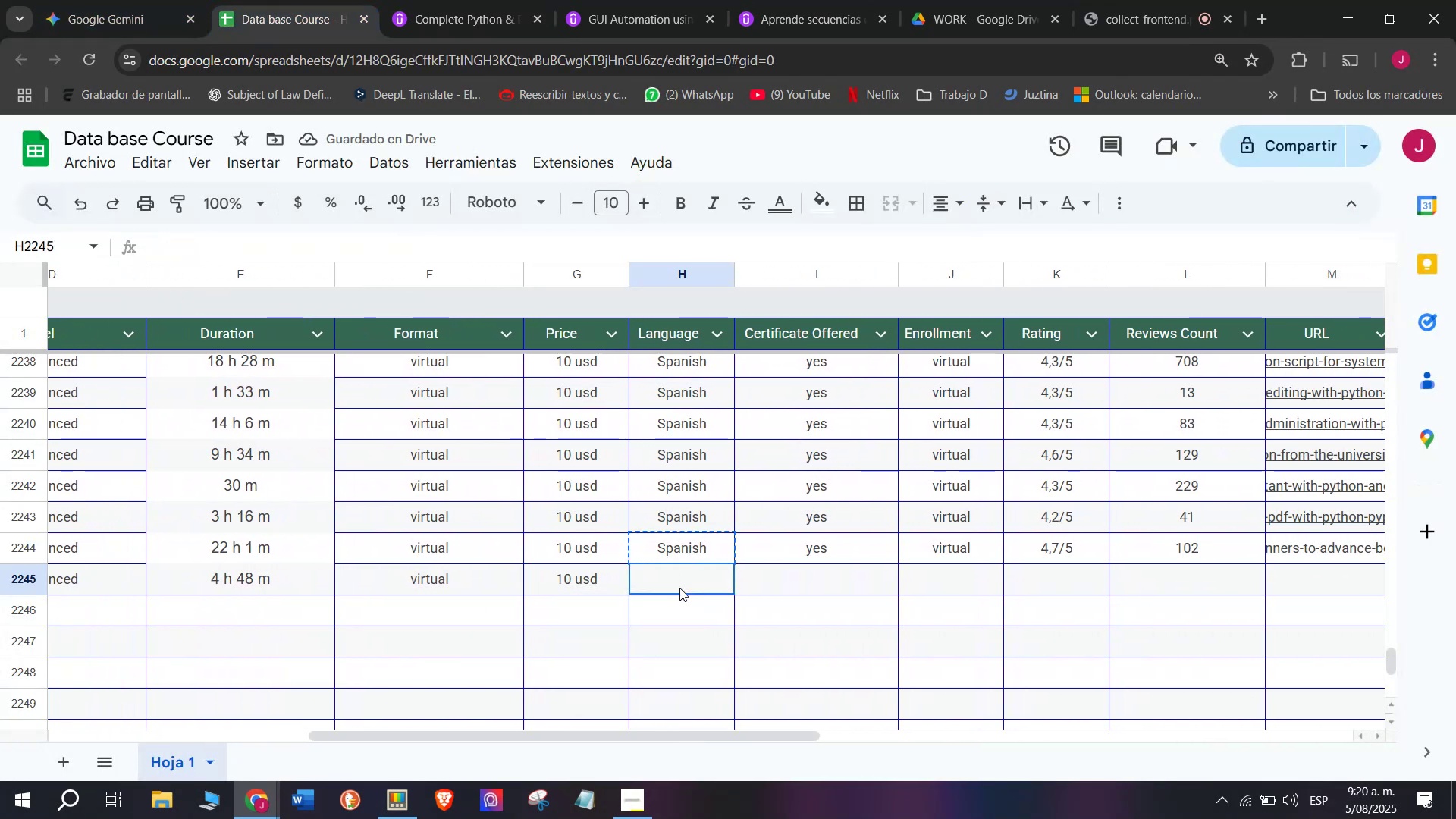 
key(Control+ControlLeft)
 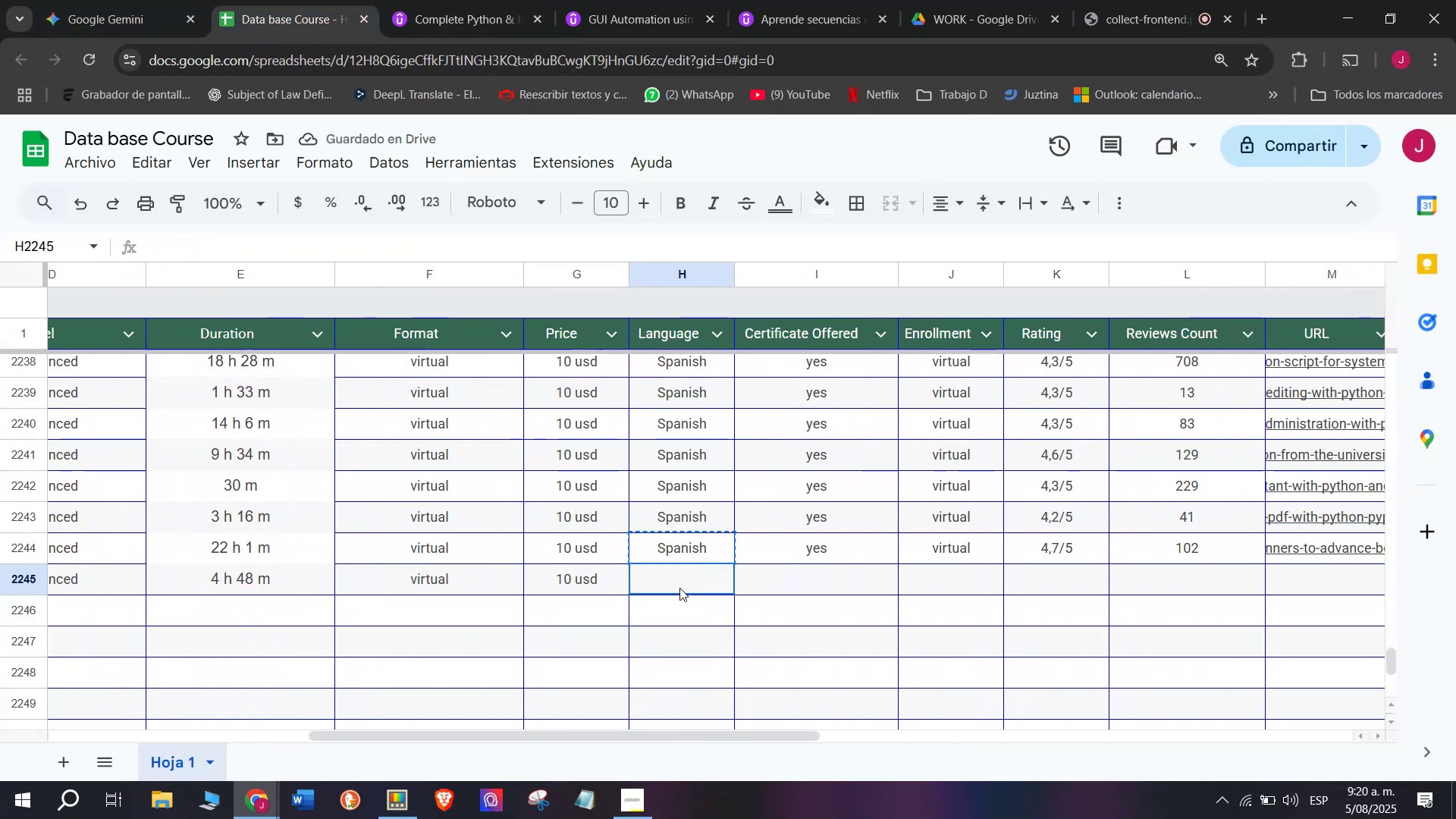 
key(Control+V)
 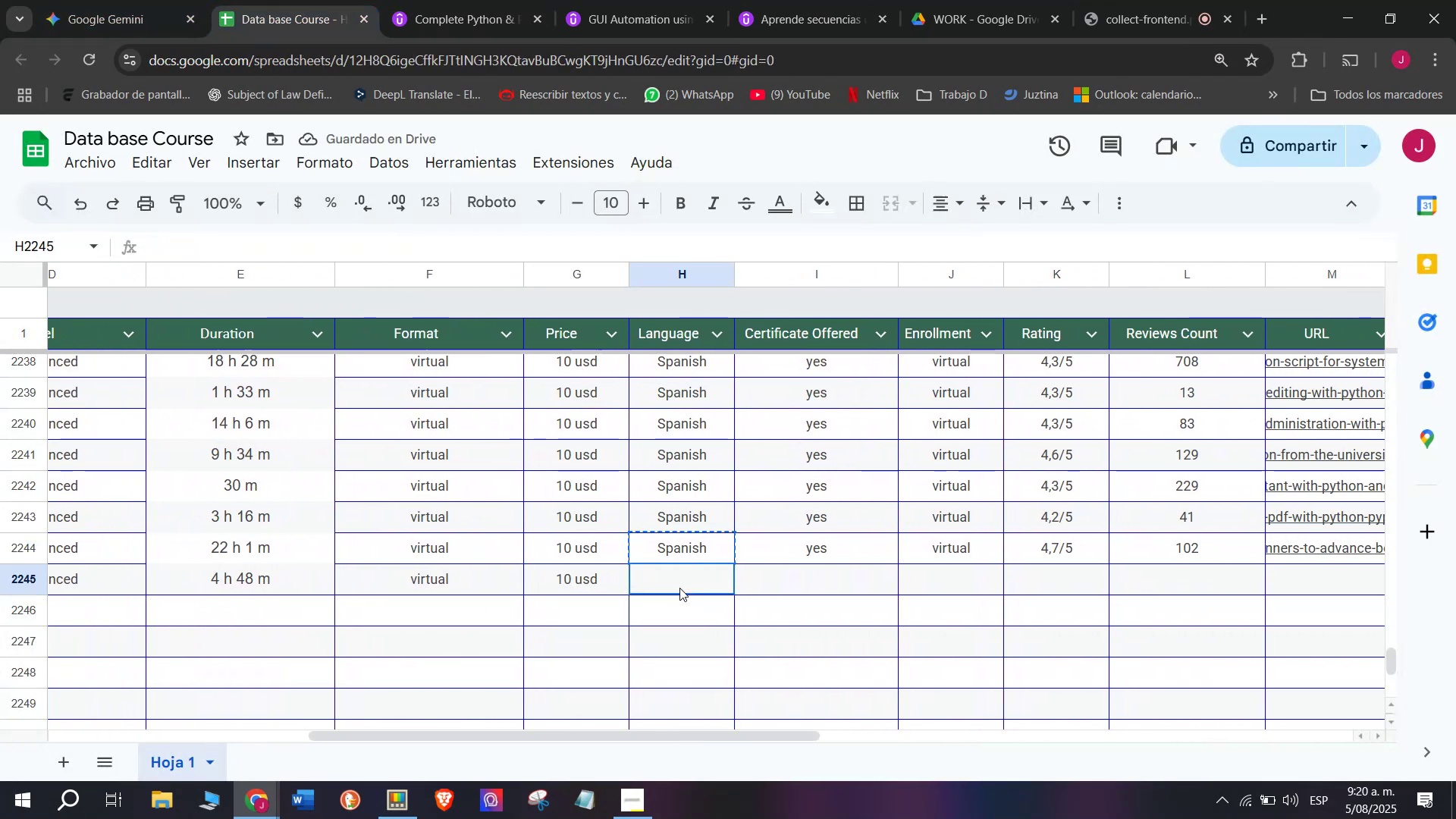 
double_click([679, 588])
 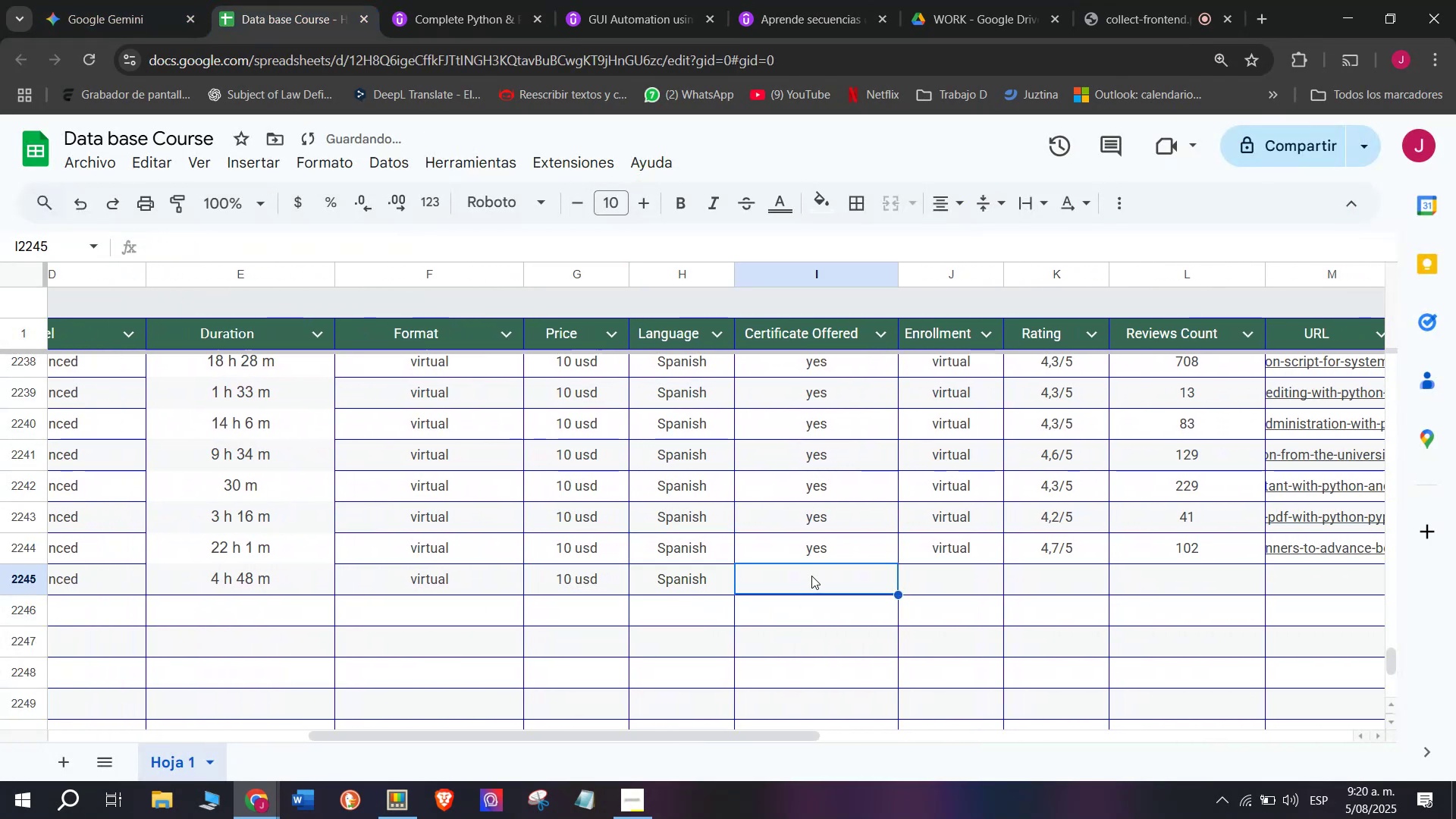 
key(Break)
 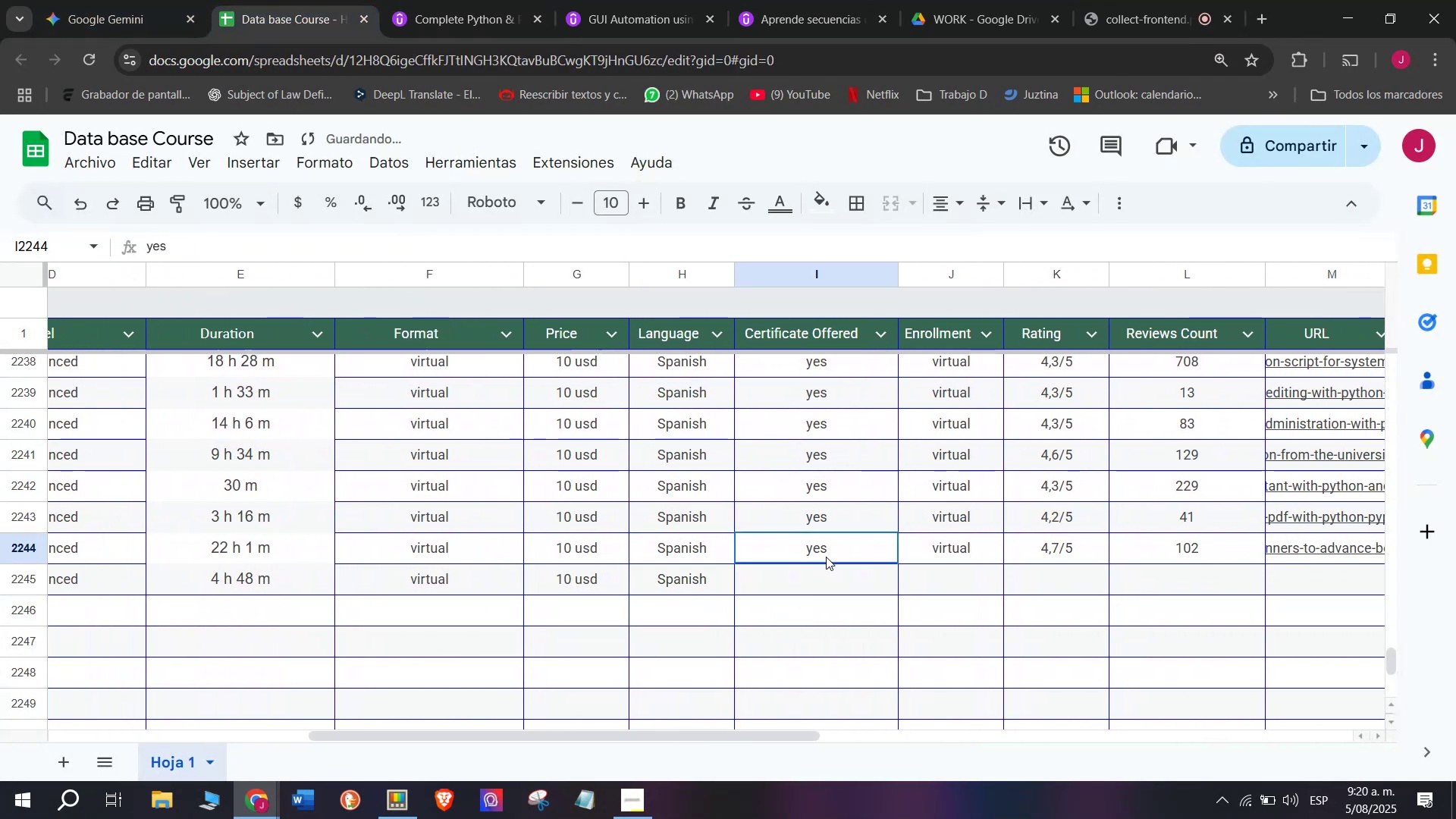 
key(Control+ControlLeft)
 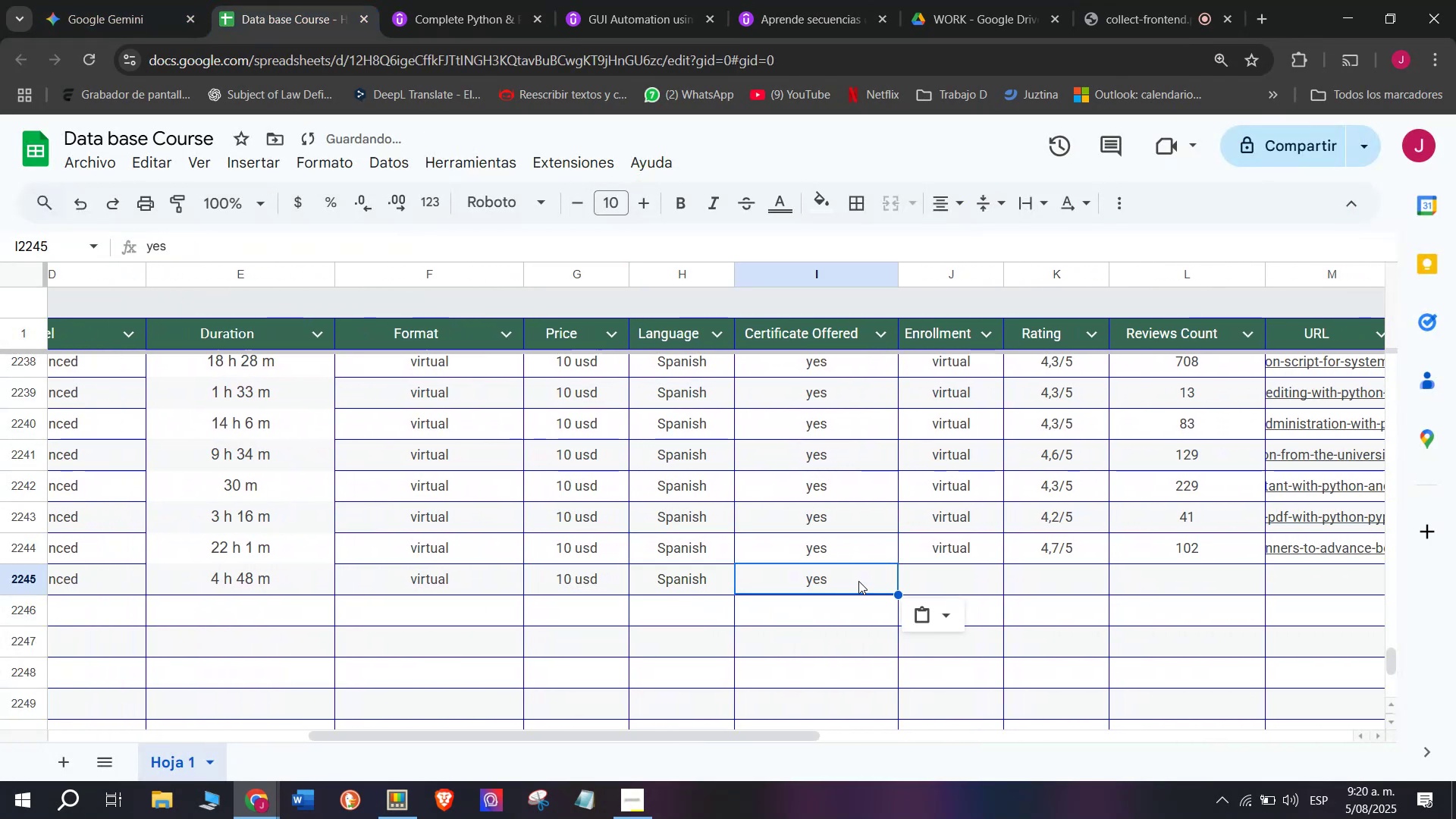 
key(Control+C)
 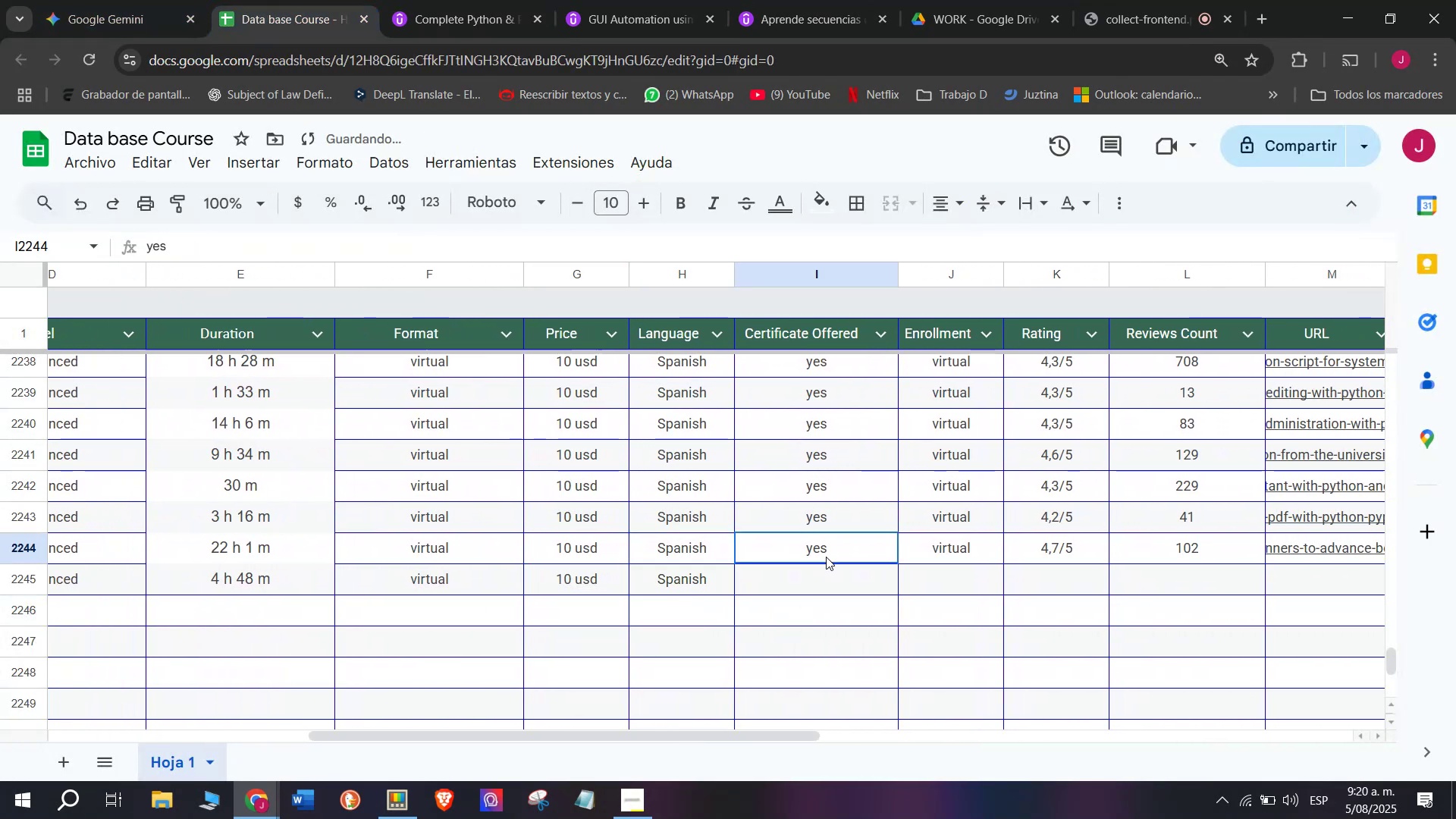 
triple_click([826, 557])
 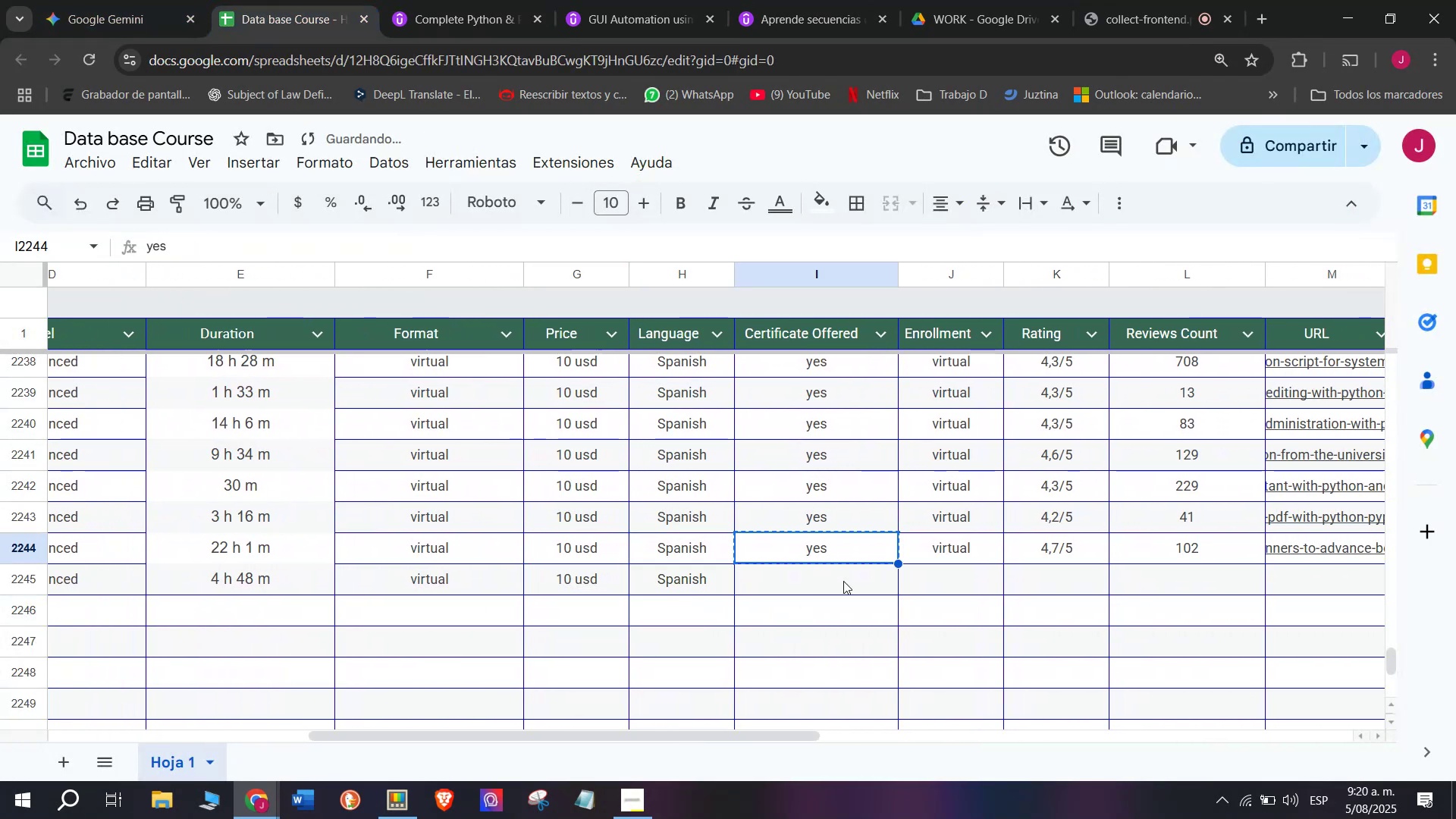 
key(Z)
 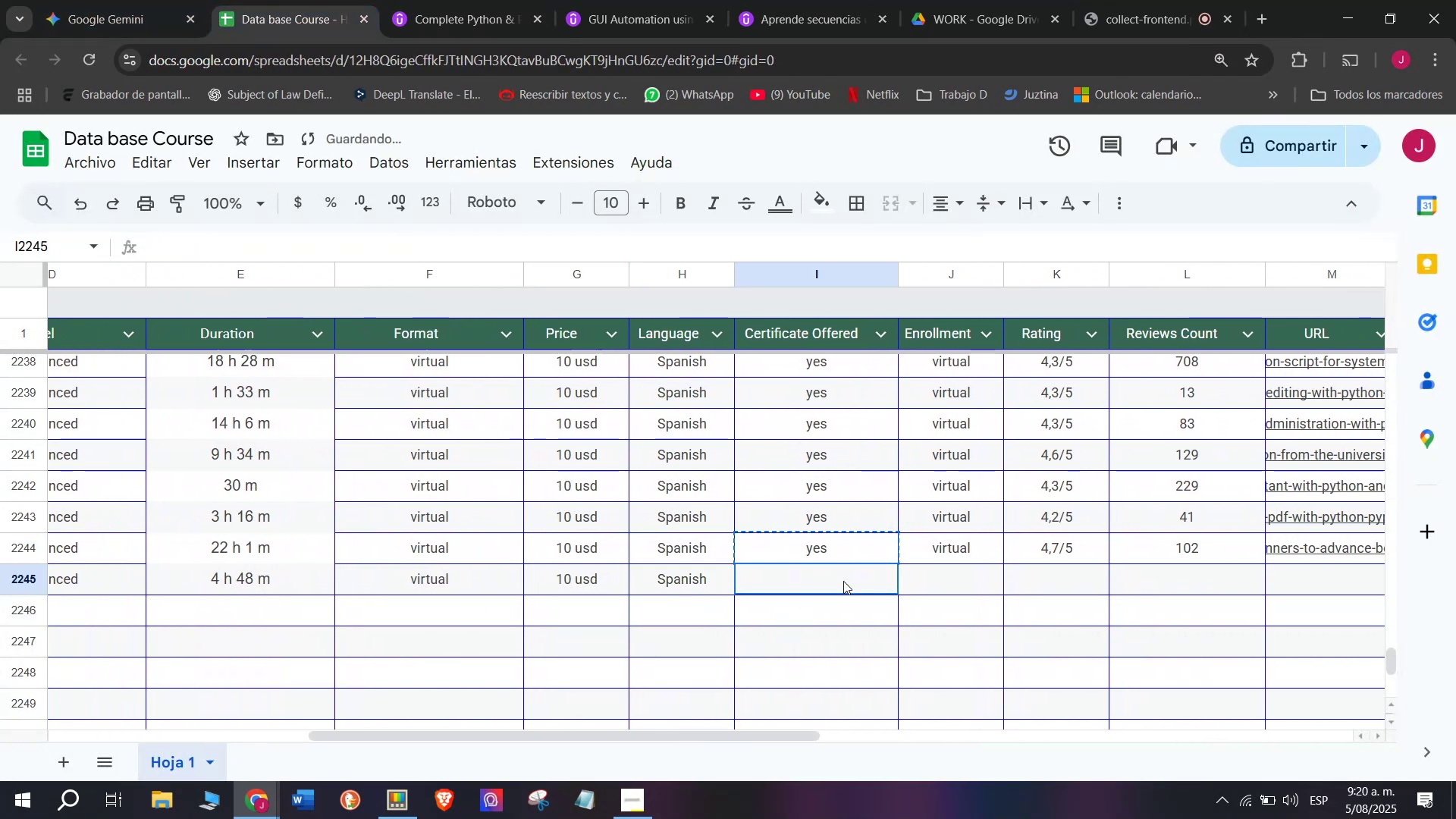 
key(Control+ControlLeft)
 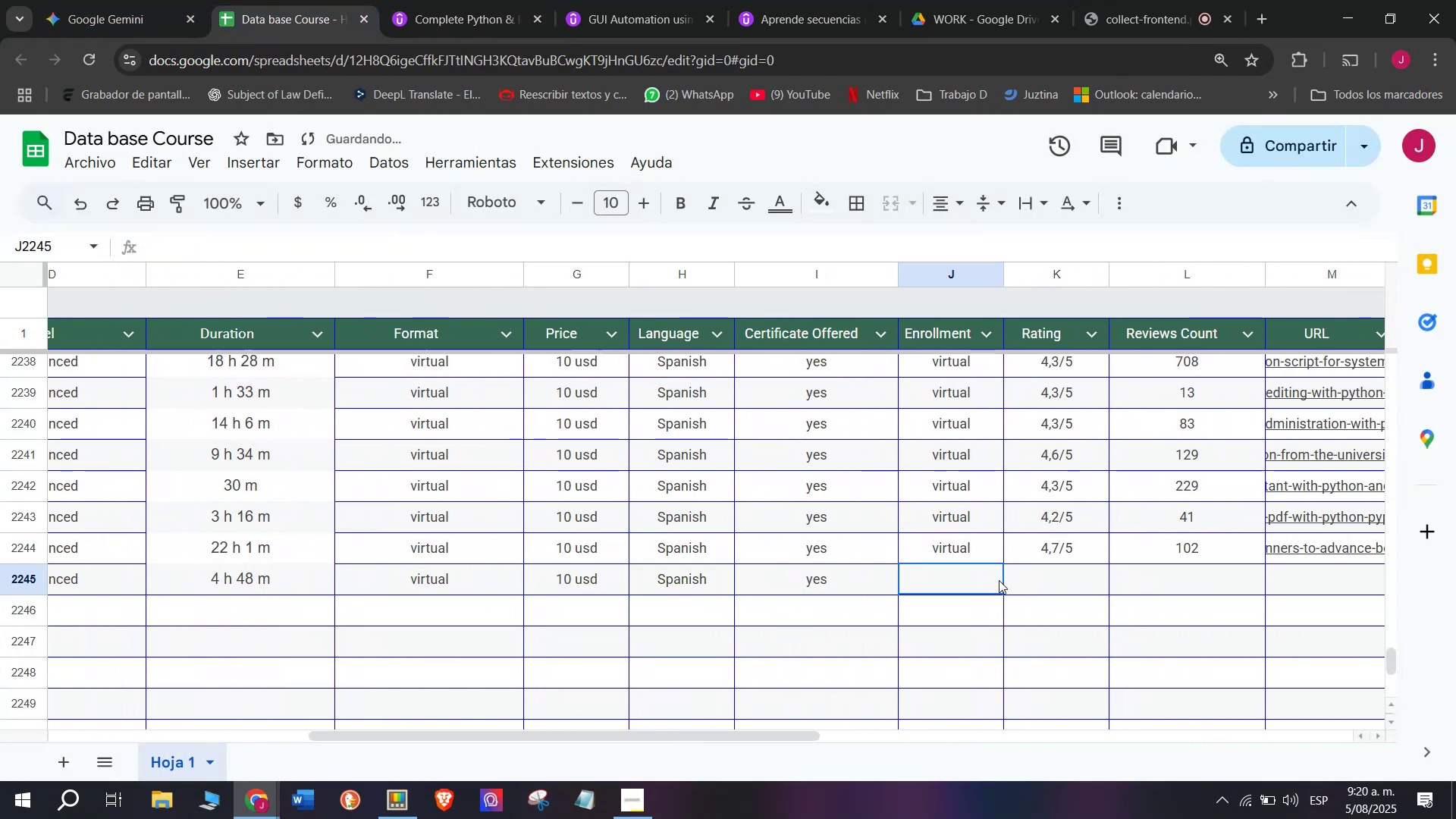 
key(Control+V)
 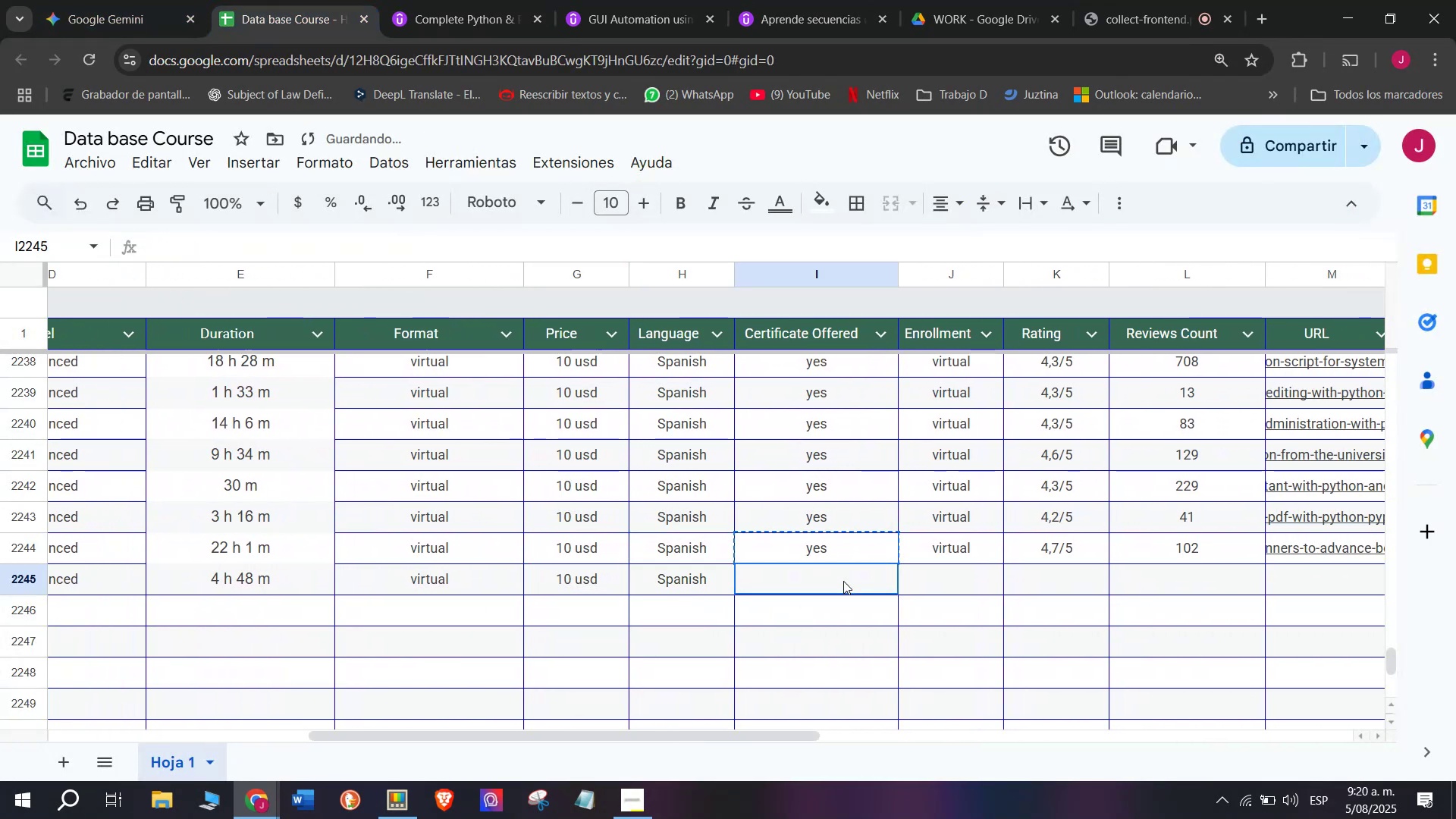 
triple_click([843, 581])
 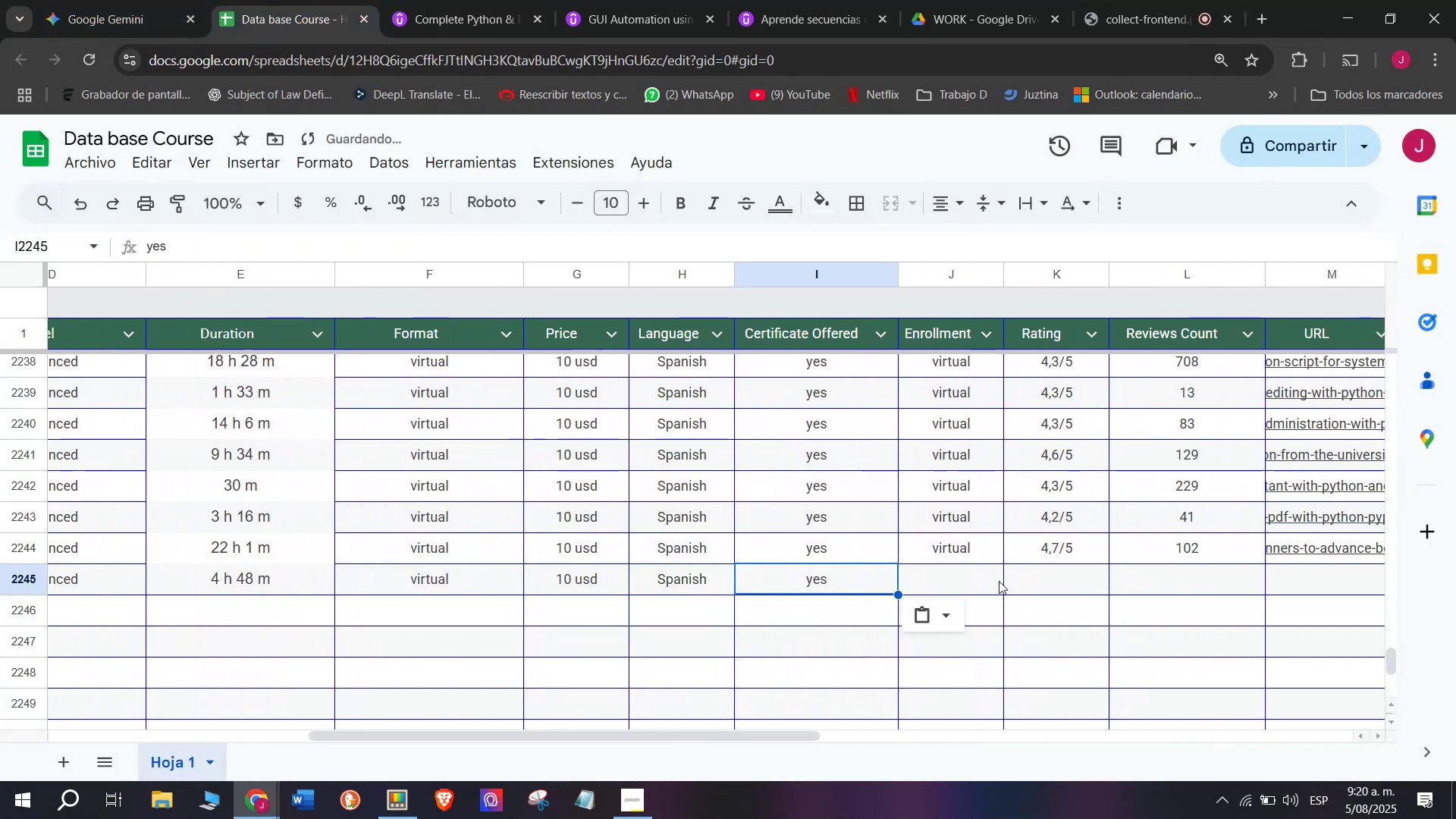 
triple_click([999, 580])
 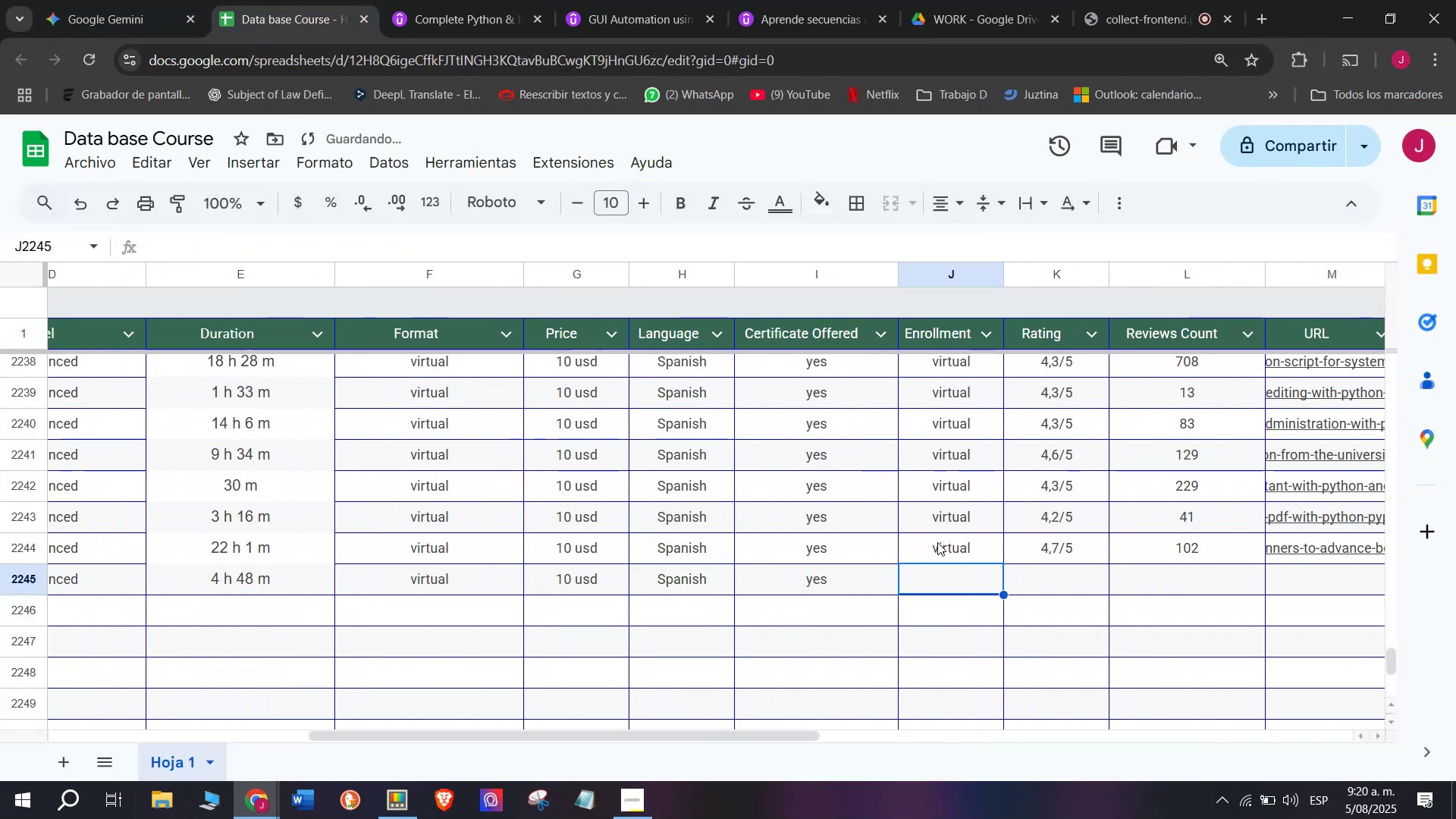 
key(Break)
 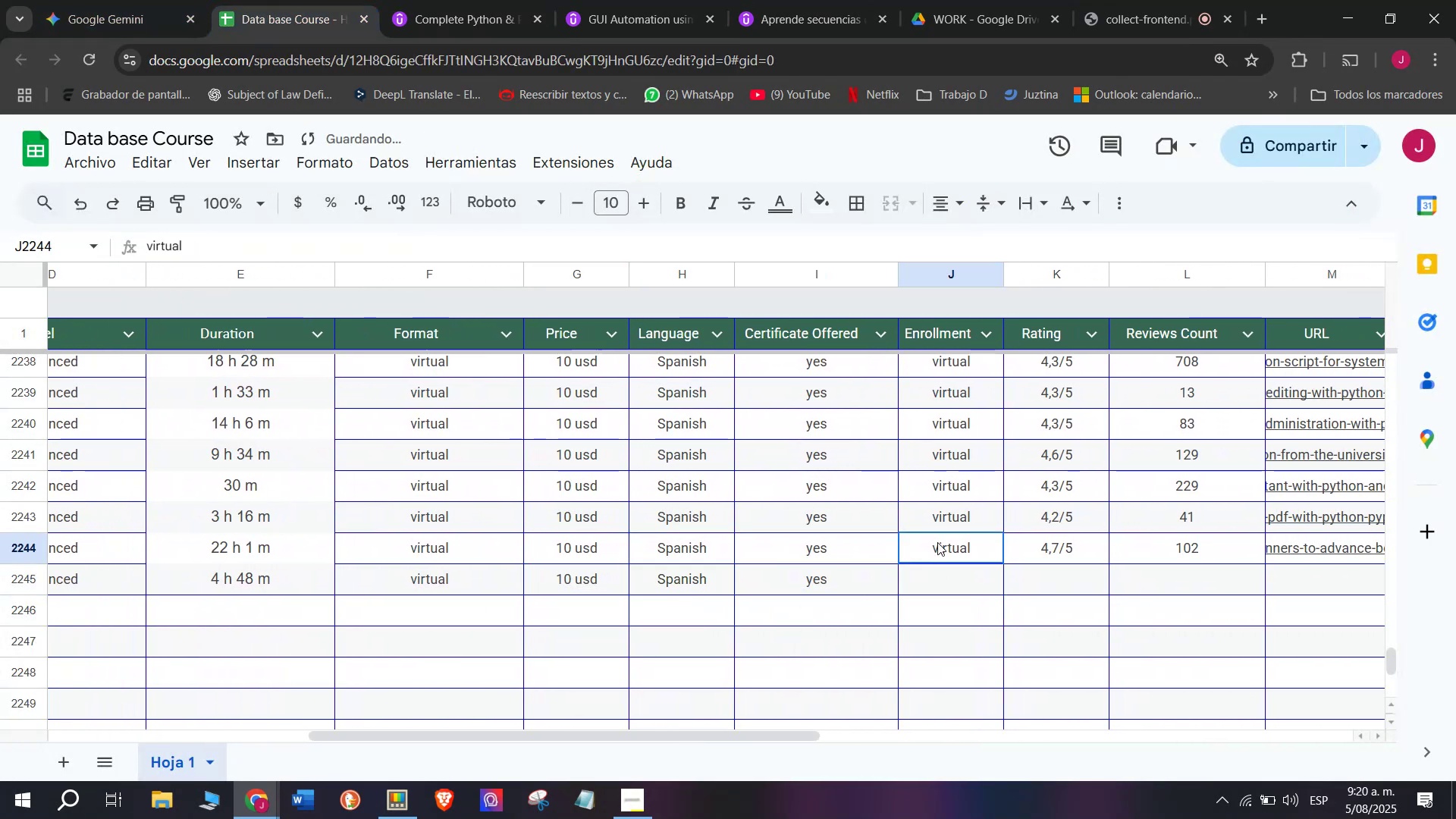 
key(Control+ControlLeft)
 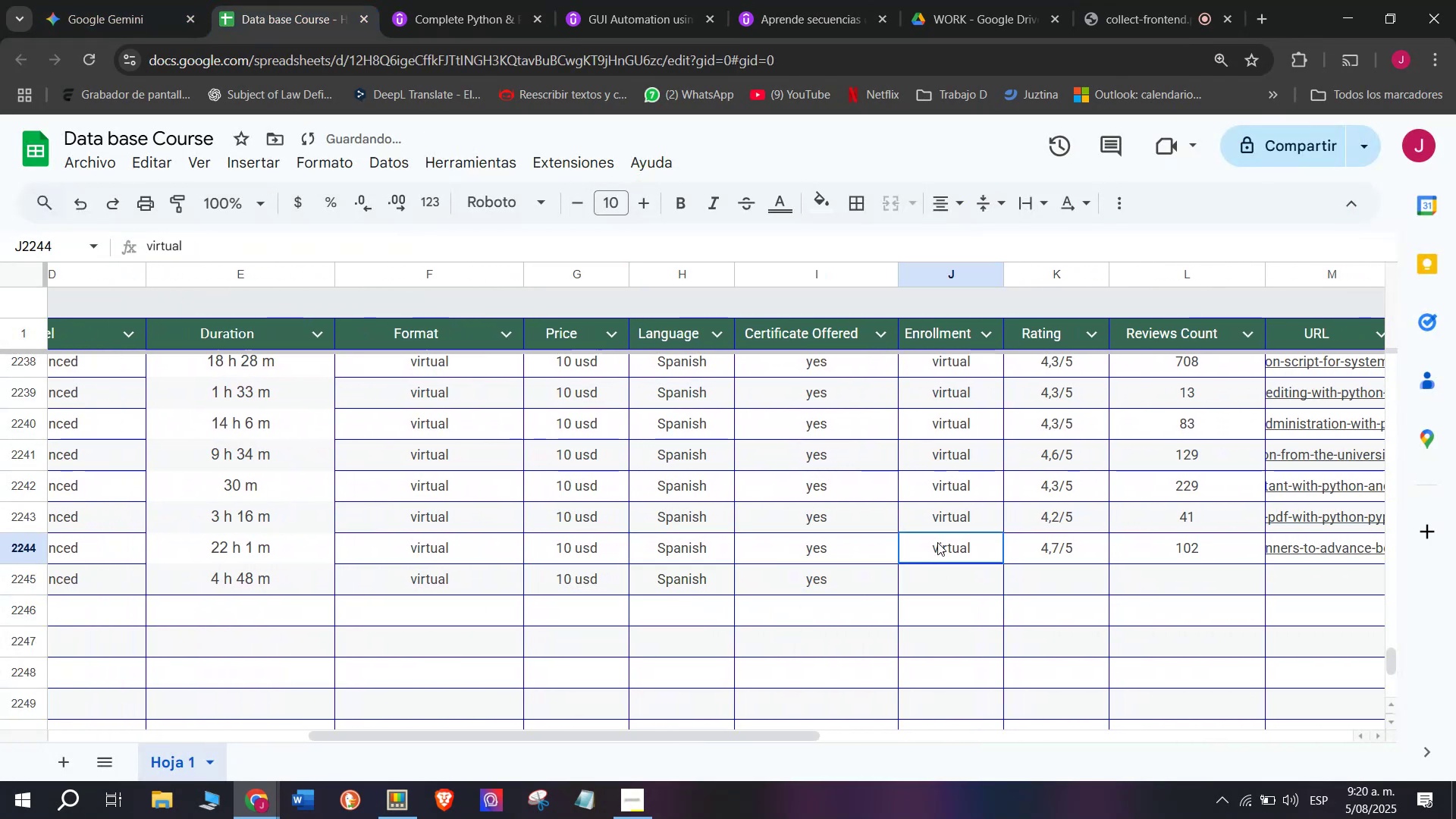 
key(Control+C)
 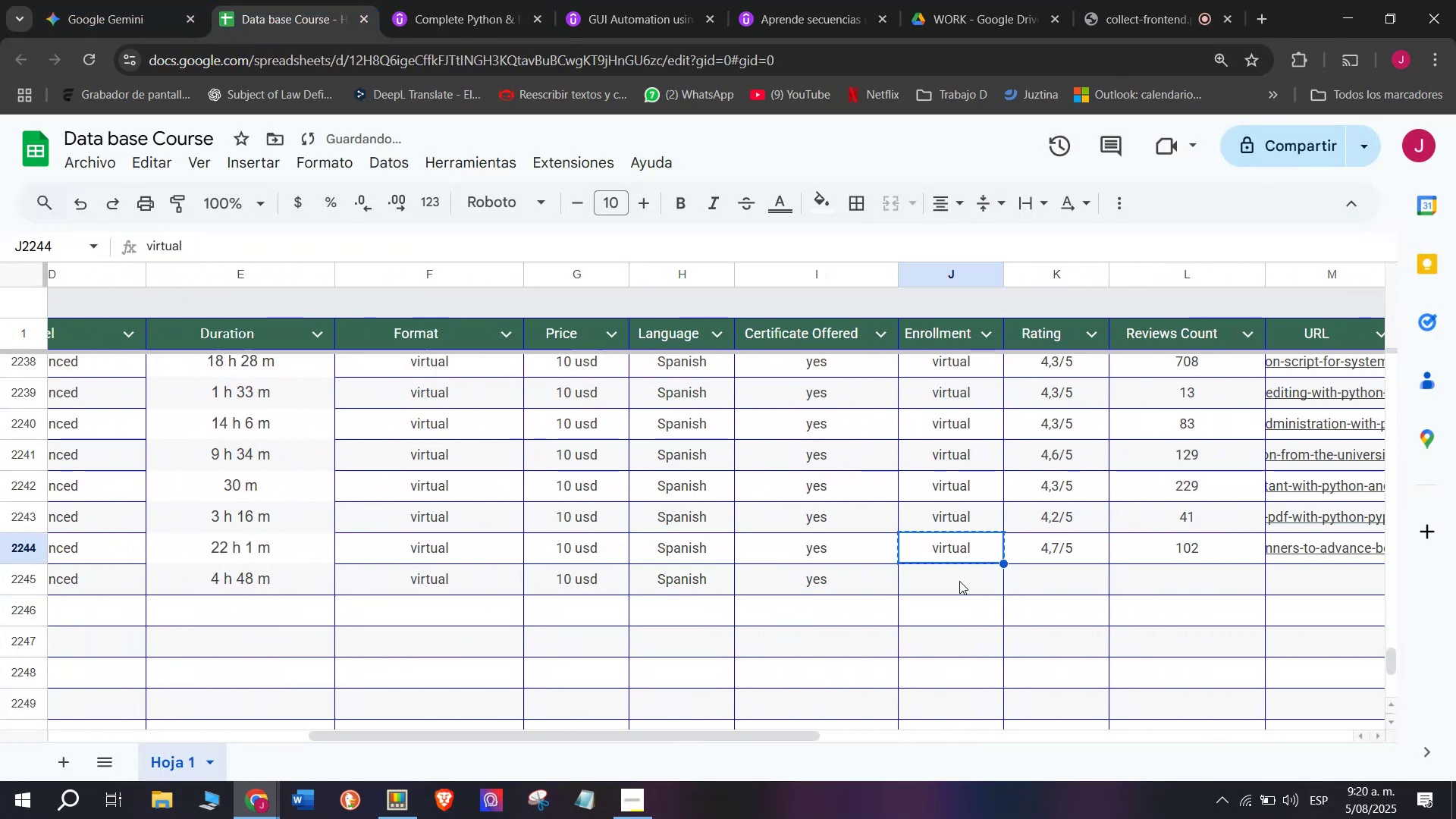 
key(Z)
 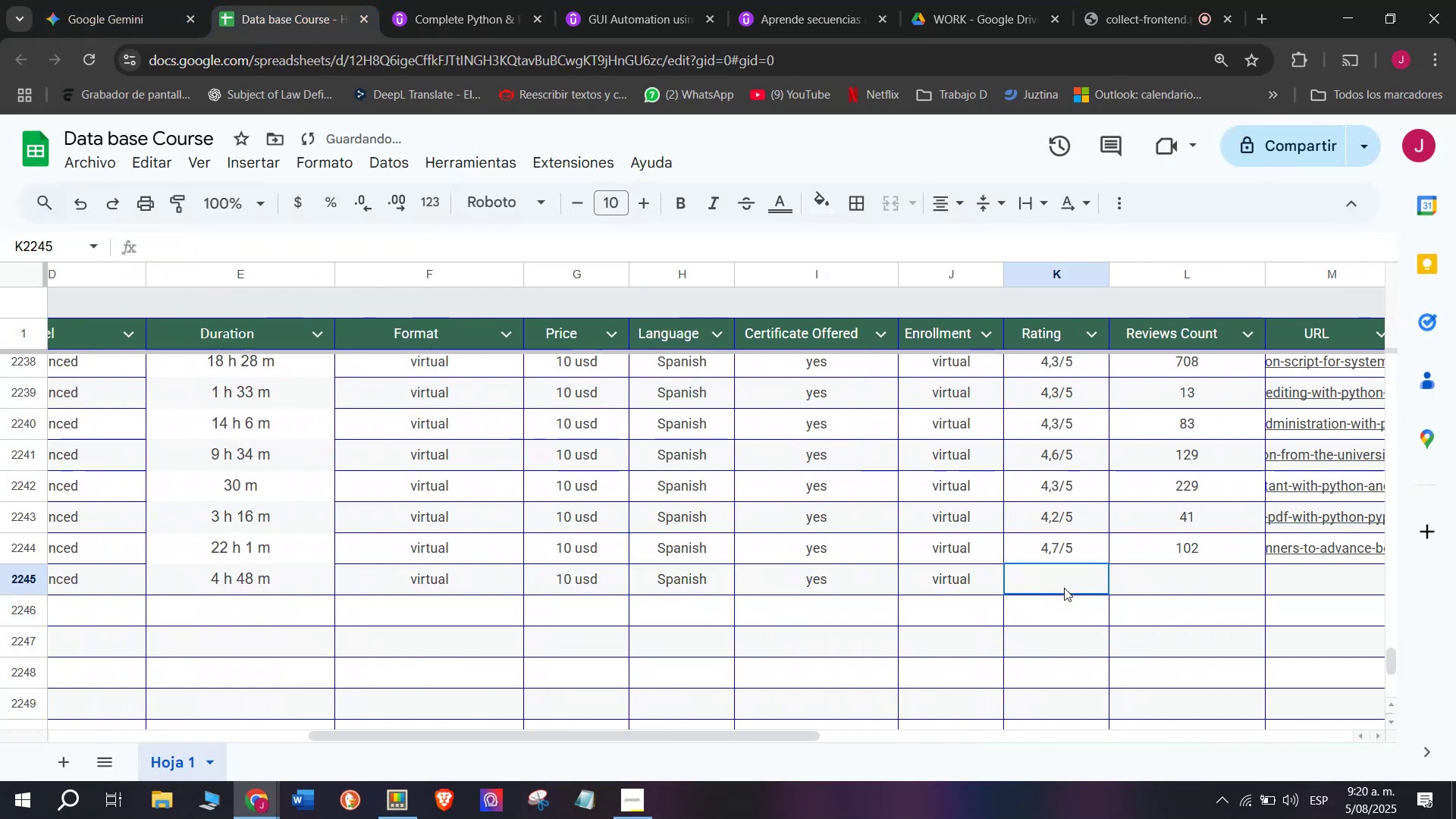 
key(Control+ControlLeft)
 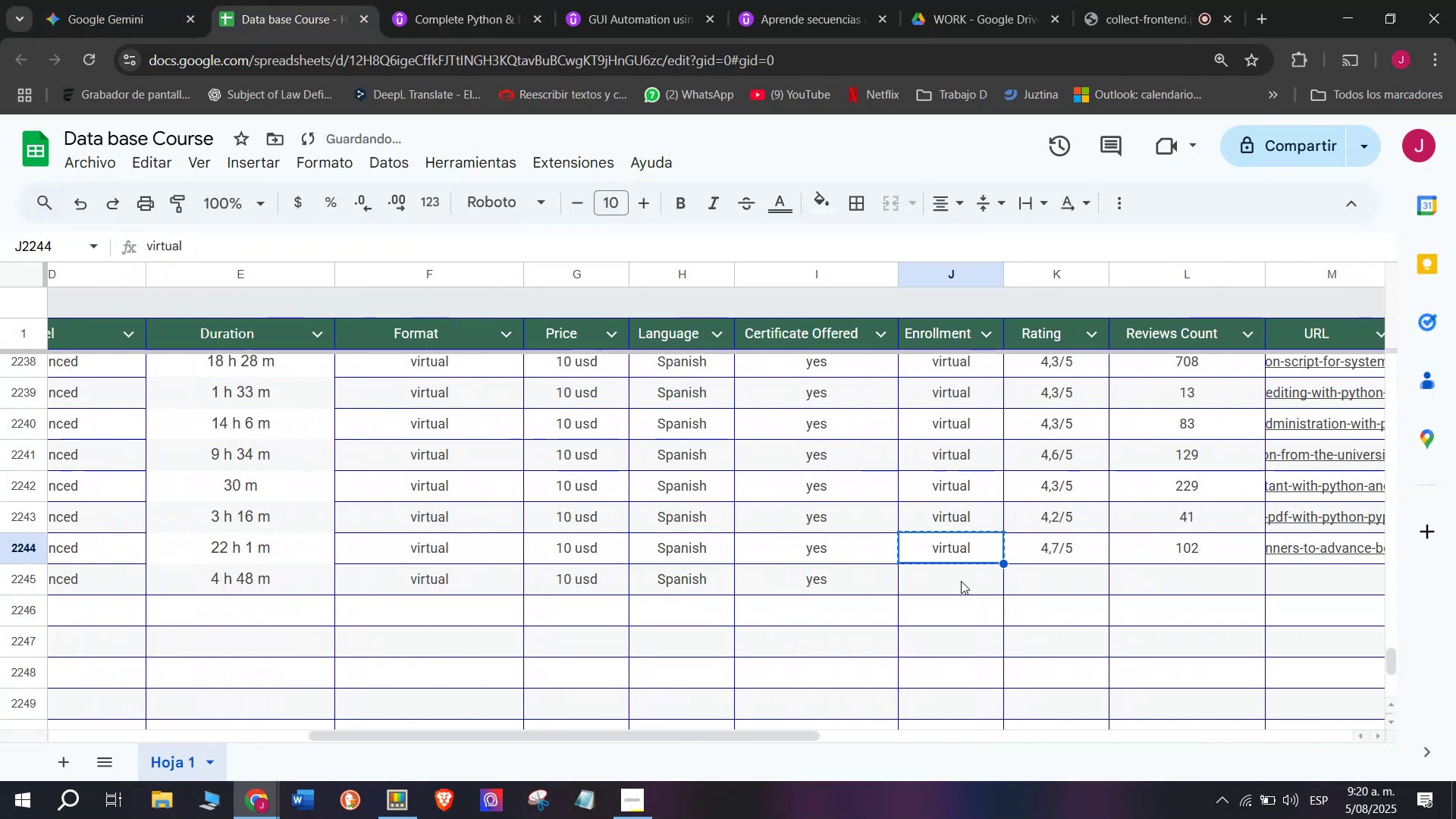 
key(Control+V)
 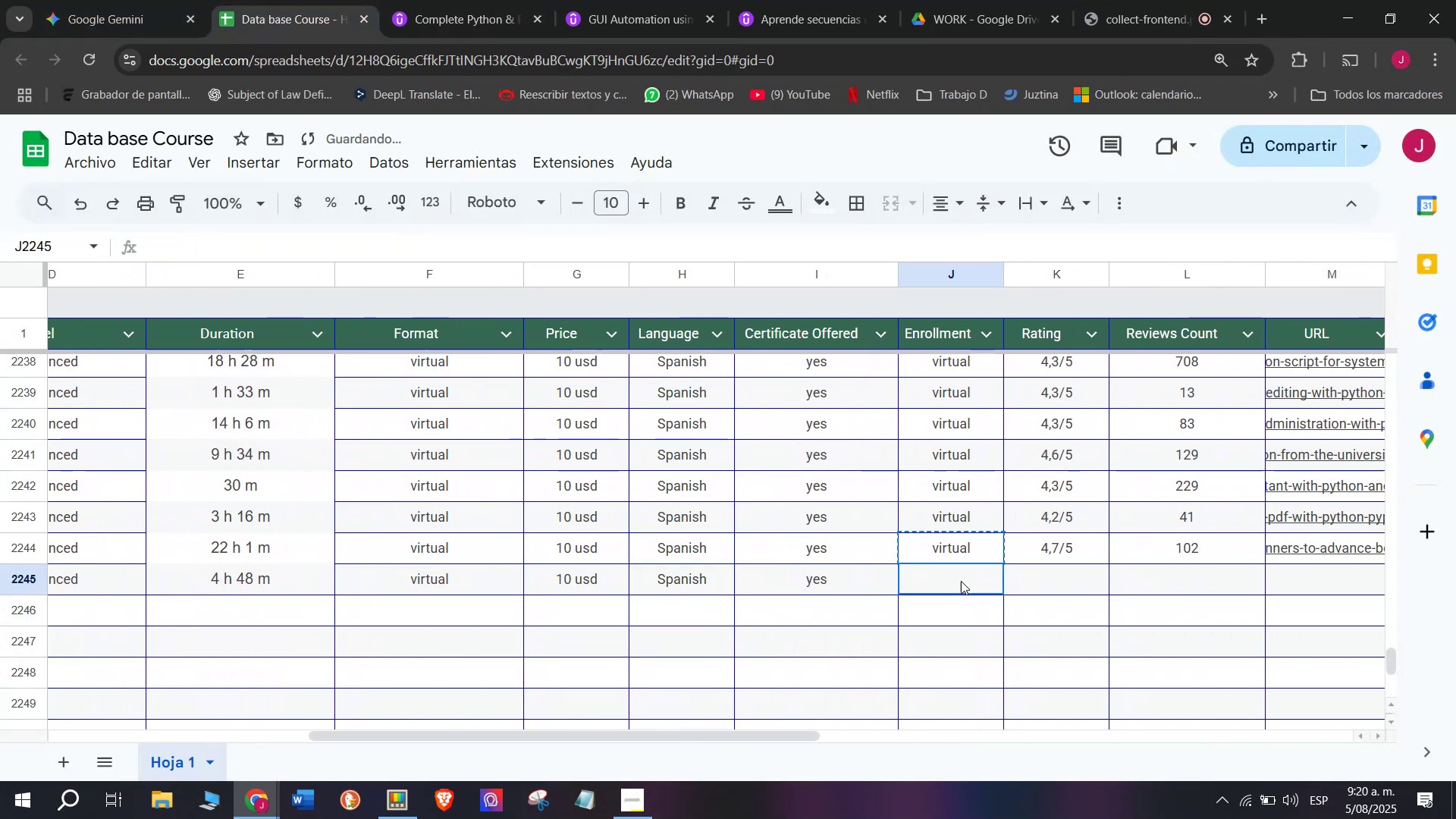 
triple_click([961, 581])
 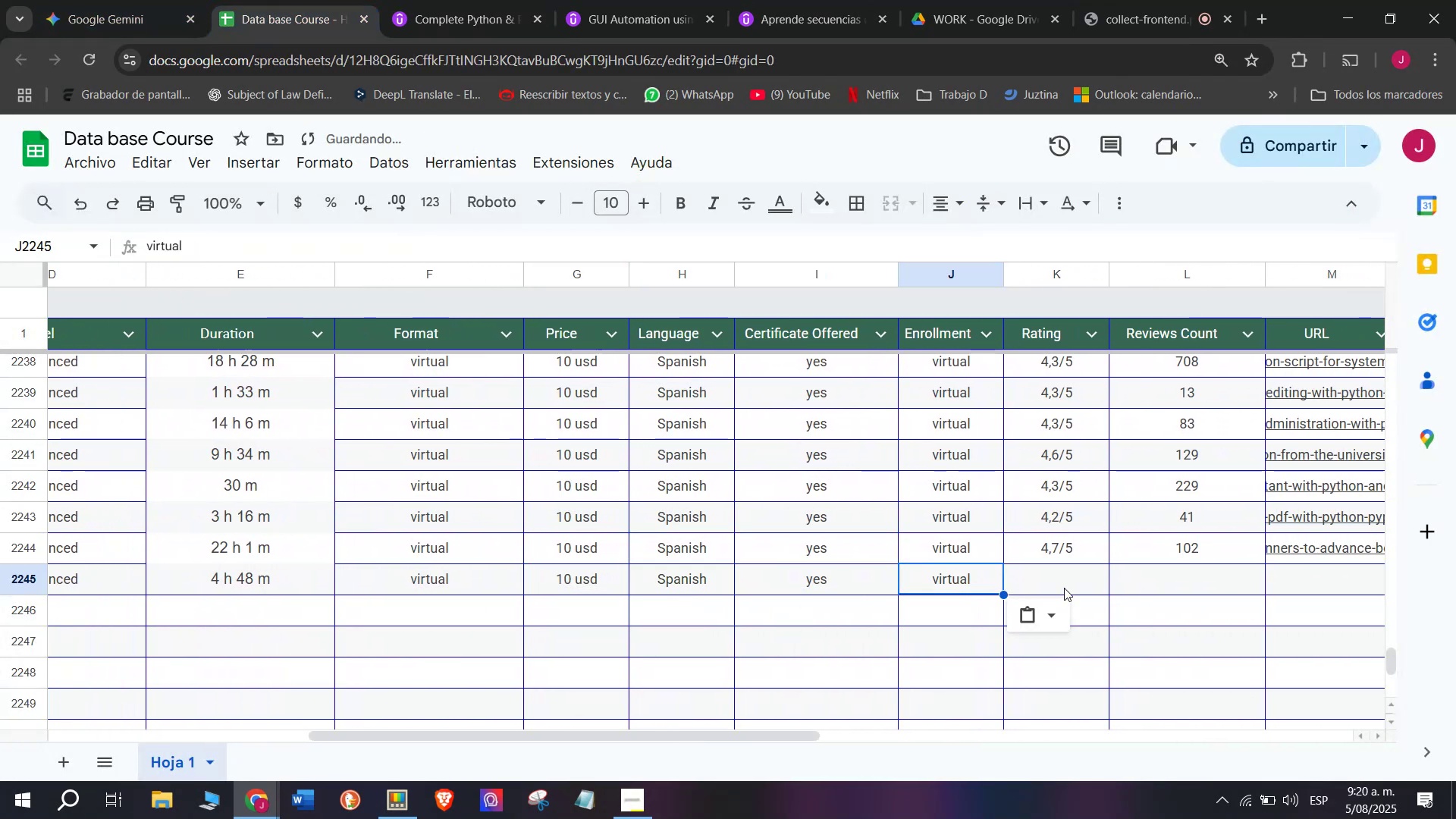 
triple_click([1064, 588])
 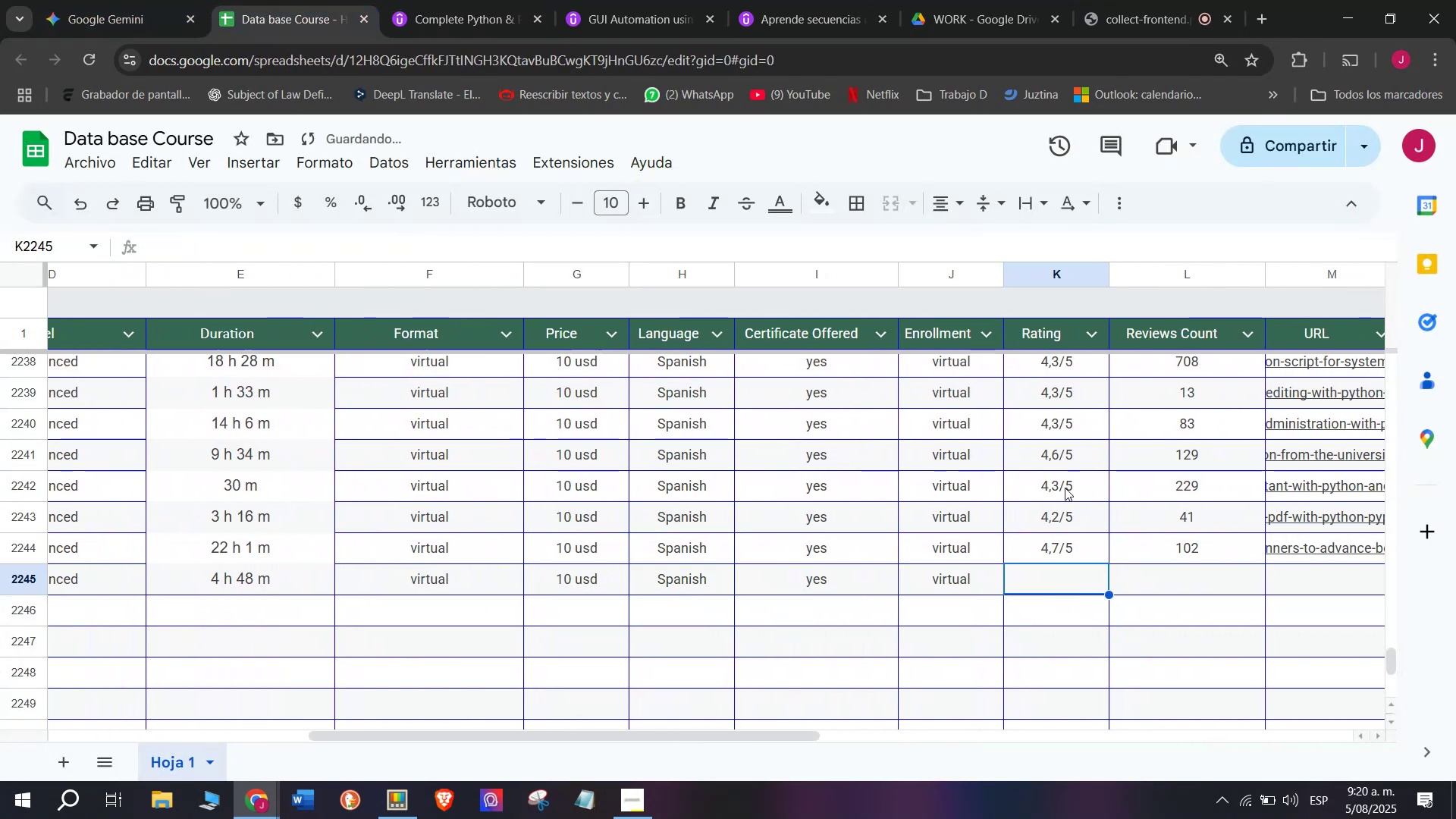 
key(Break)
 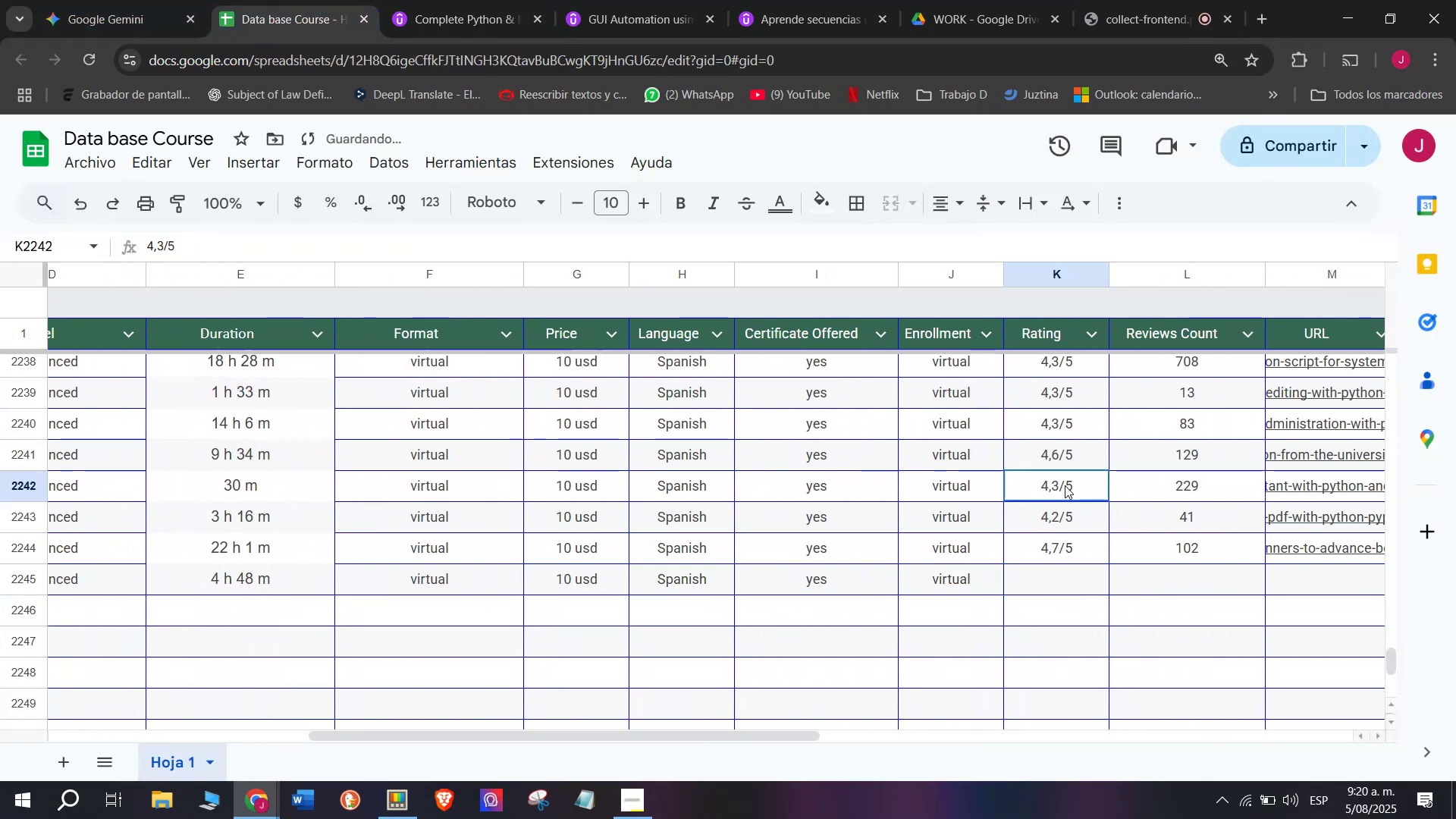 
key(Control+ControlLeft)
 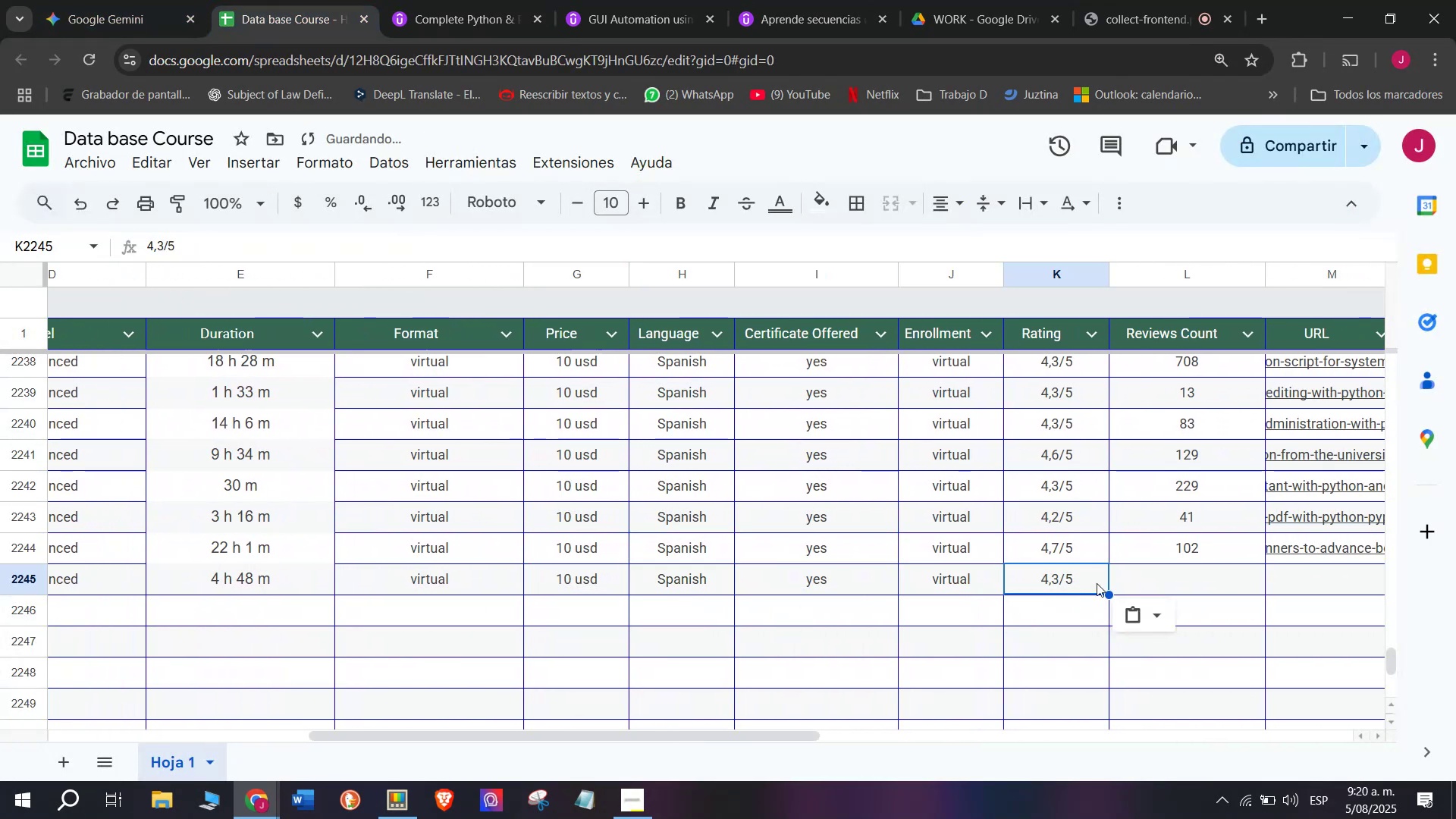 
left_click([1065, 485])
 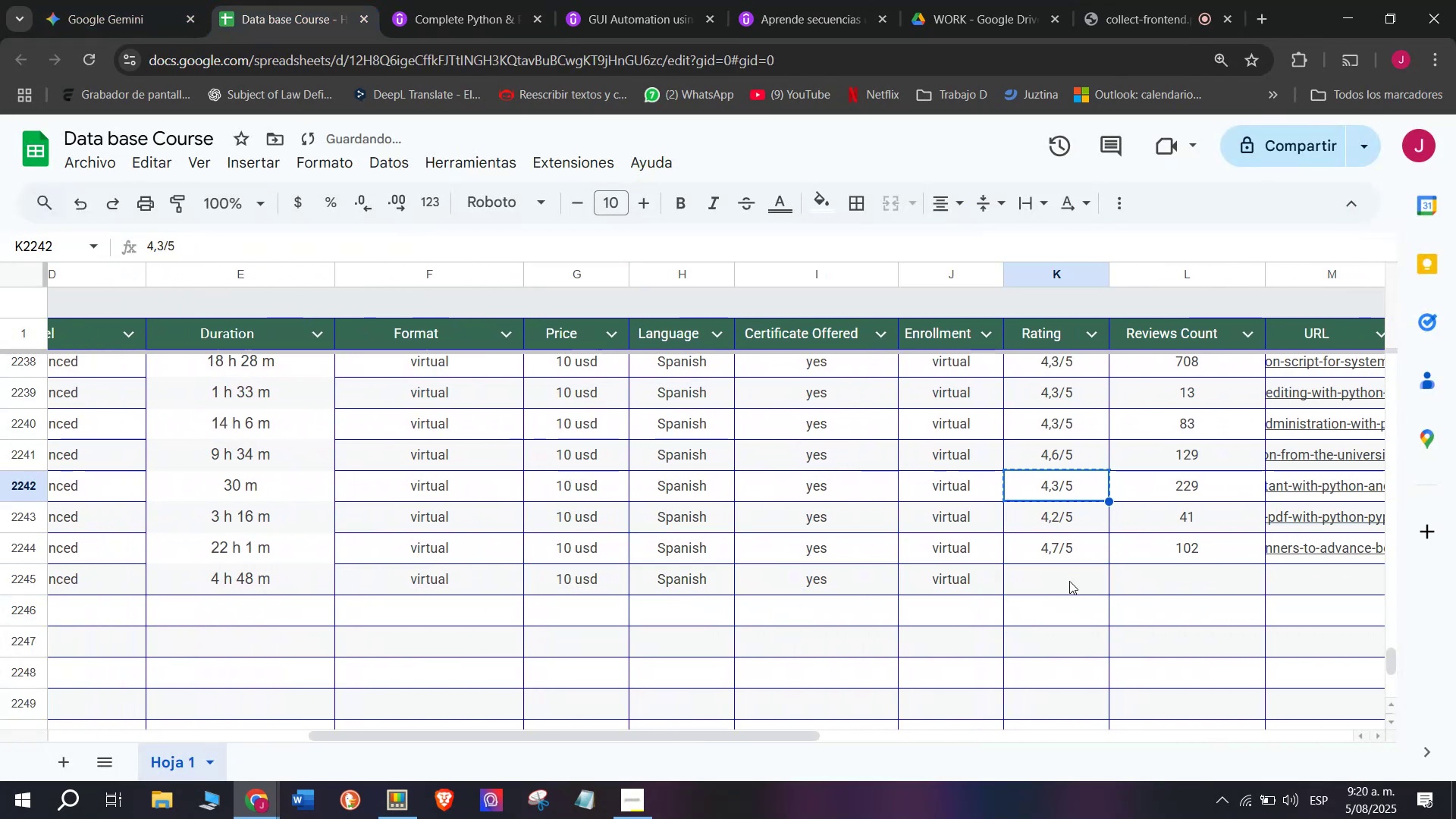 
key(Control+C)
 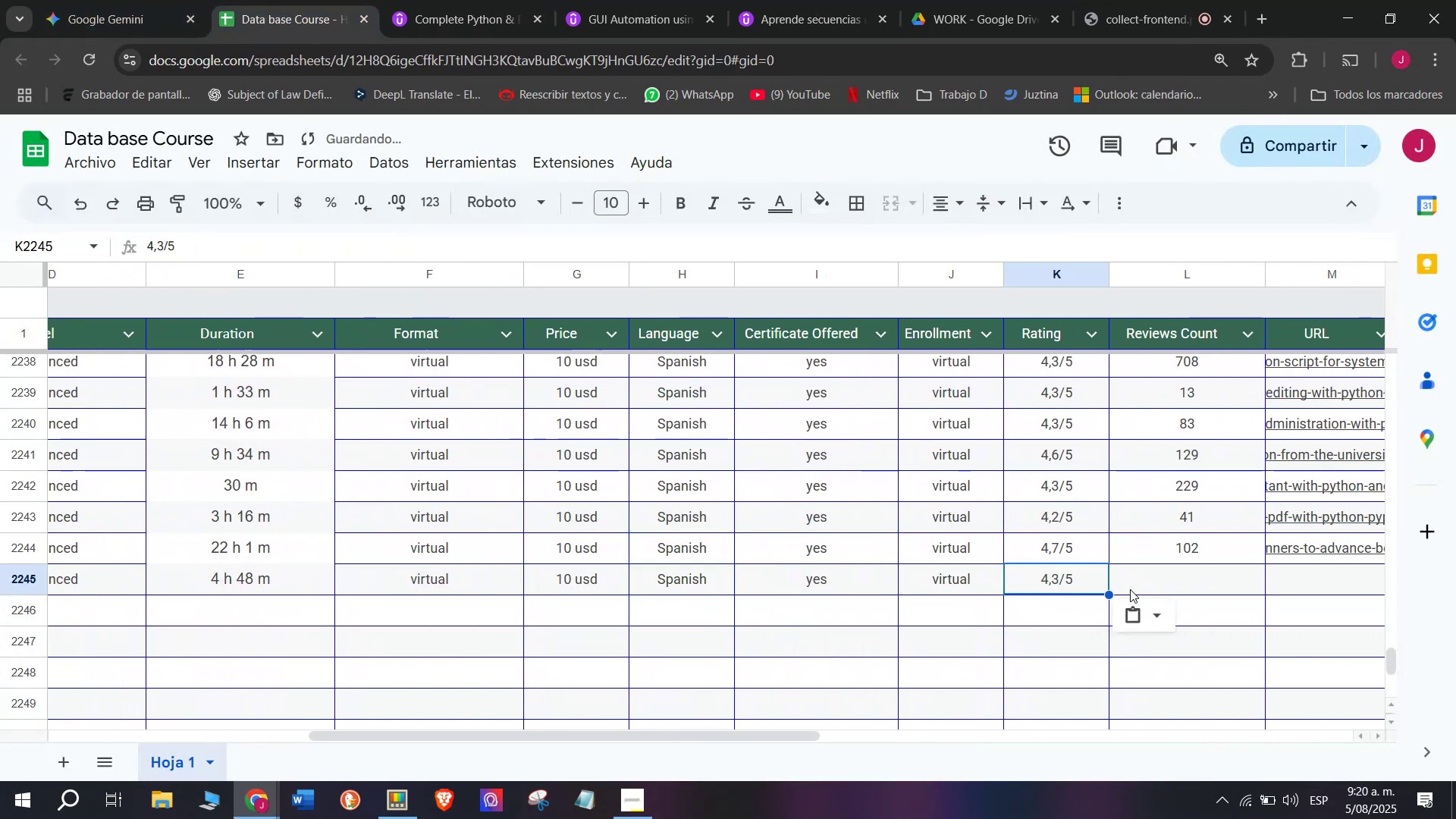 
double_click([1069, 580])
 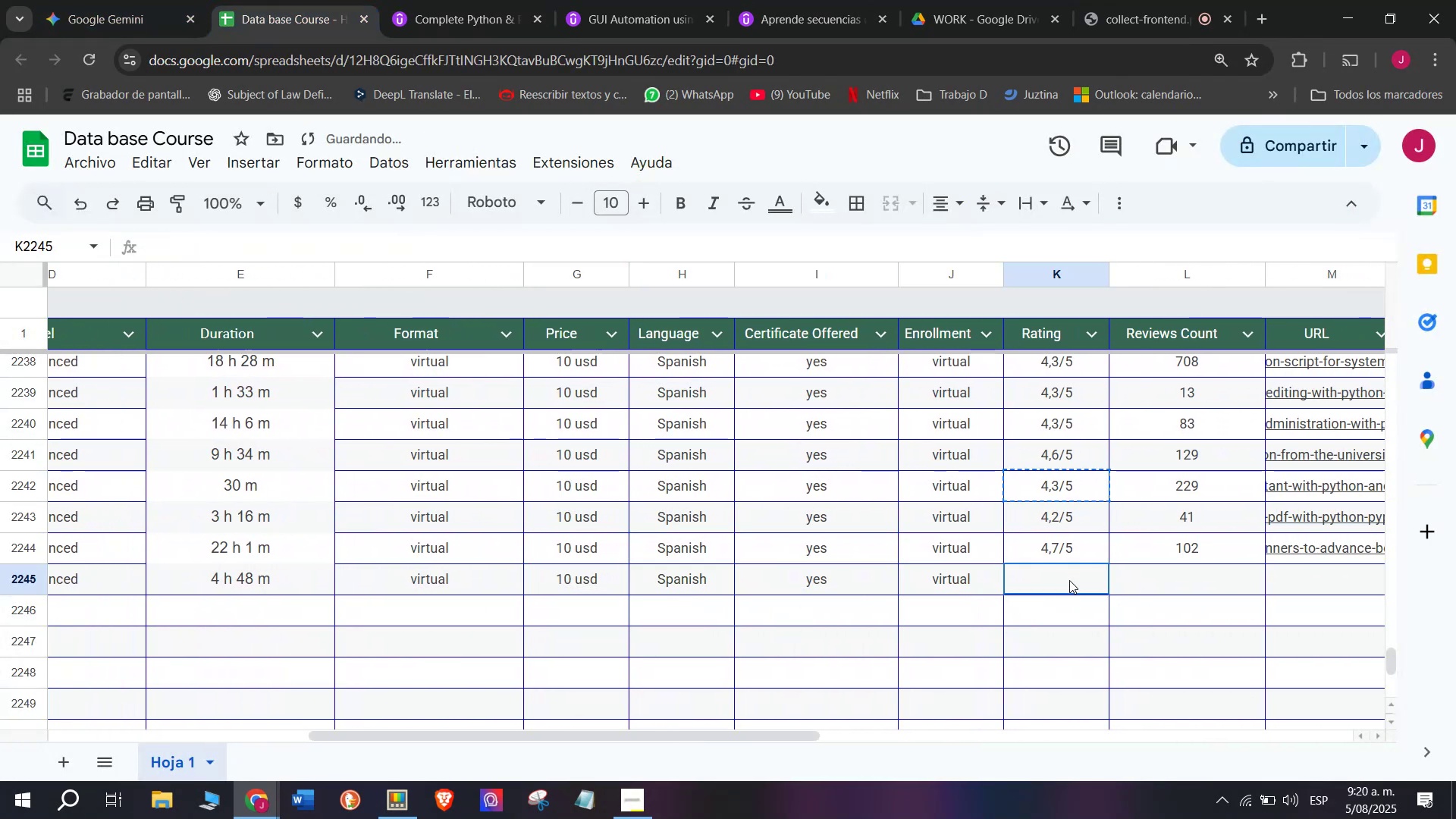 
key(Z)
 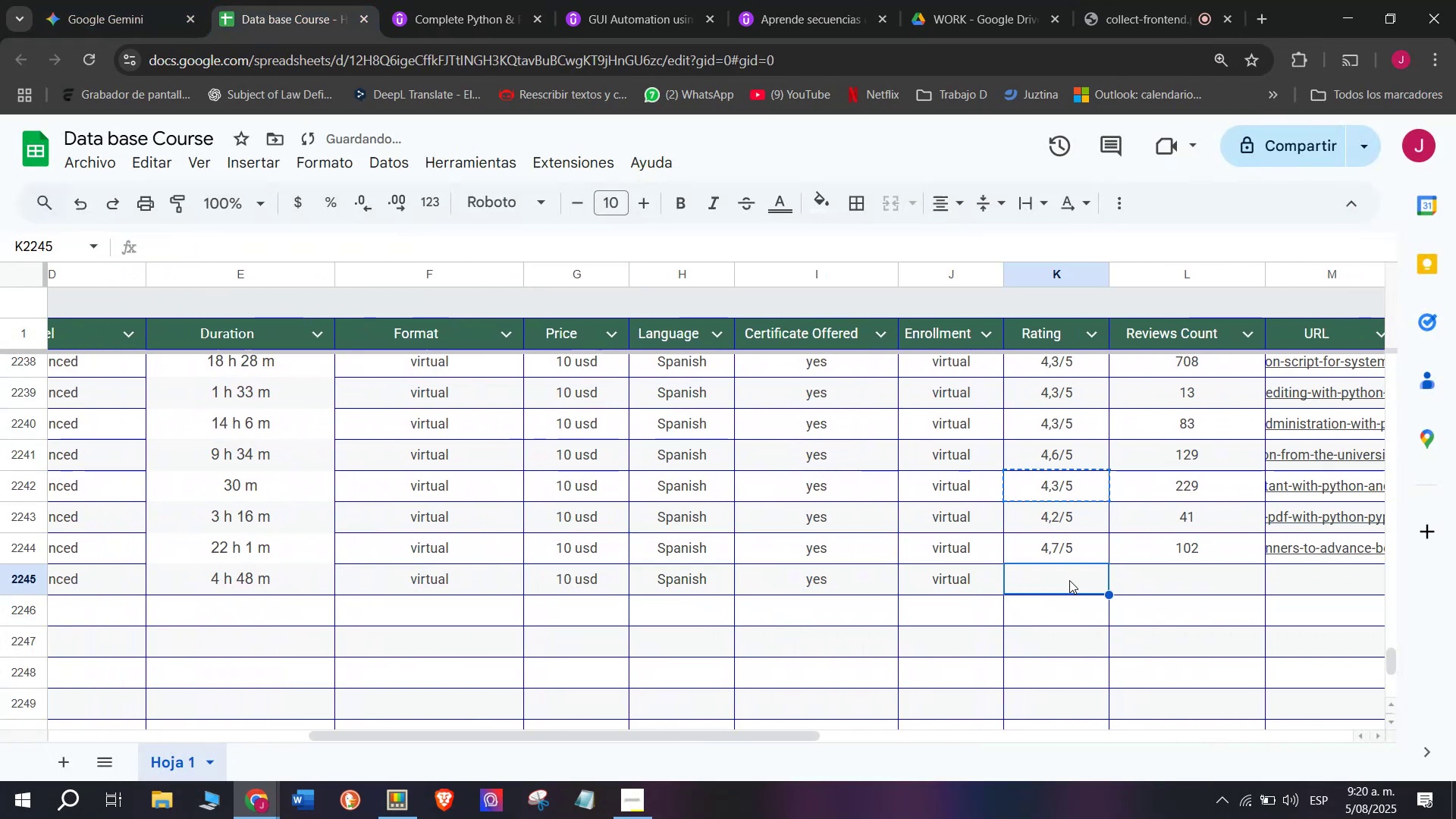 
key(Control+ControlLeft)
 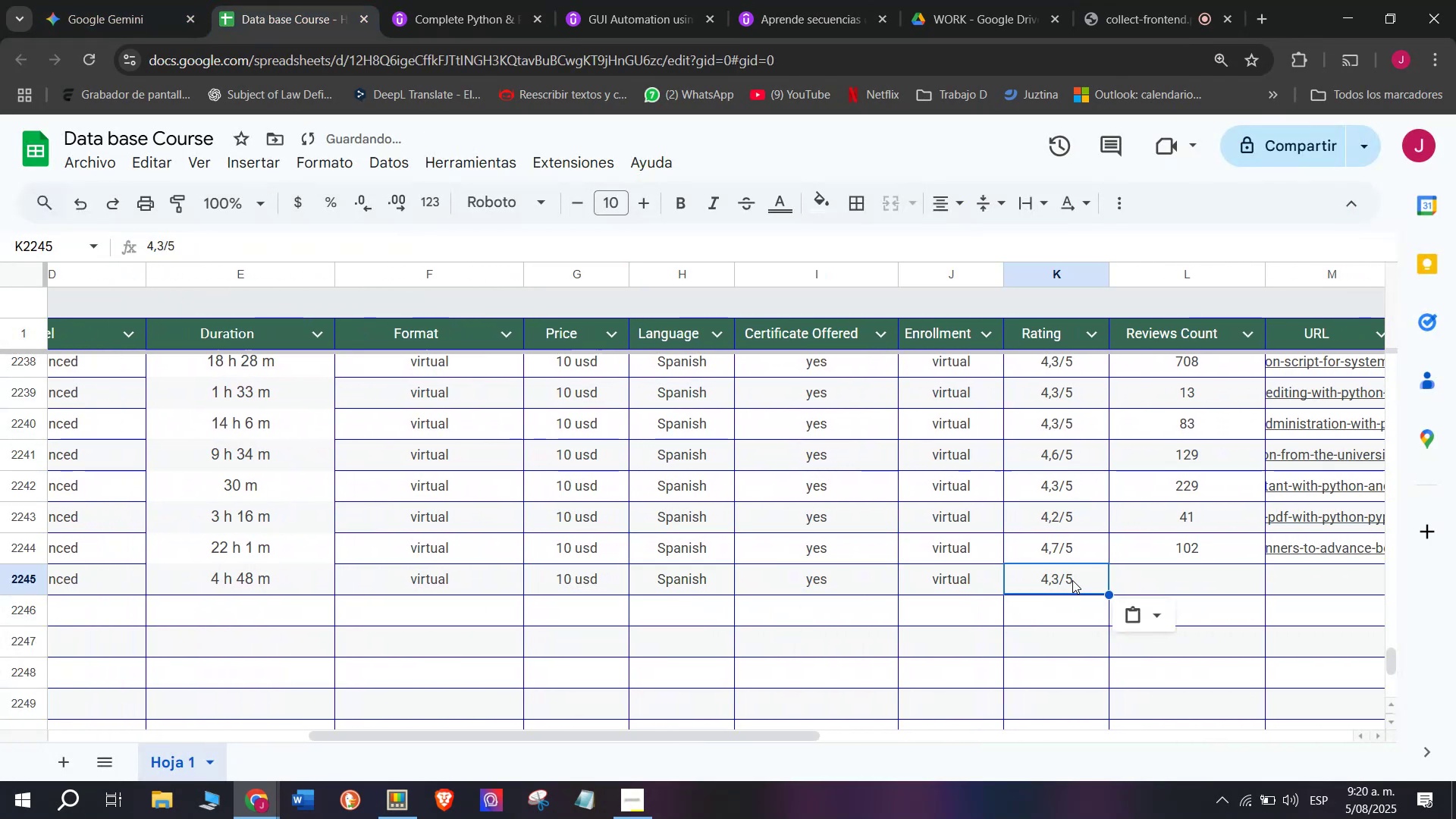 
key(Control+V)
 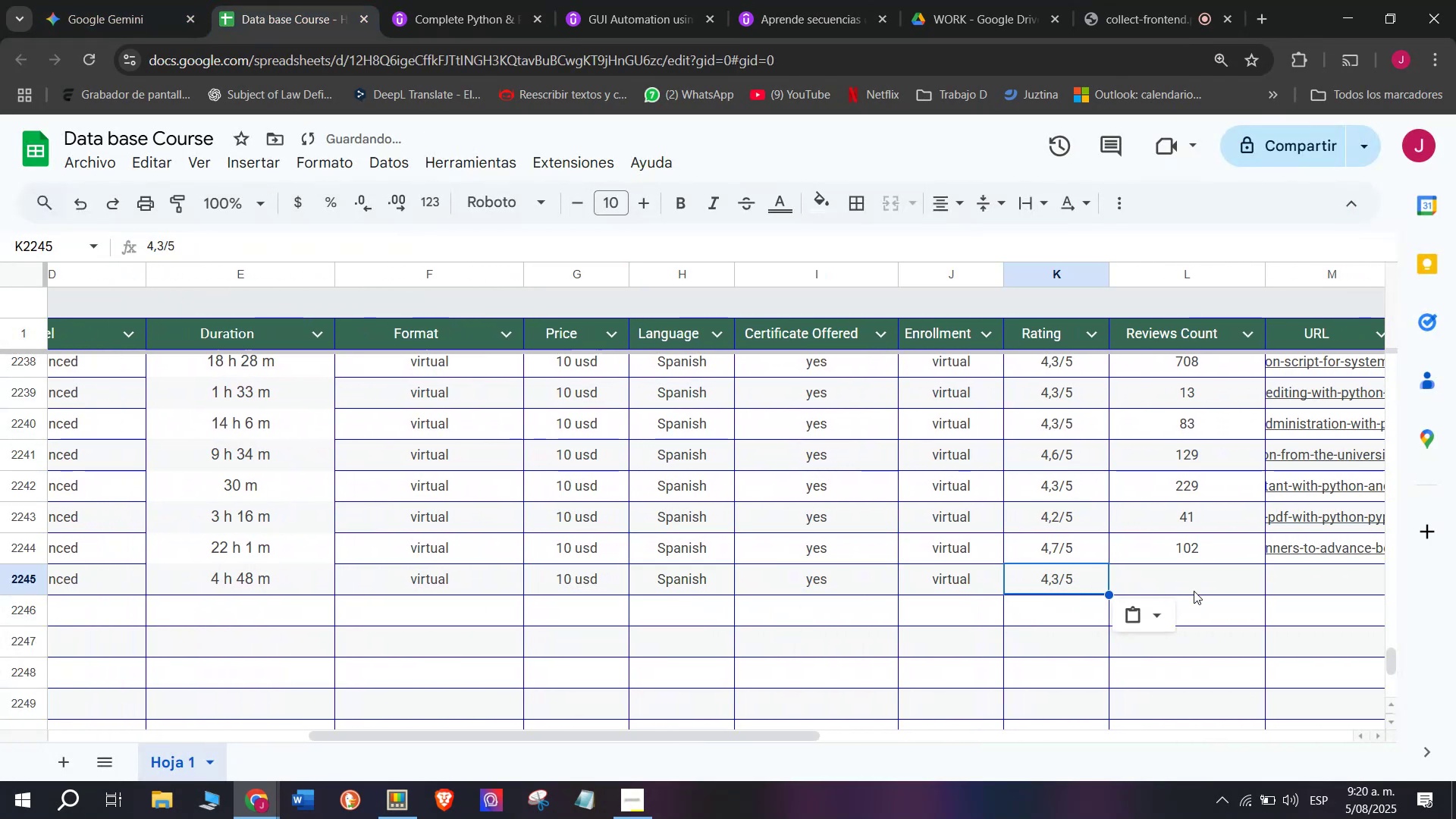 
triple_click([1194, 590])
 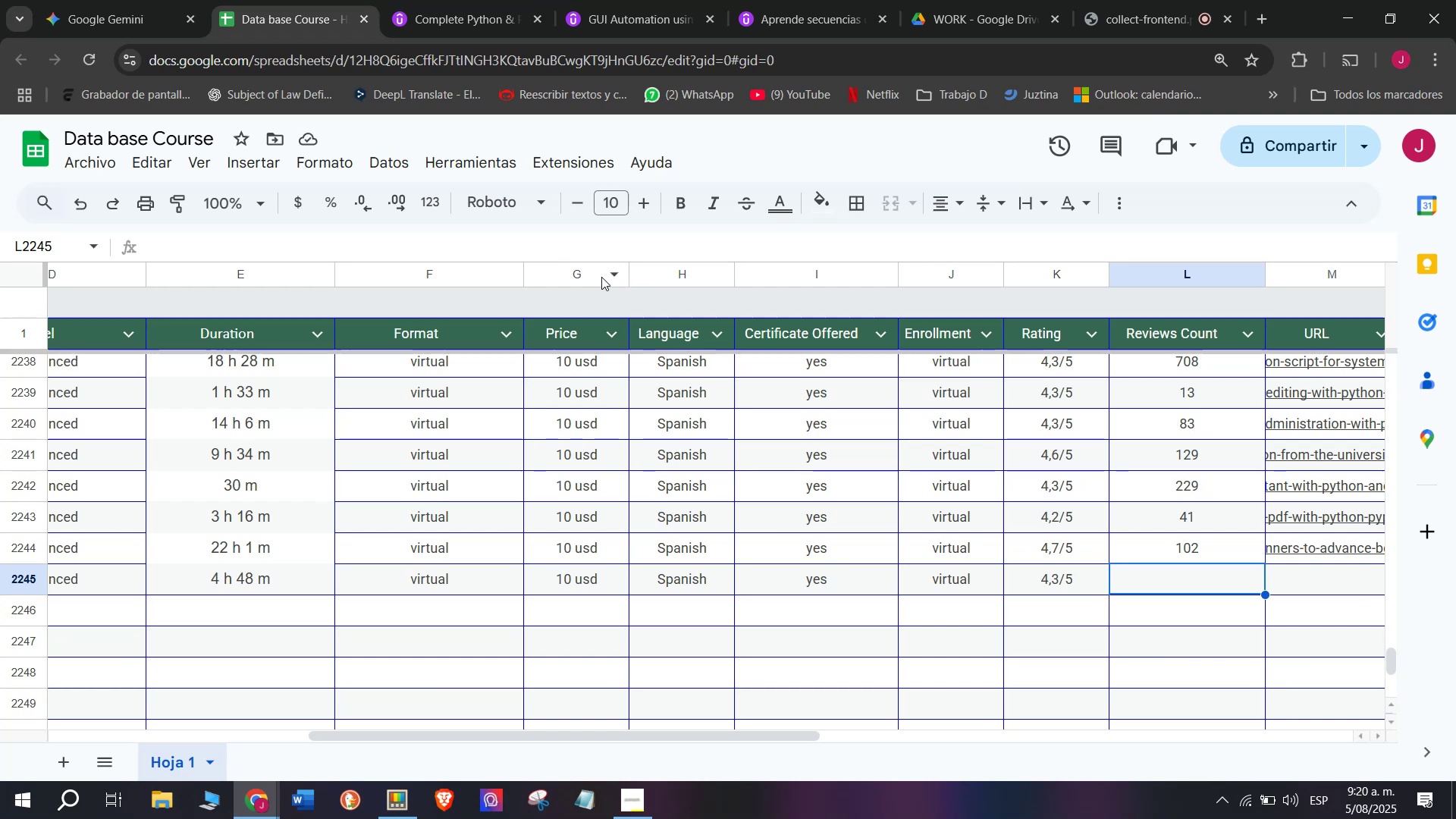 
wait(7.26)
 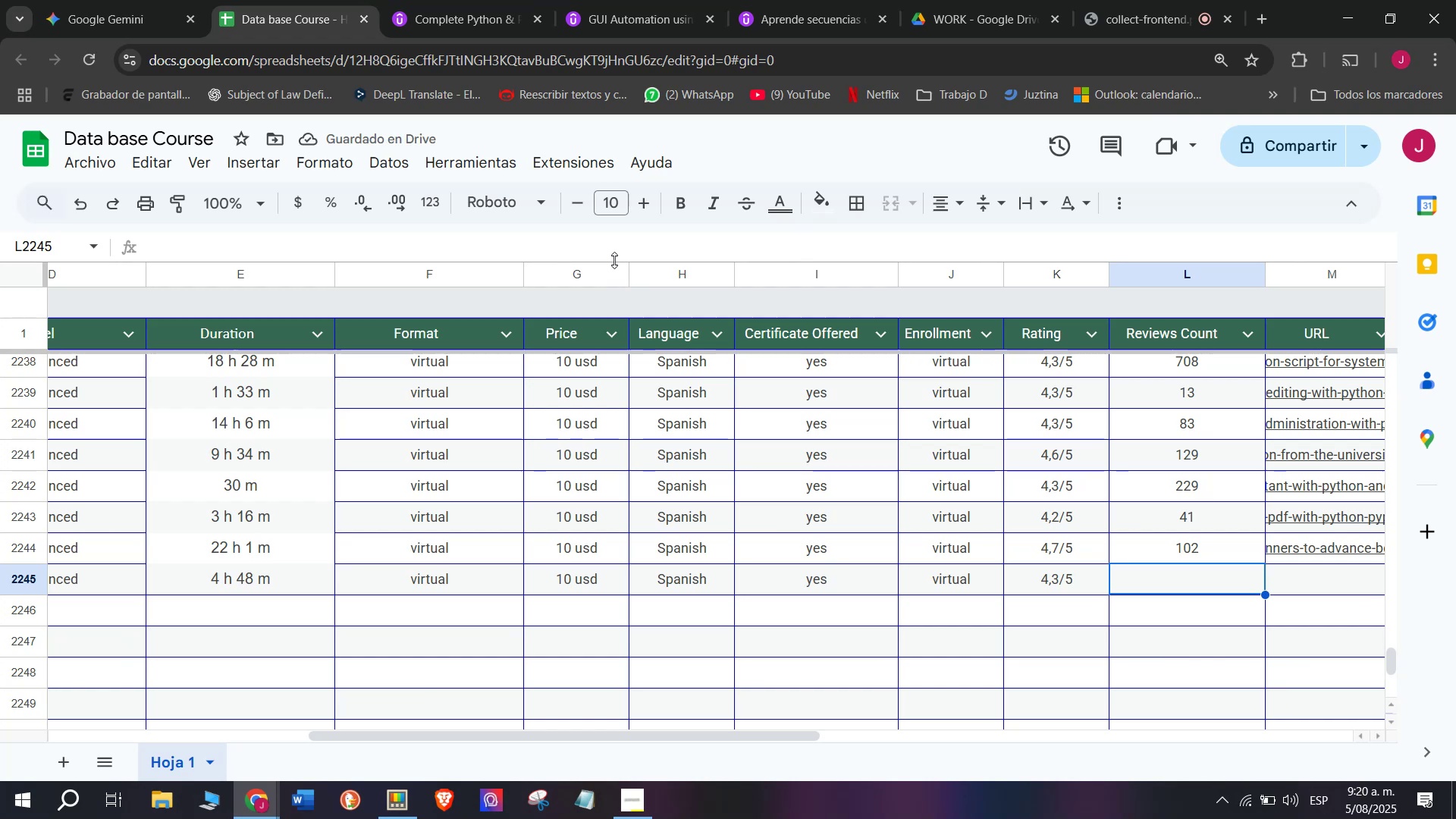 
left_click([443, 0])
 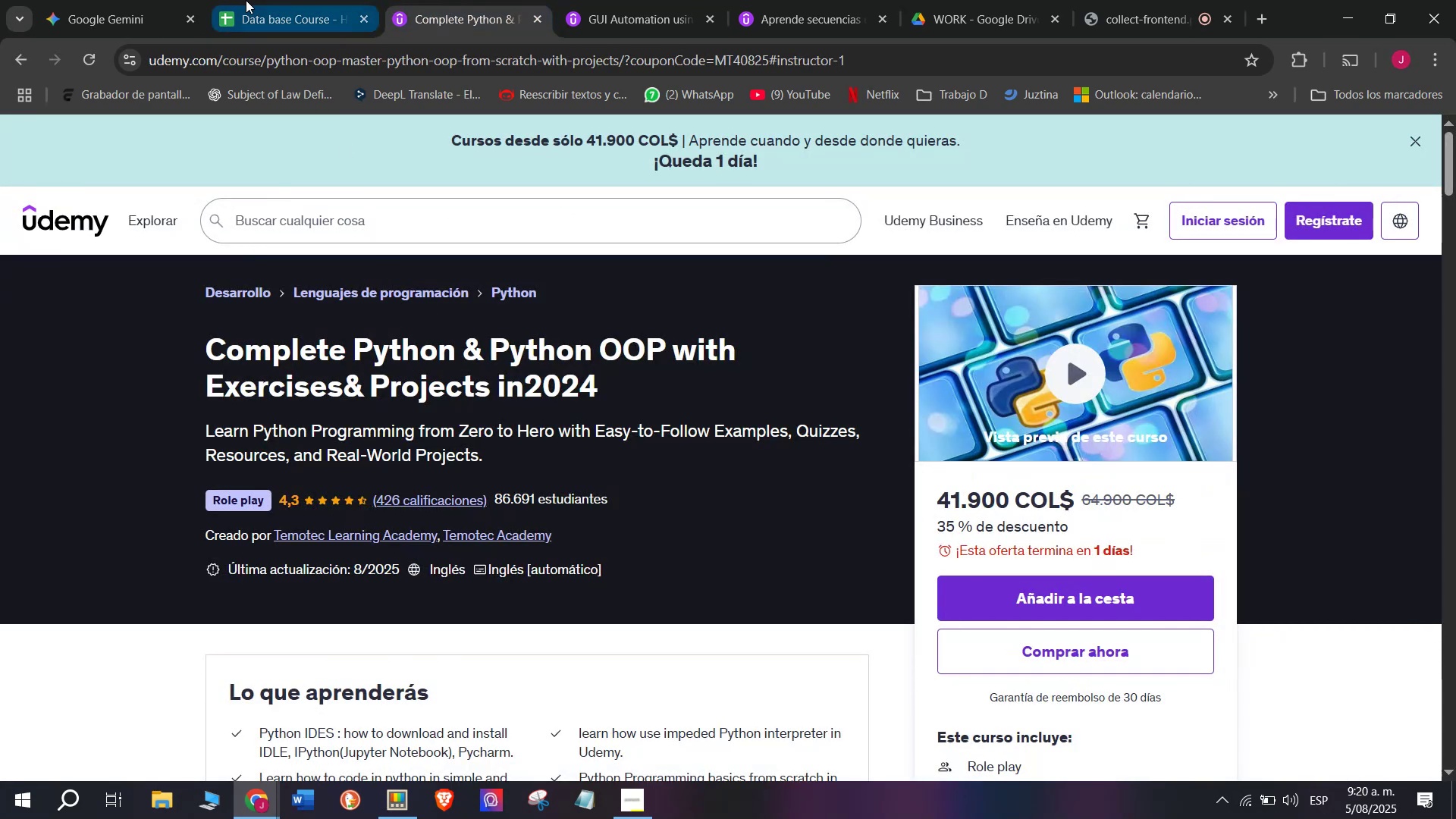 
left_click([271, 0])
 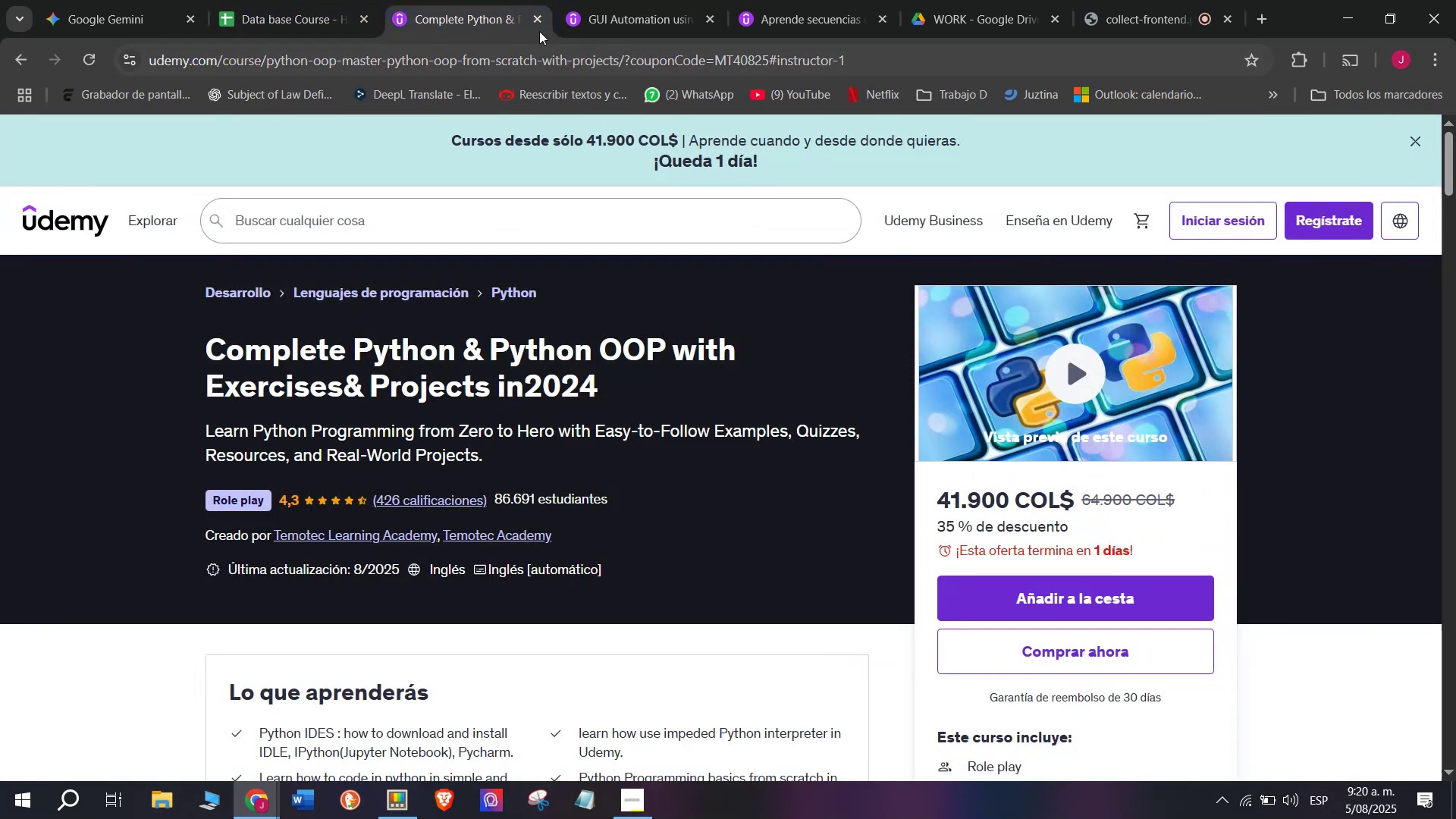 
left_click([324, 0])
 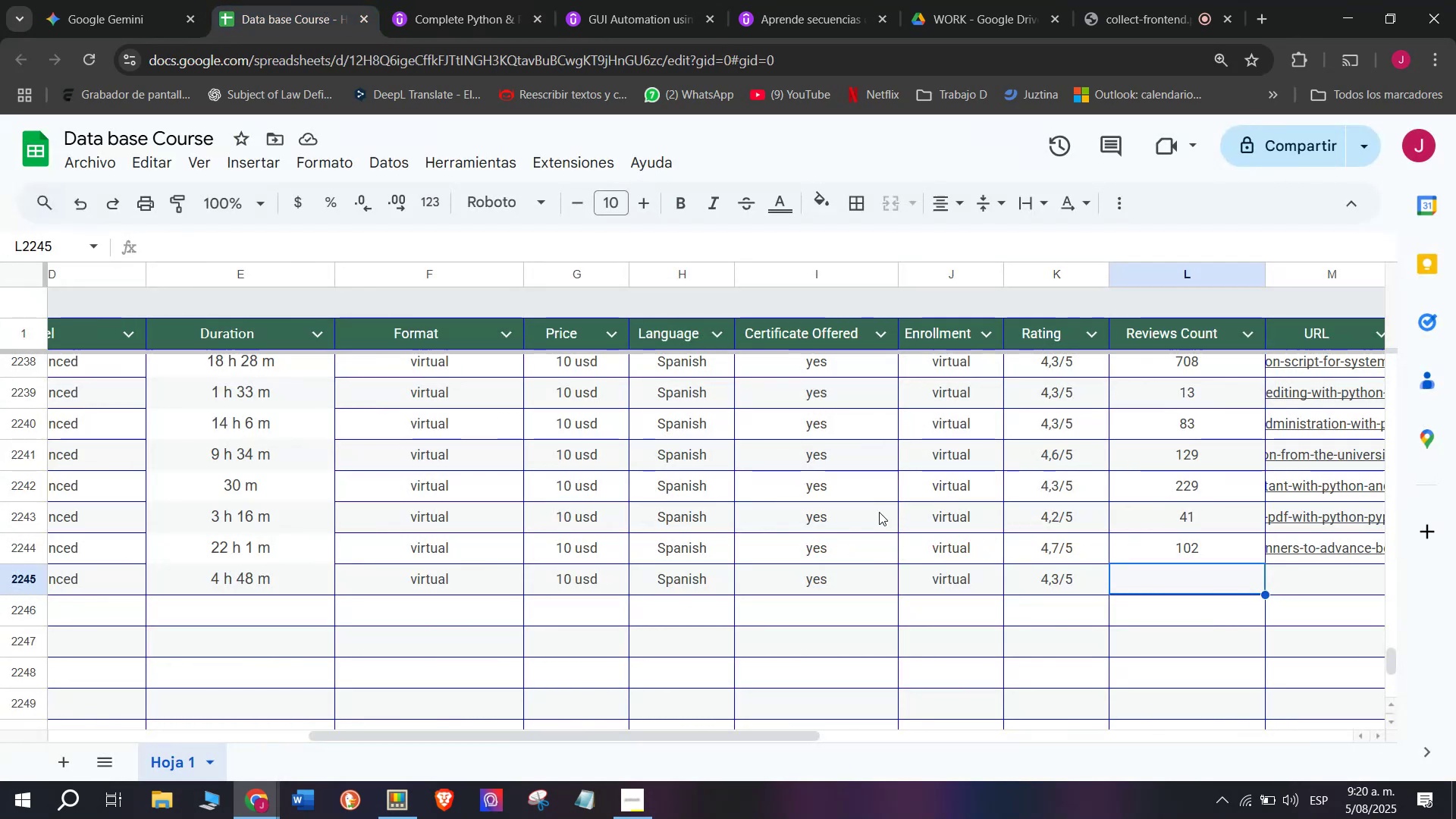 
type(426)
 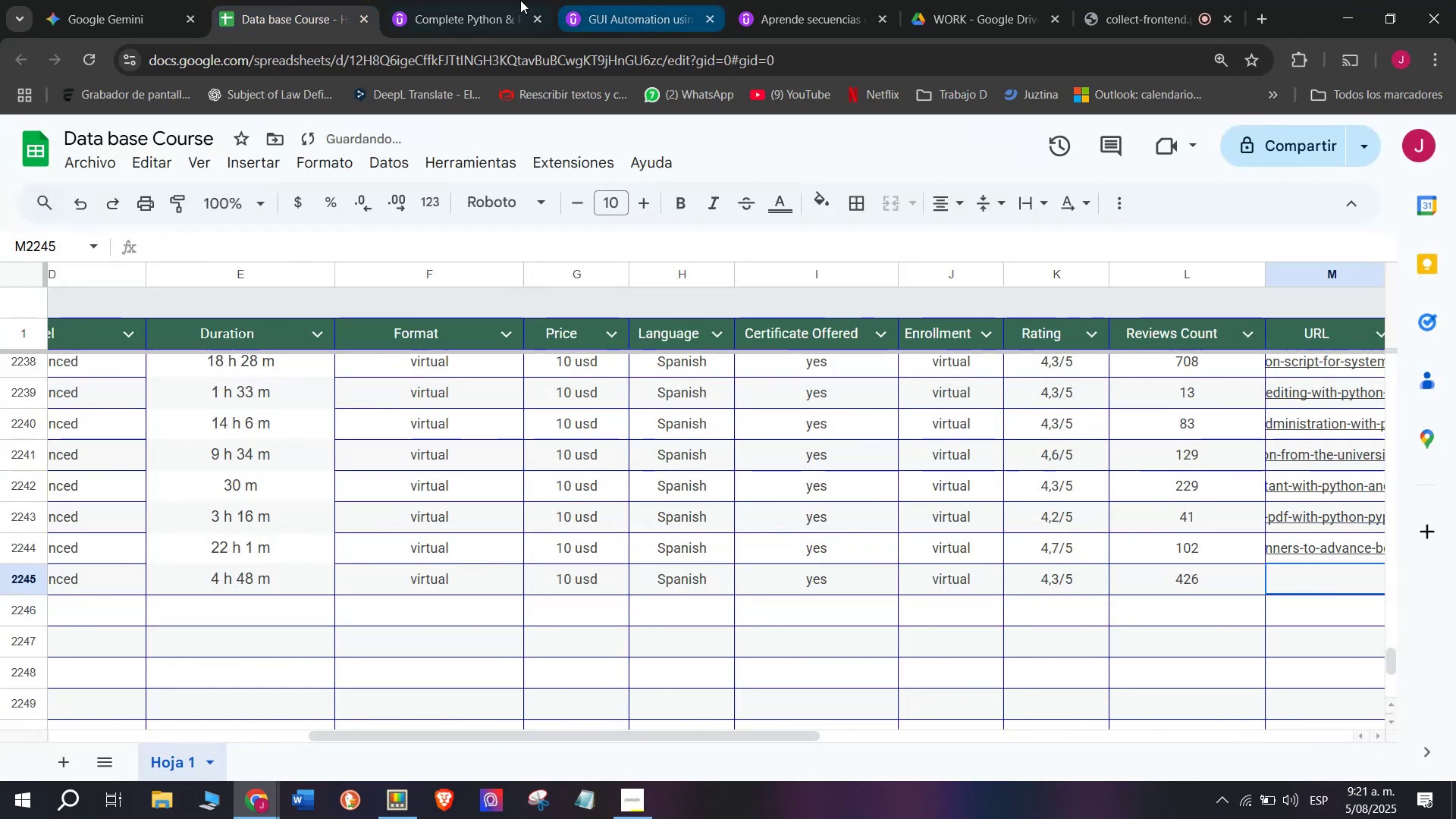 
double_click([510, 52])
 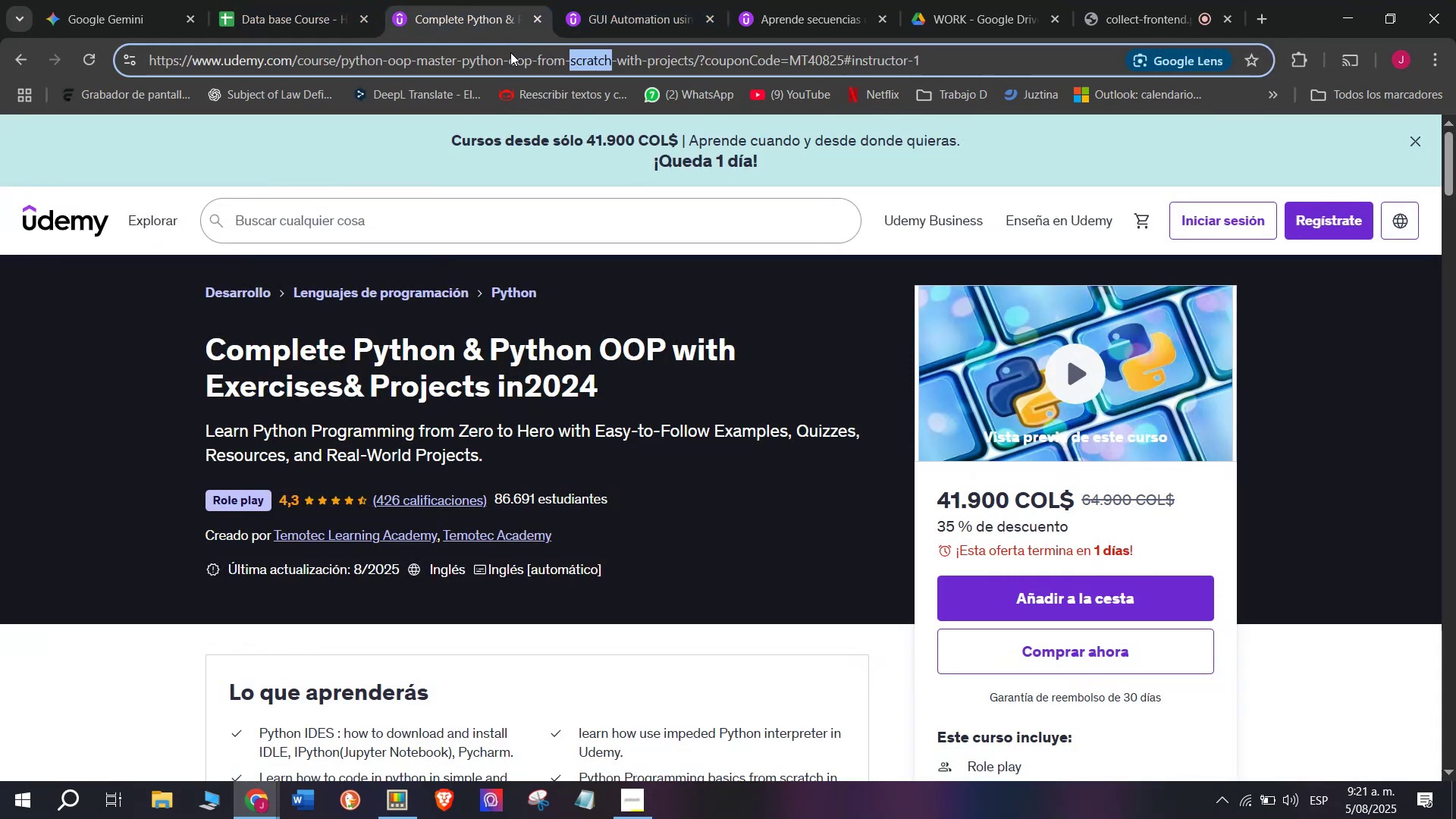 
triple_click([510, 52])
 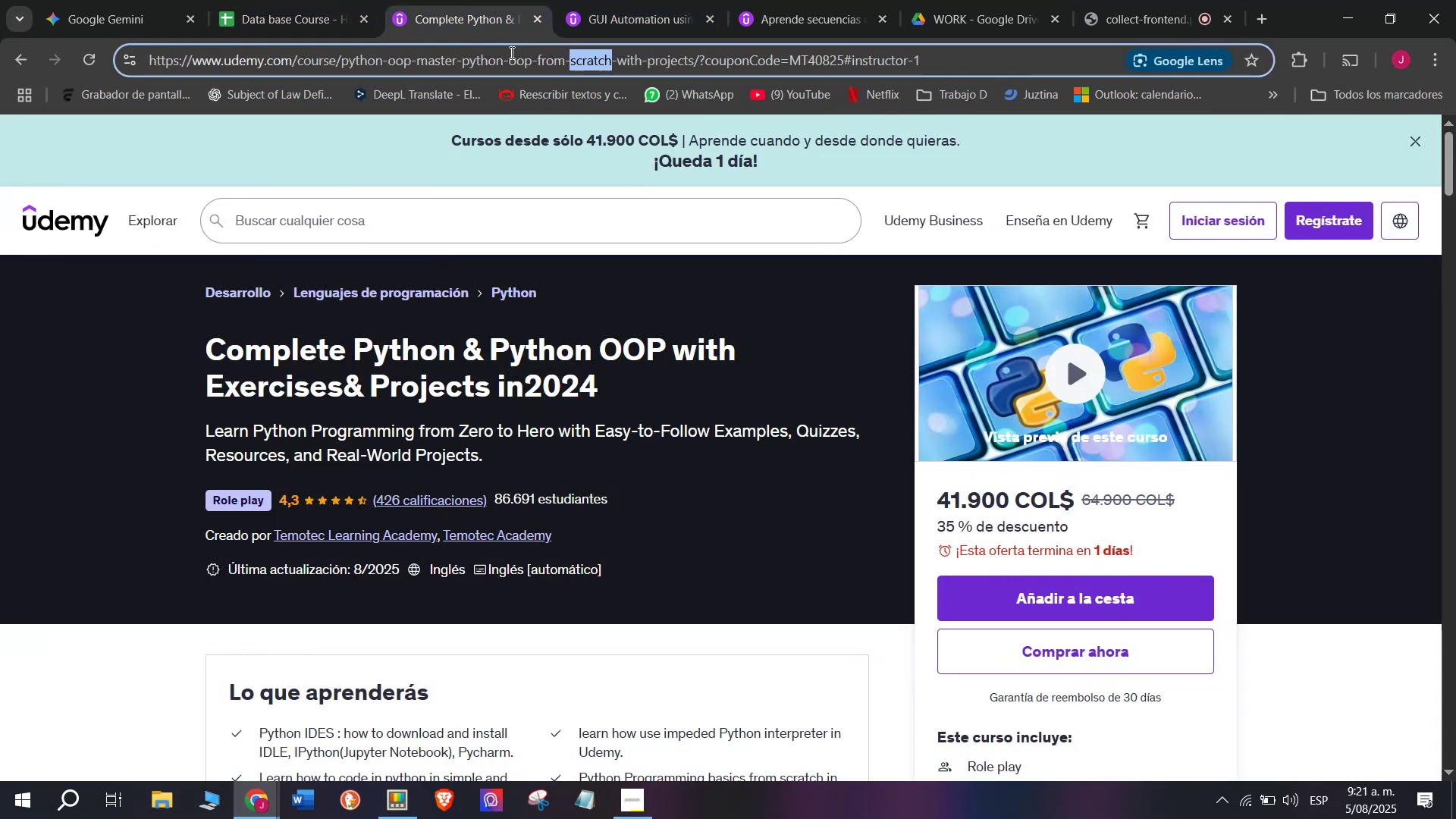 
triple_click([510, 52])
 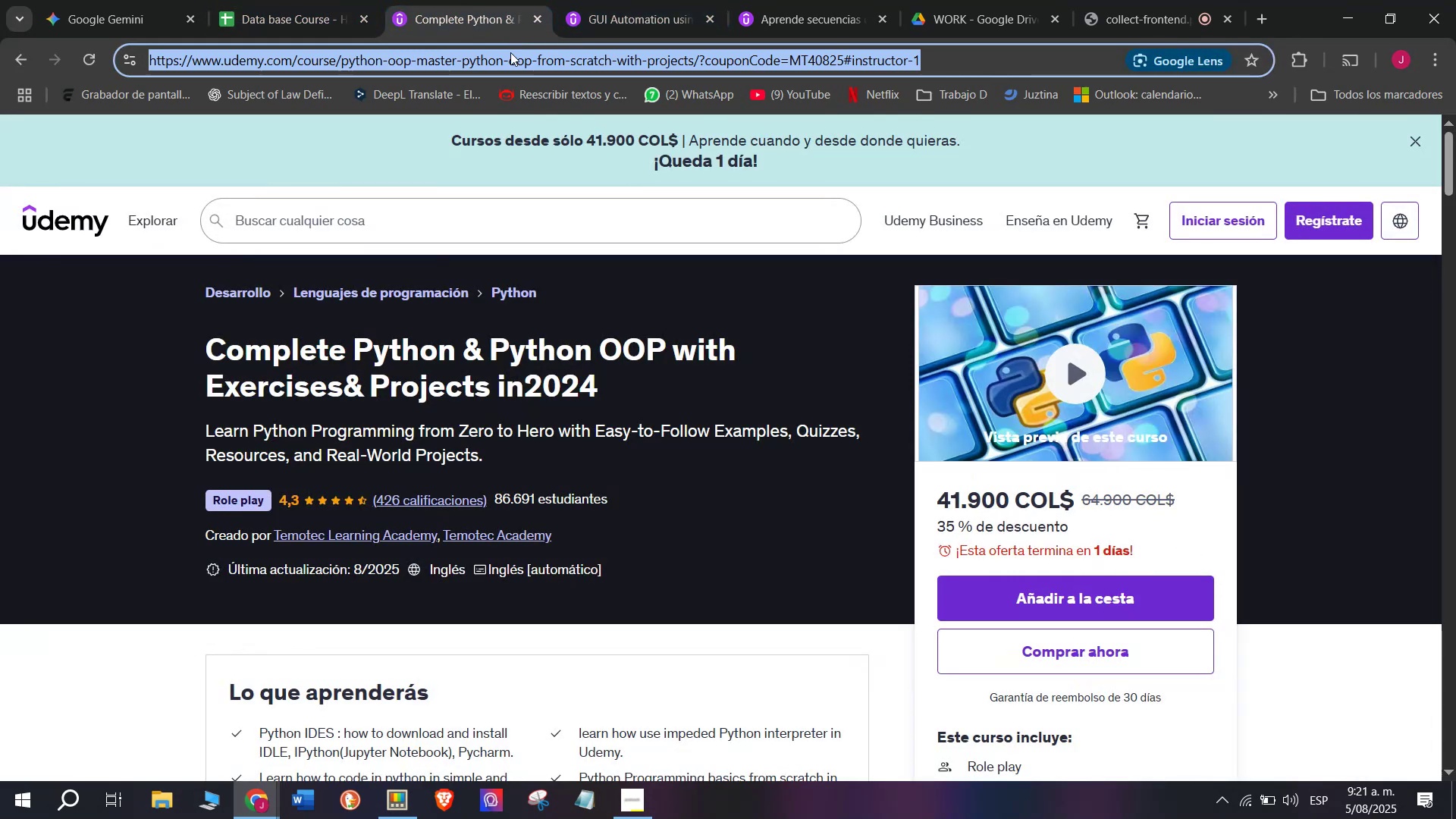 
key(Break)
 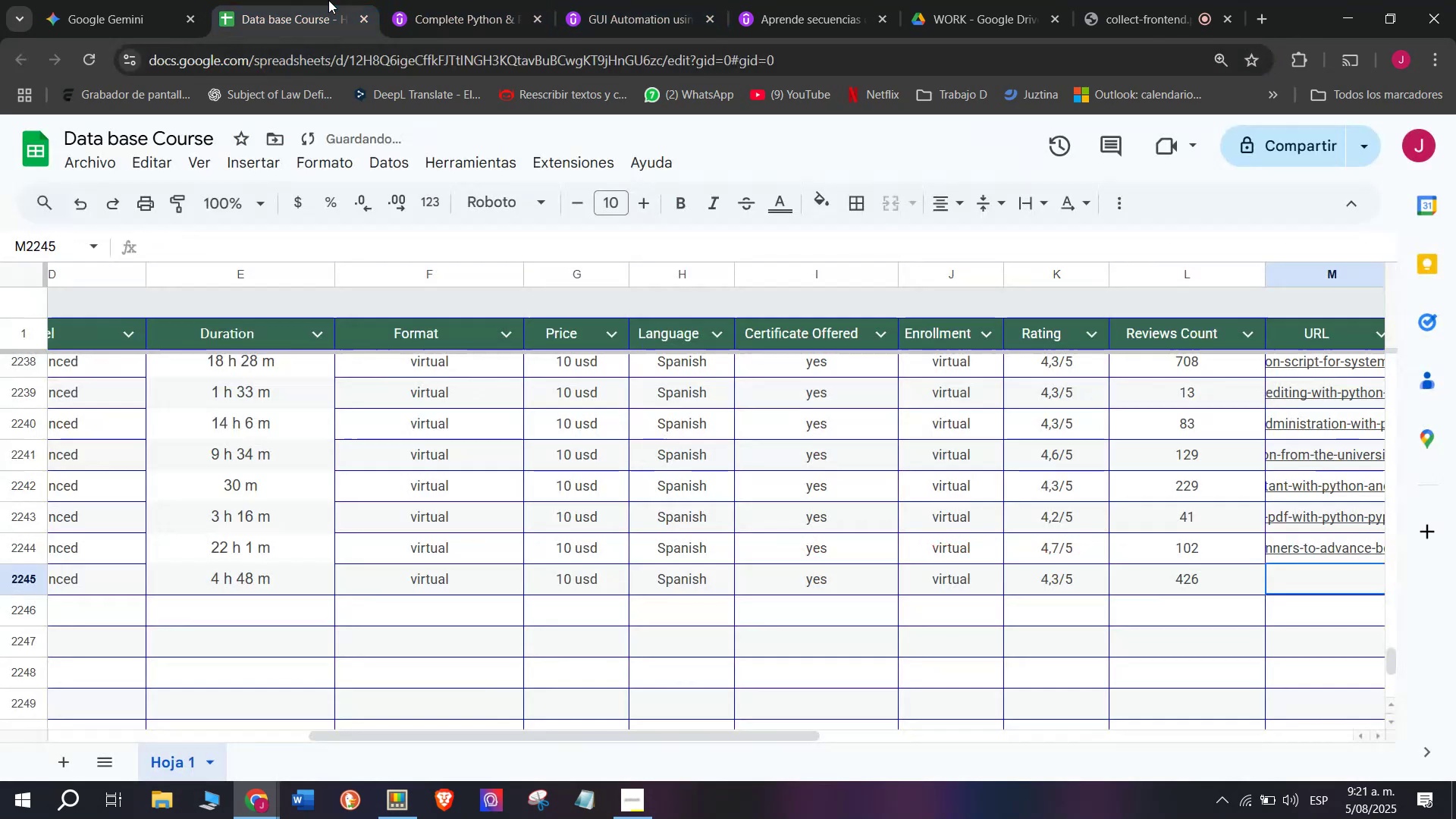 
key(Control+ControlLeft)
 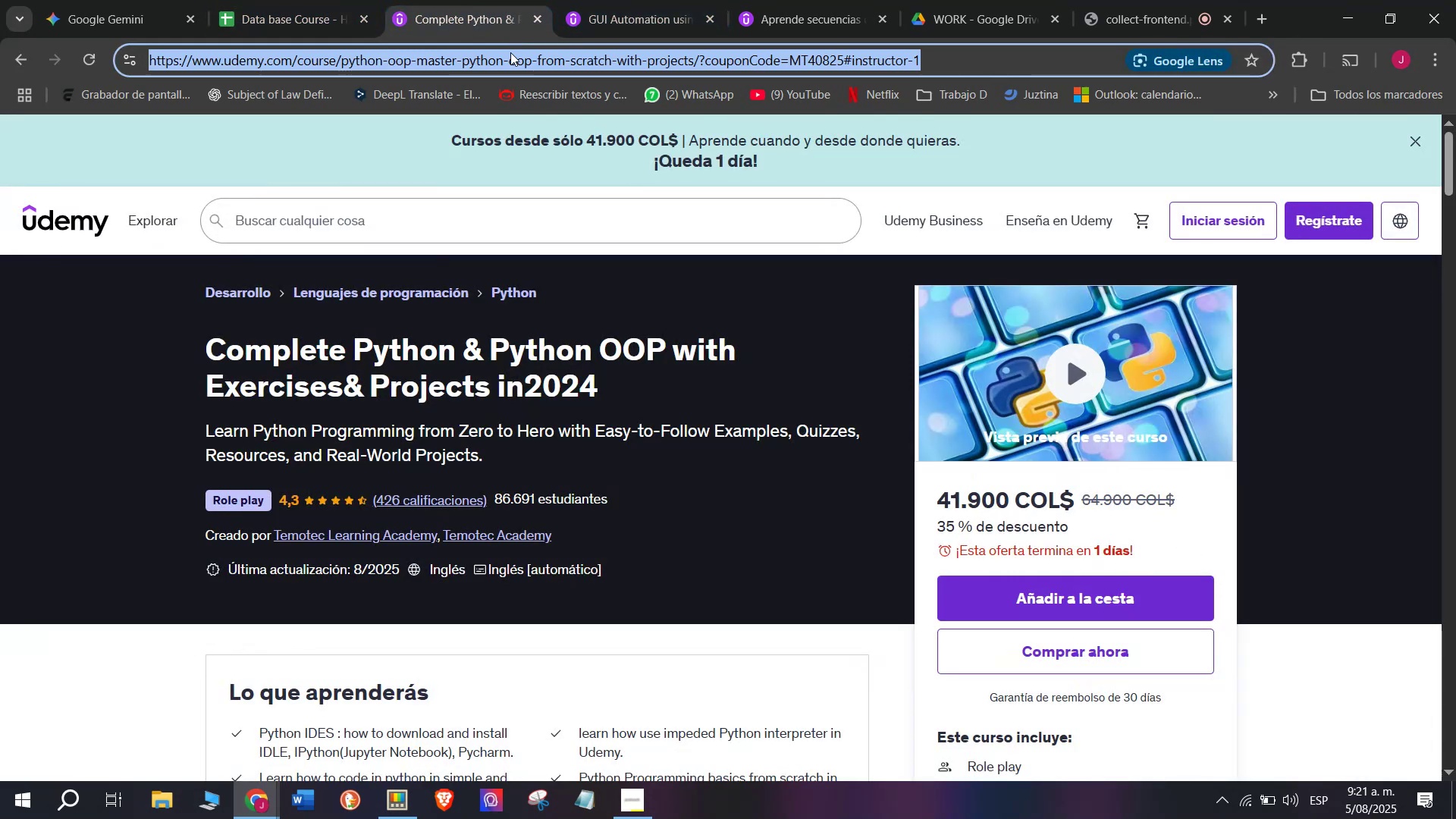 
key(Control+C)
 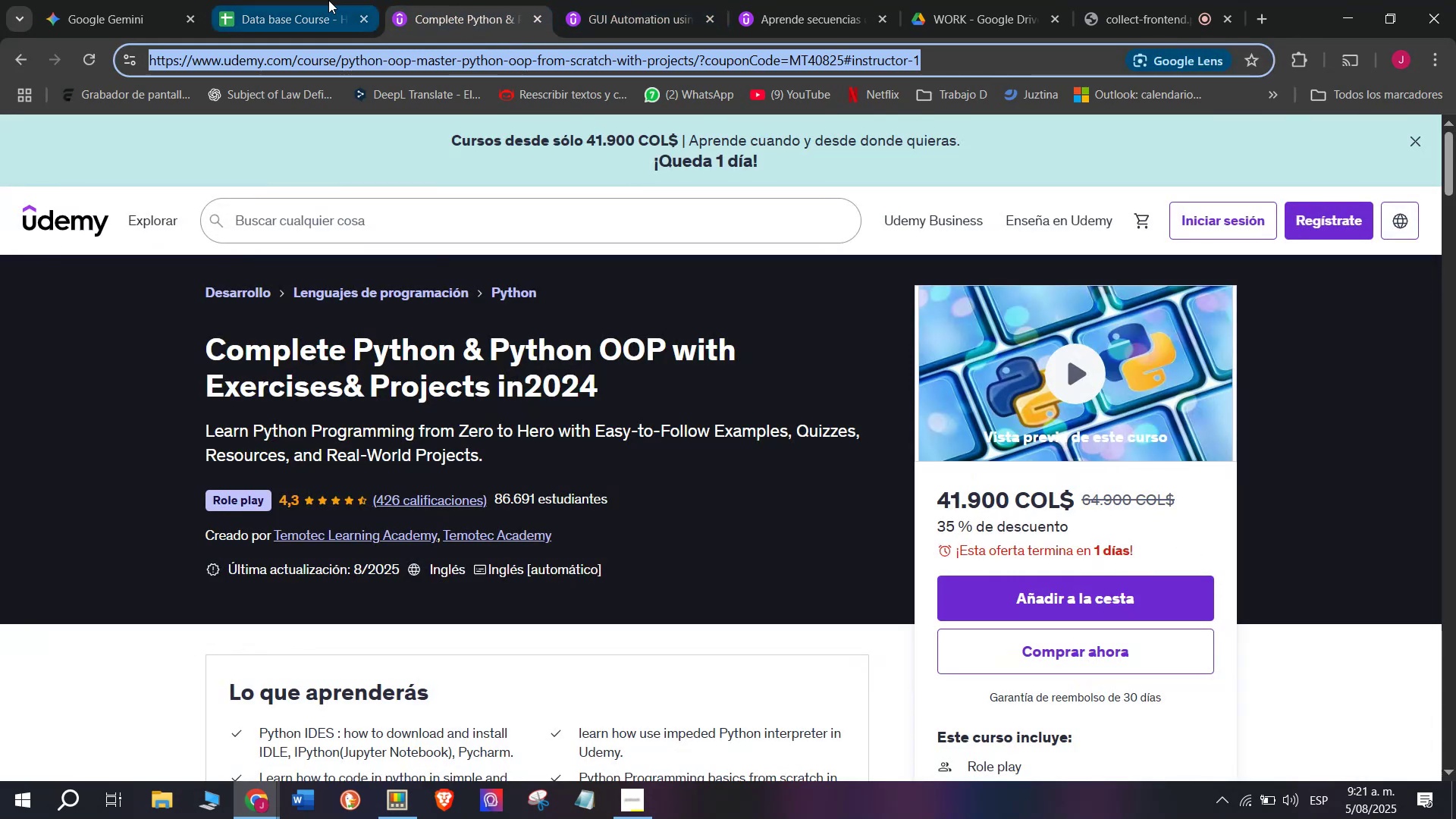 
left_click([328, 0])
 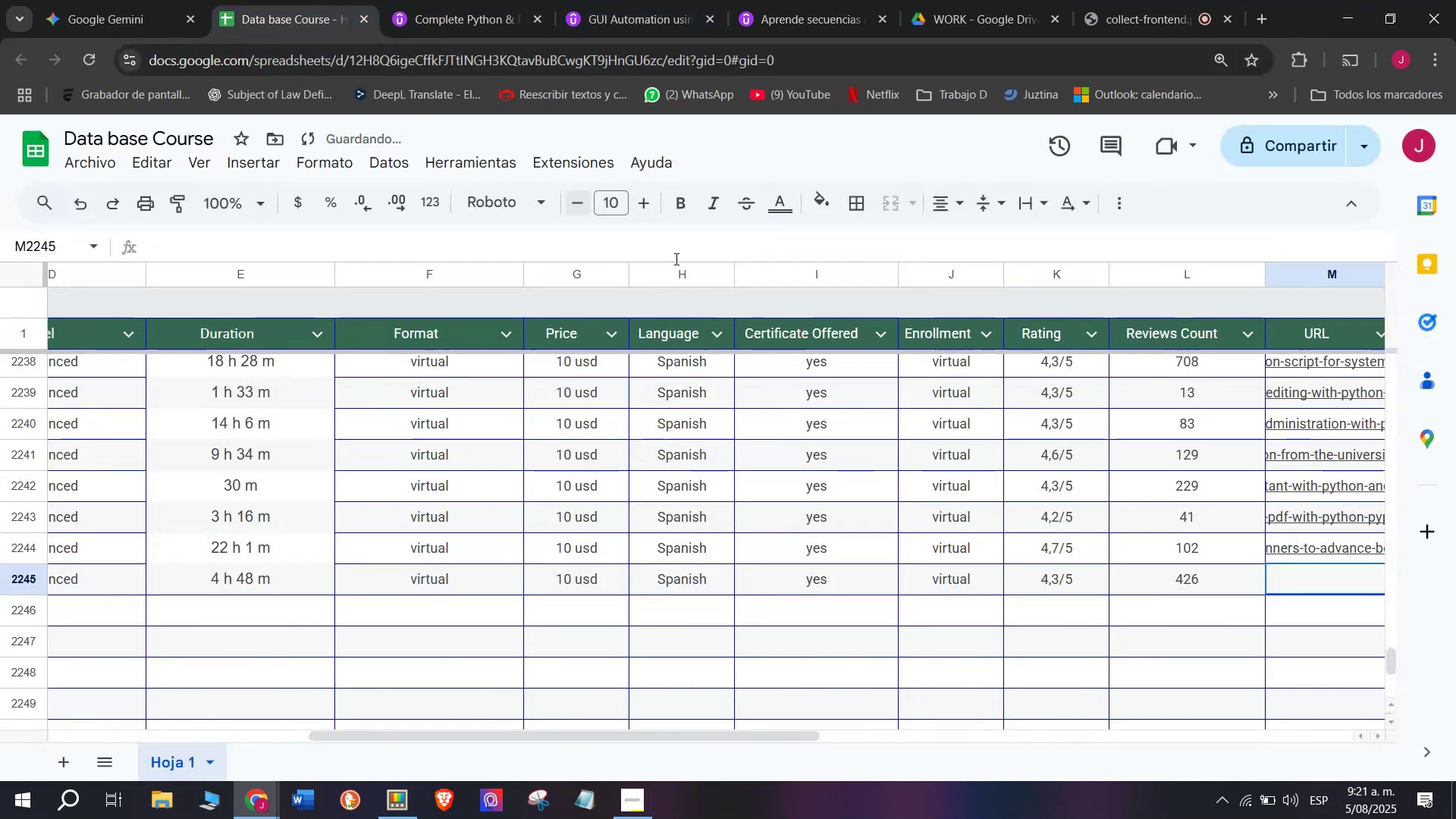 
key(Control+ControlLeft)
 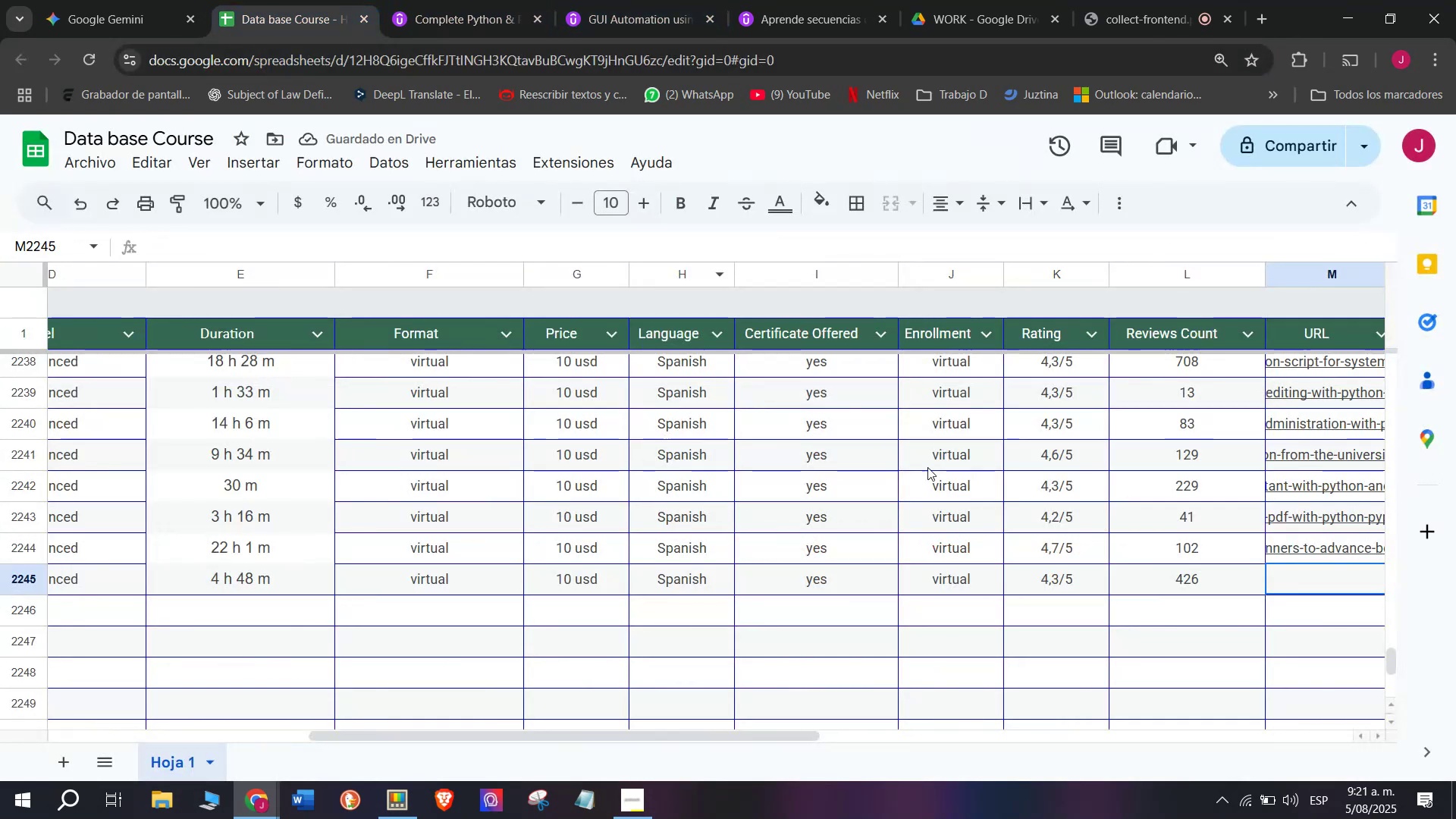 
key(Z)
 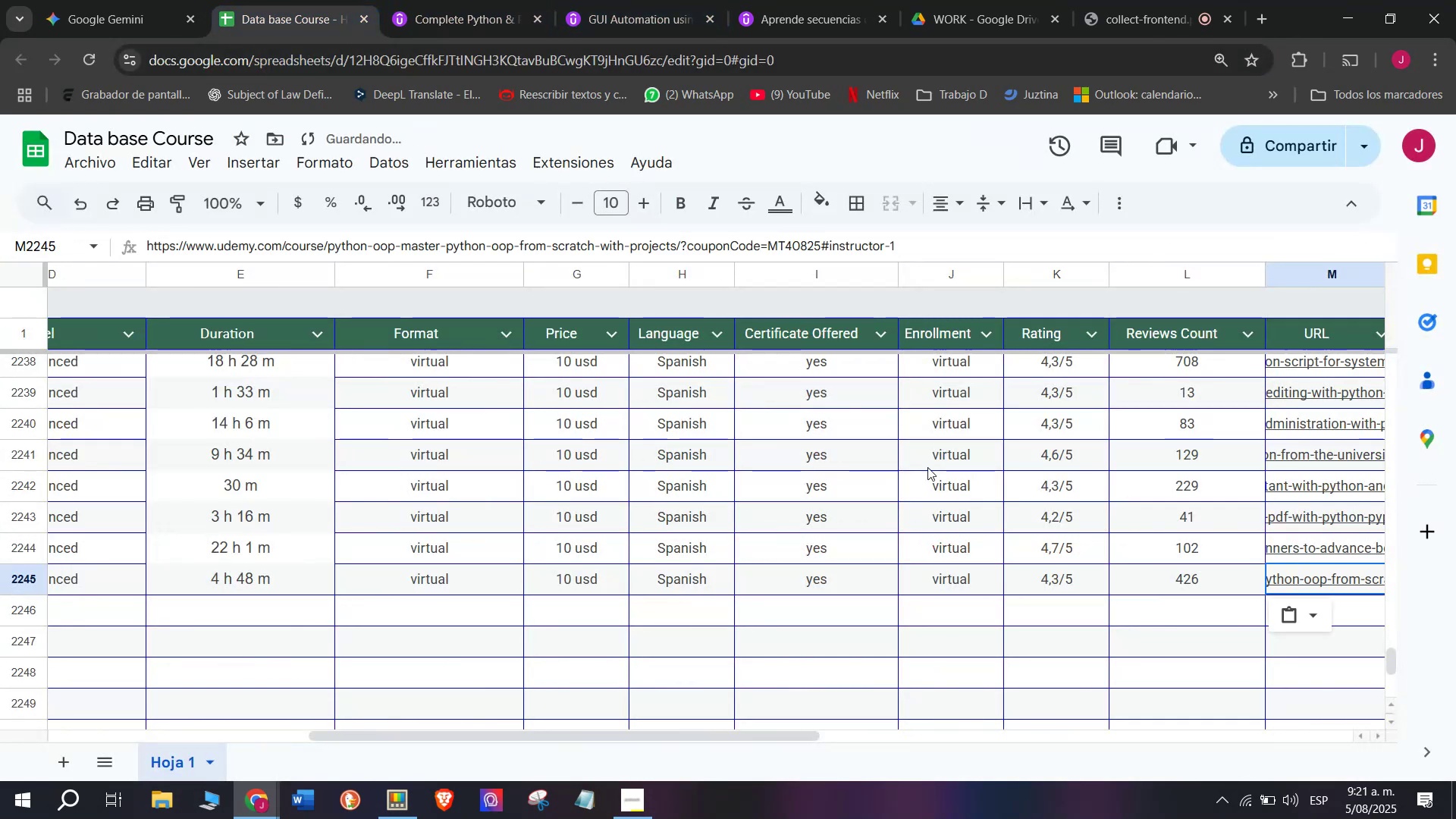 
key(Control+V)
 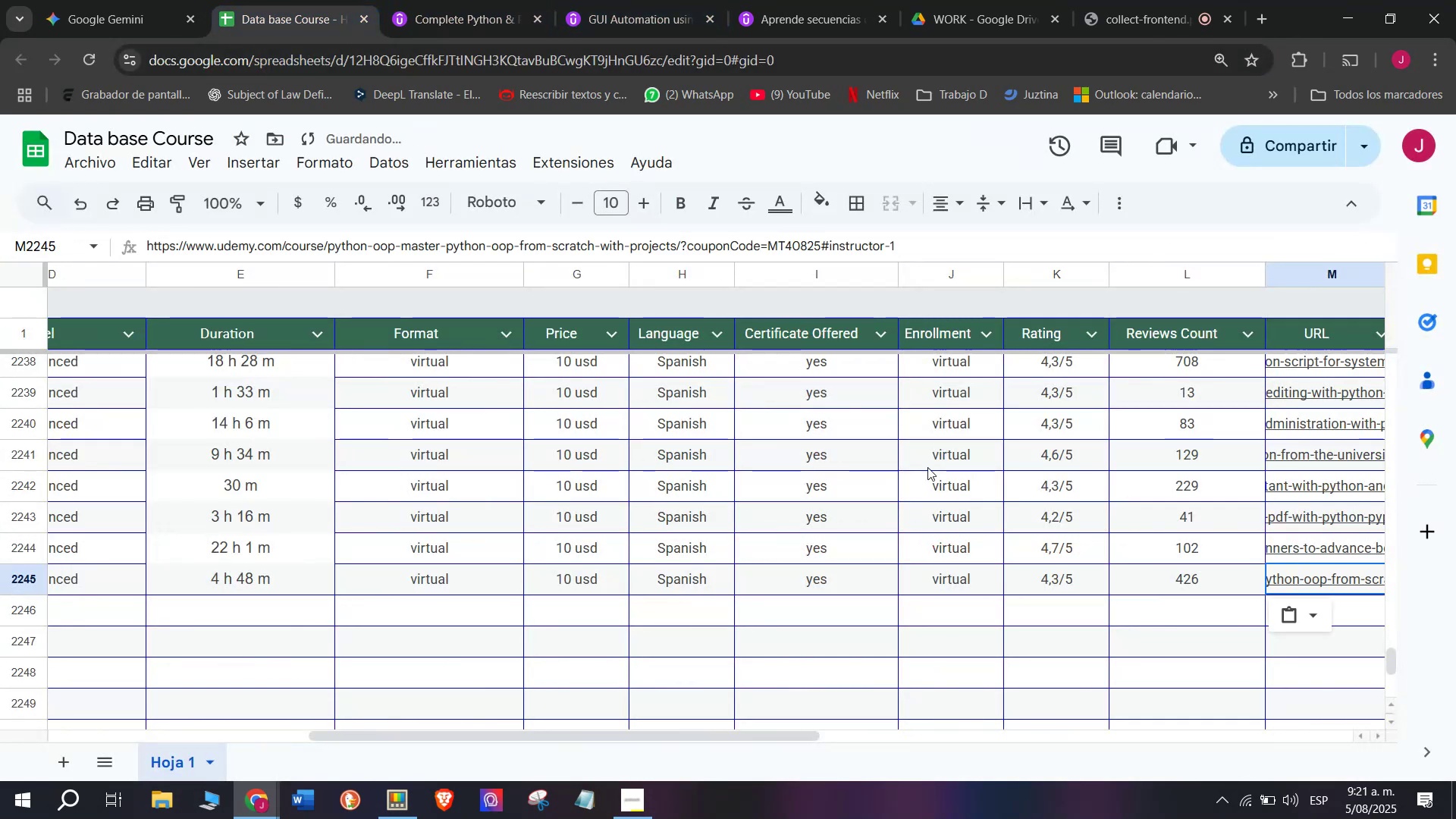 
scroll: coordinate [271, 622], scroll_direction: up, amount: 8.0
 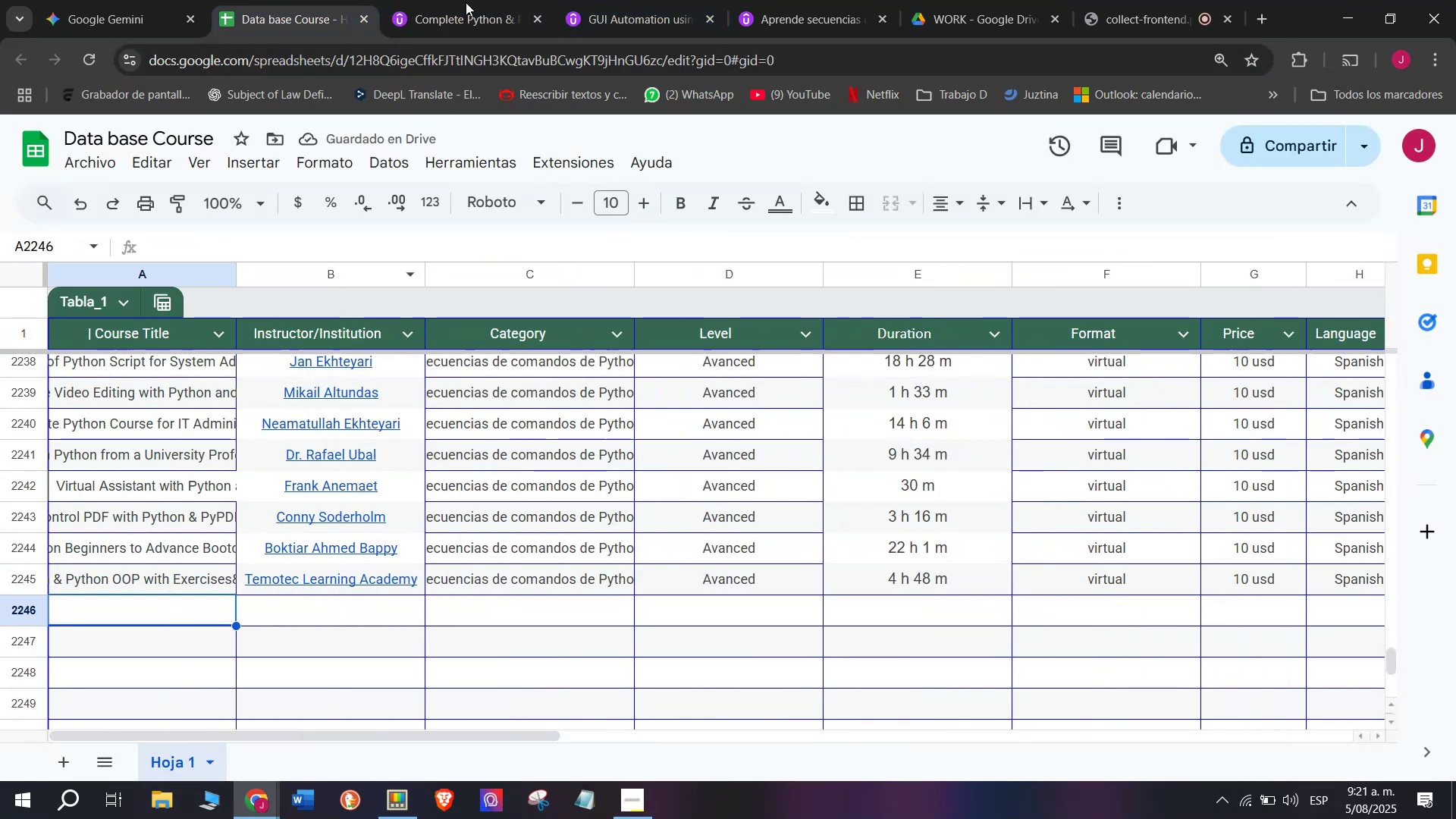 
left_click([541, 0])
 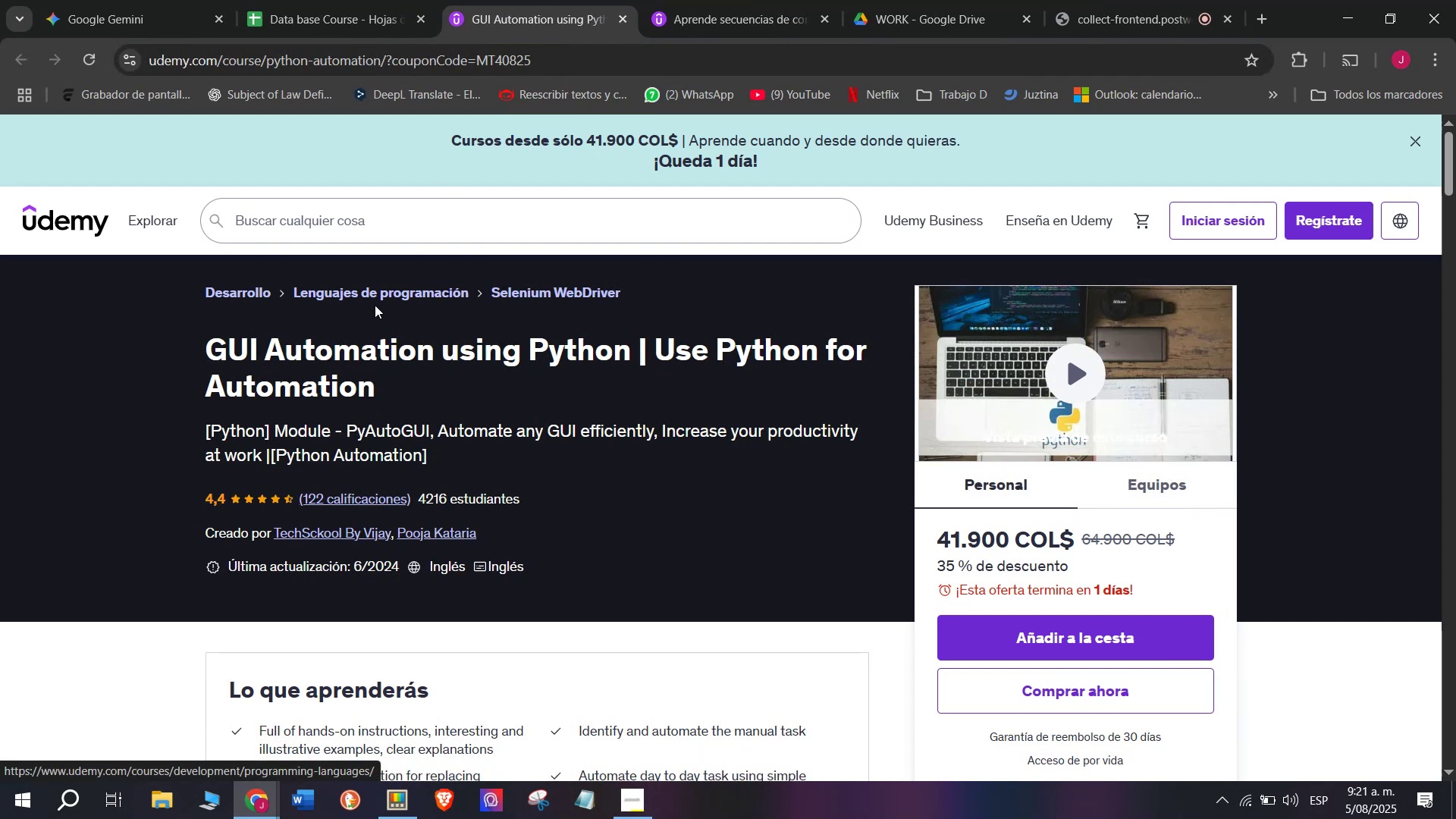 
left_click_drag(start_coordinate=[183, 339], to_coordinate=[509, 379])
 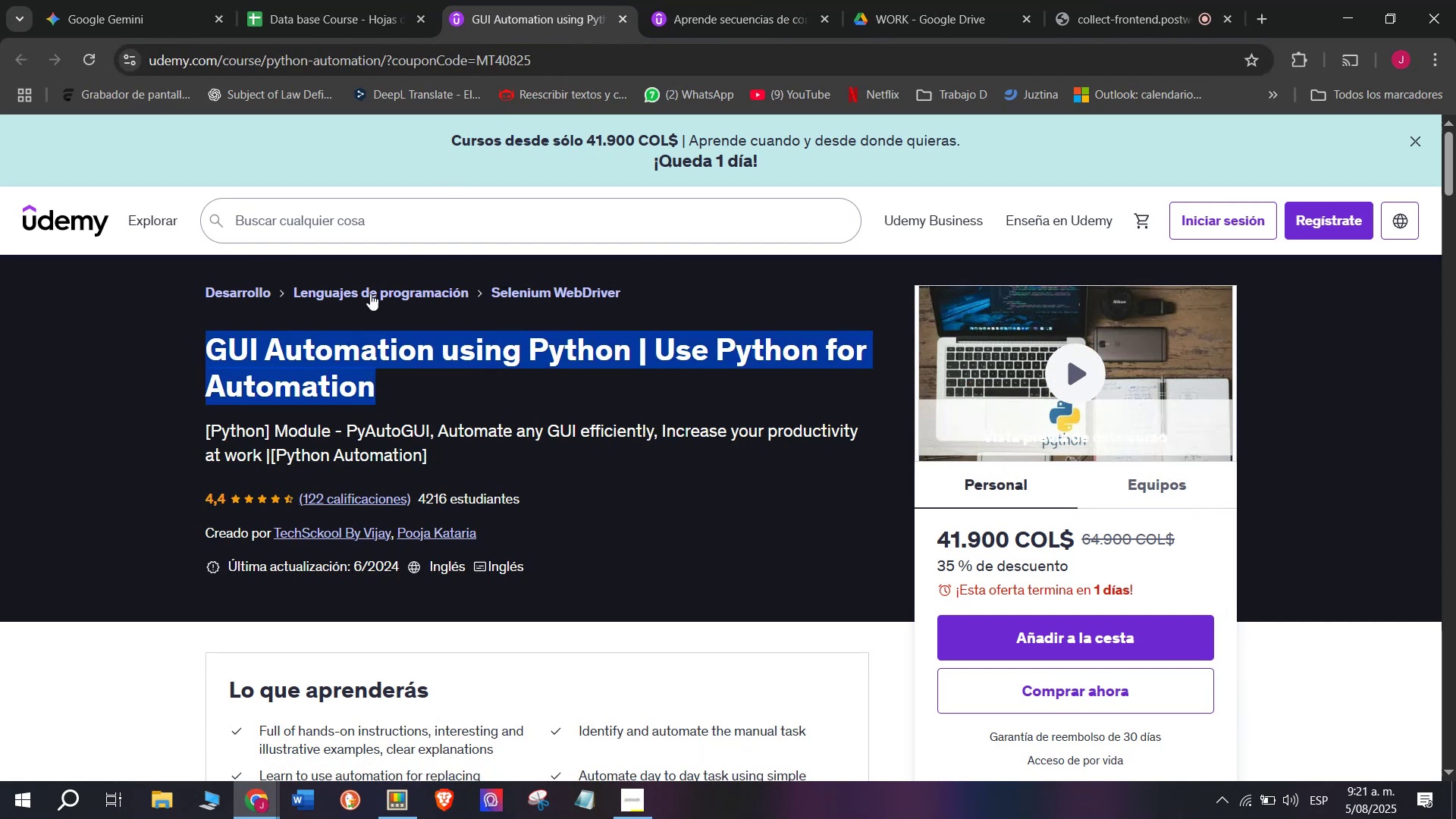 
key(Control+ControlLeft)
 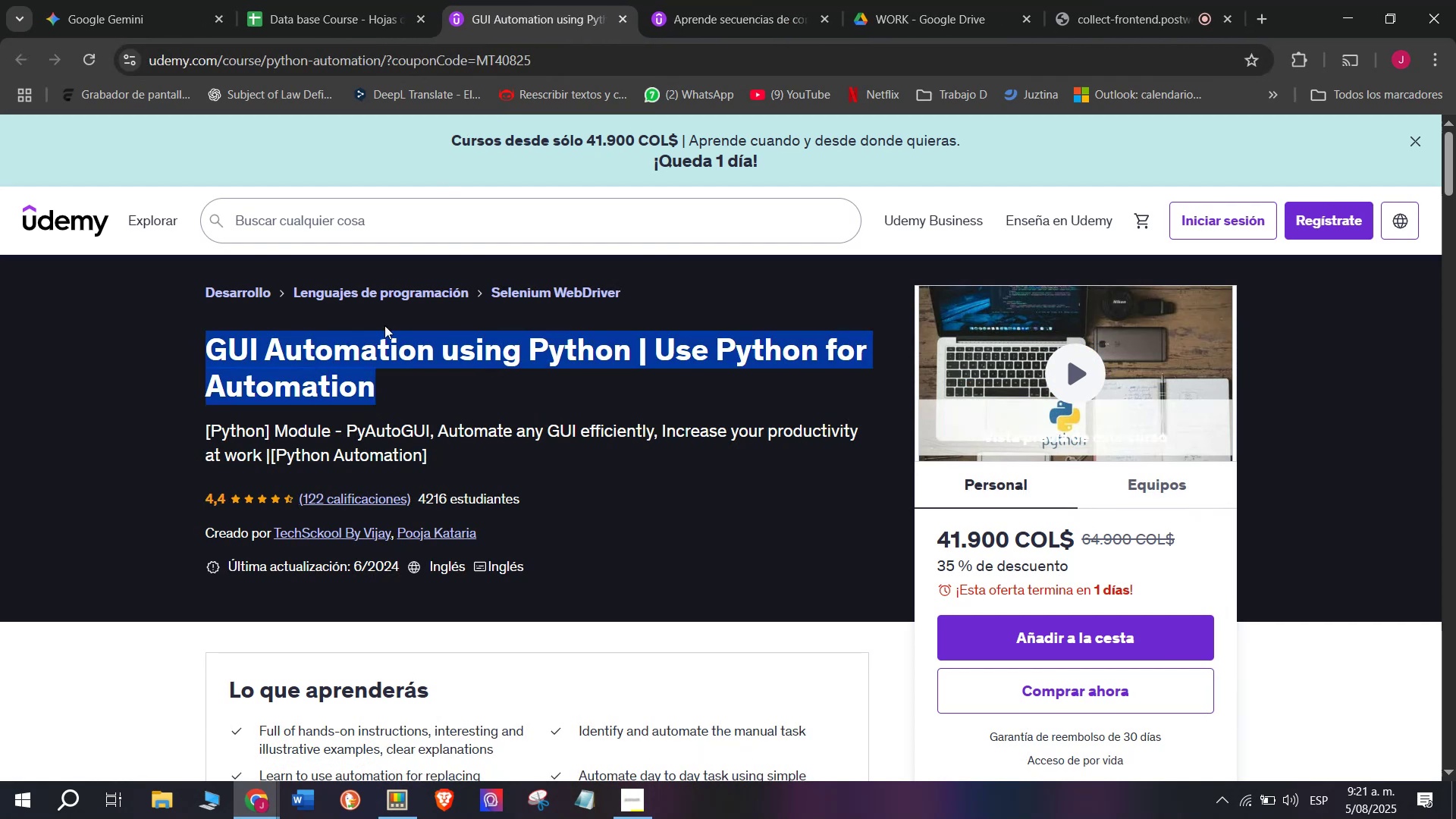 
key(Break)
 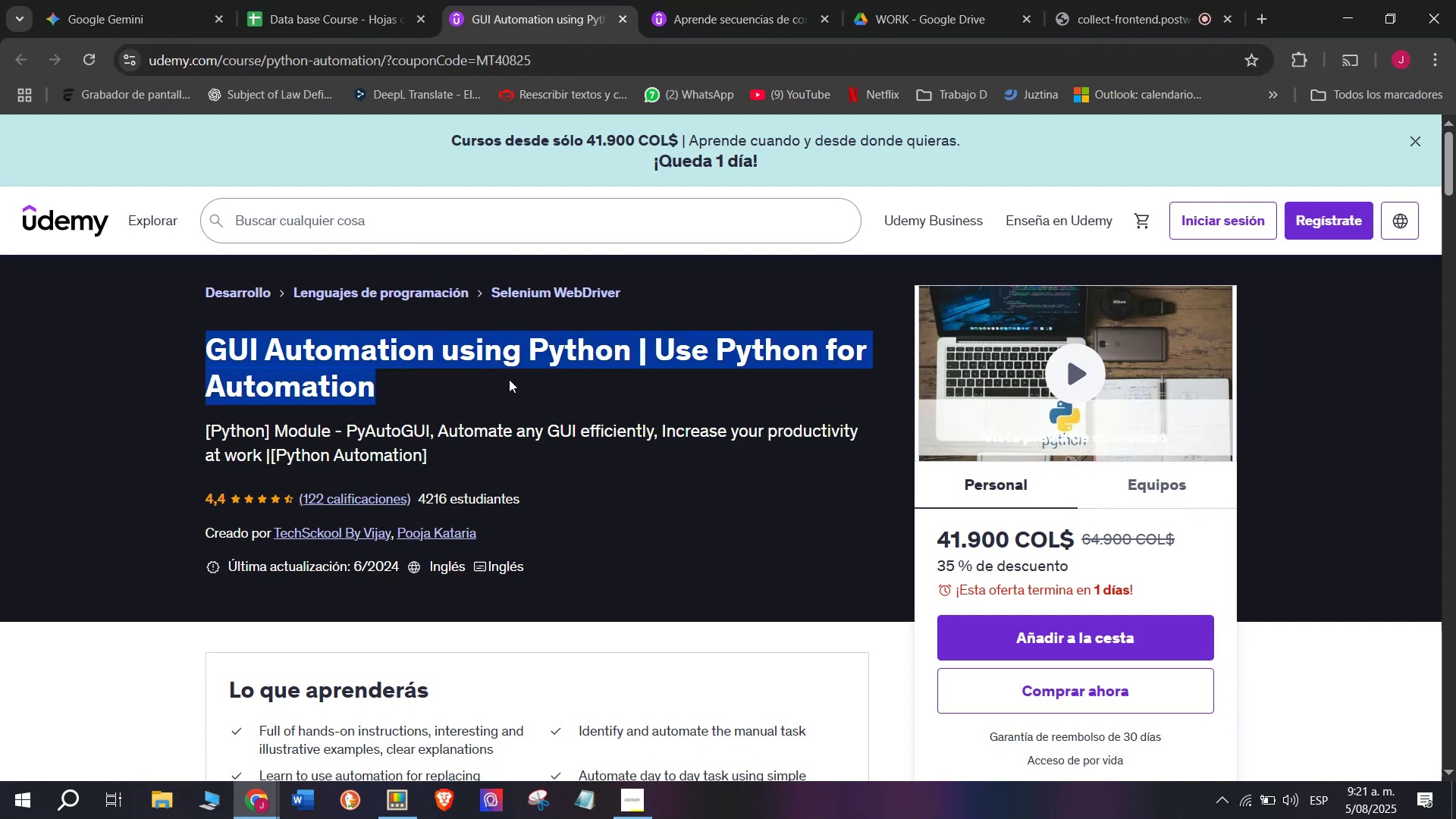 
key(Control+C)
 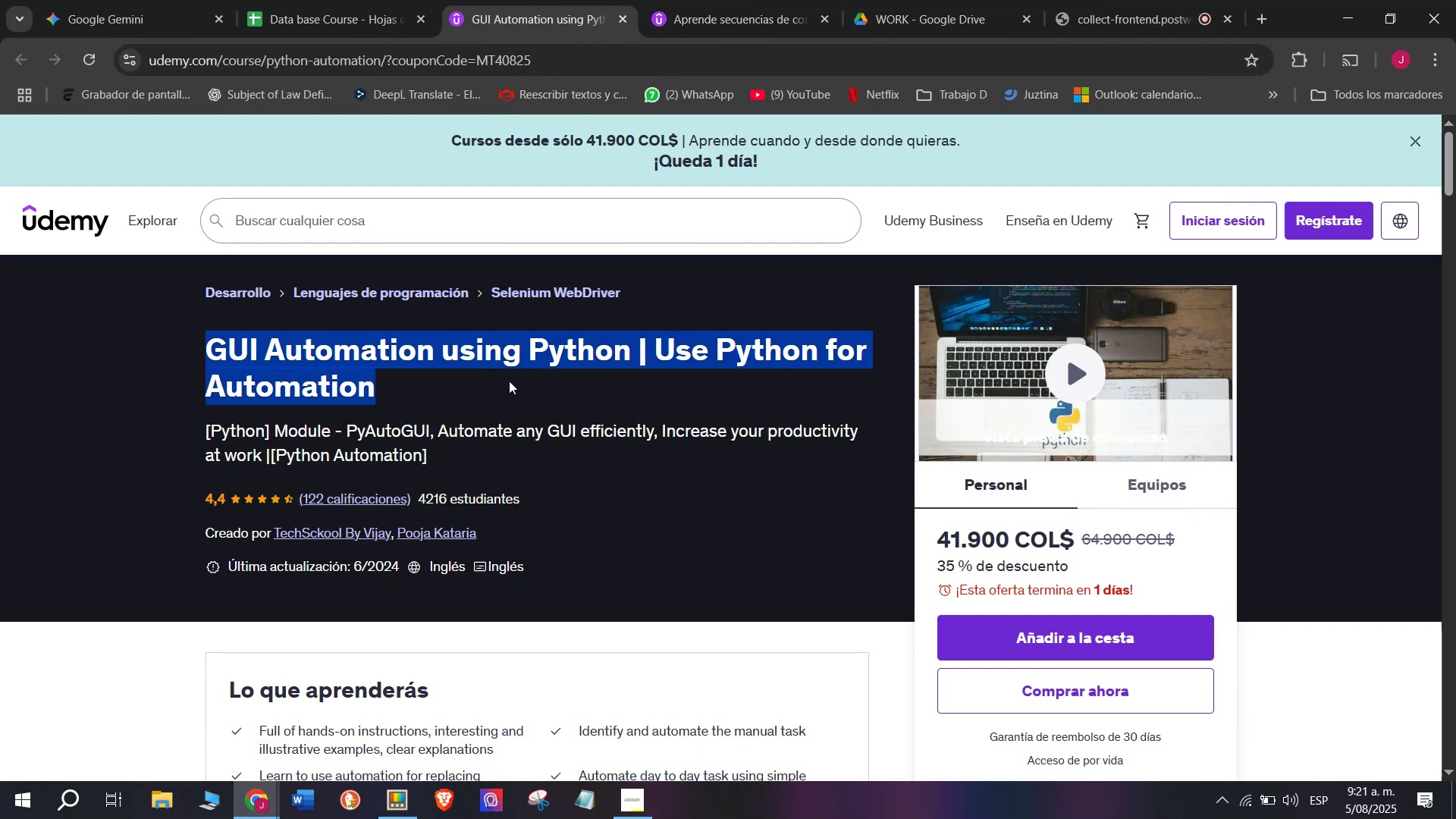 
key(Control+ControlLeft)
 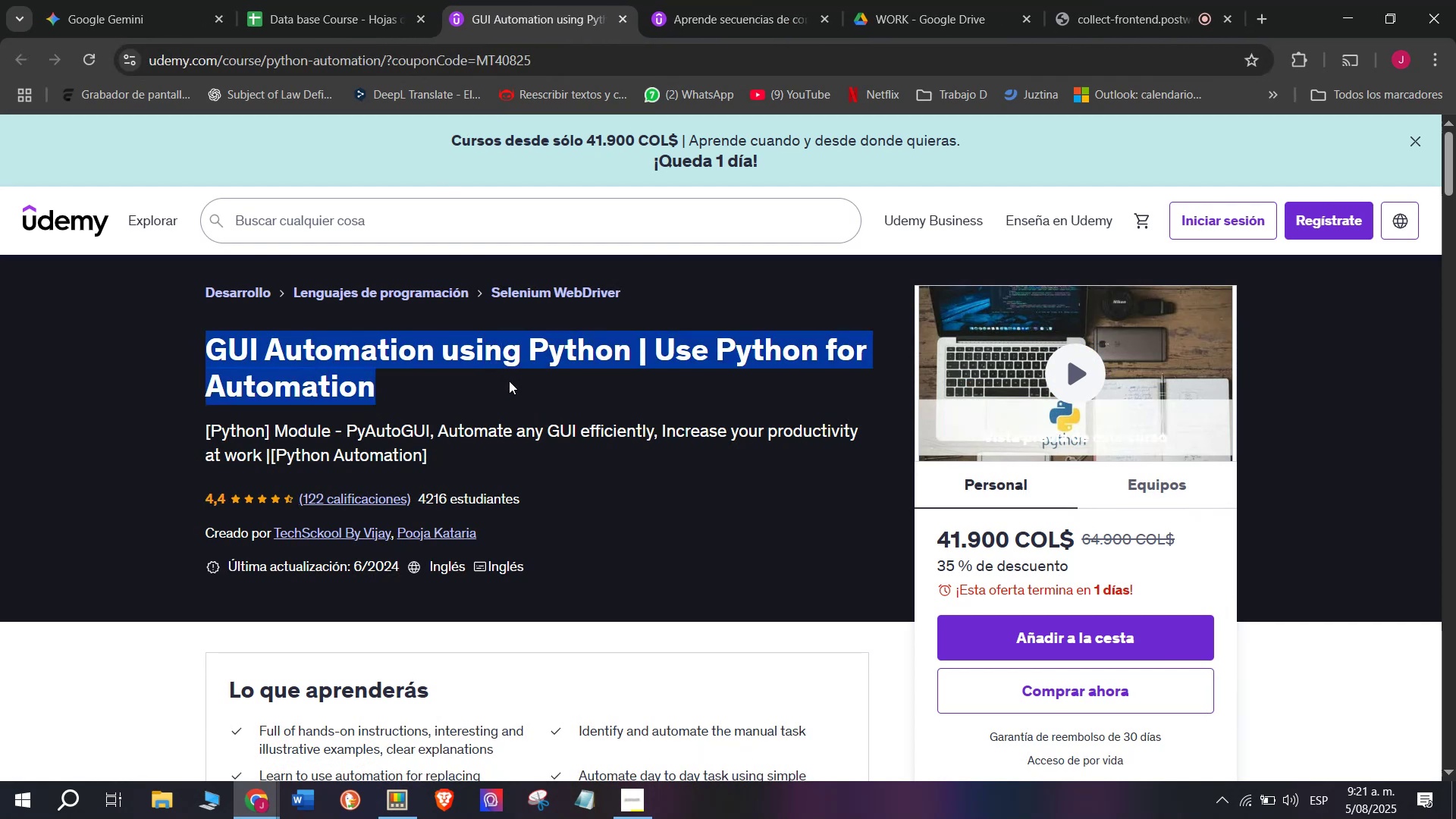 
key(Break)
 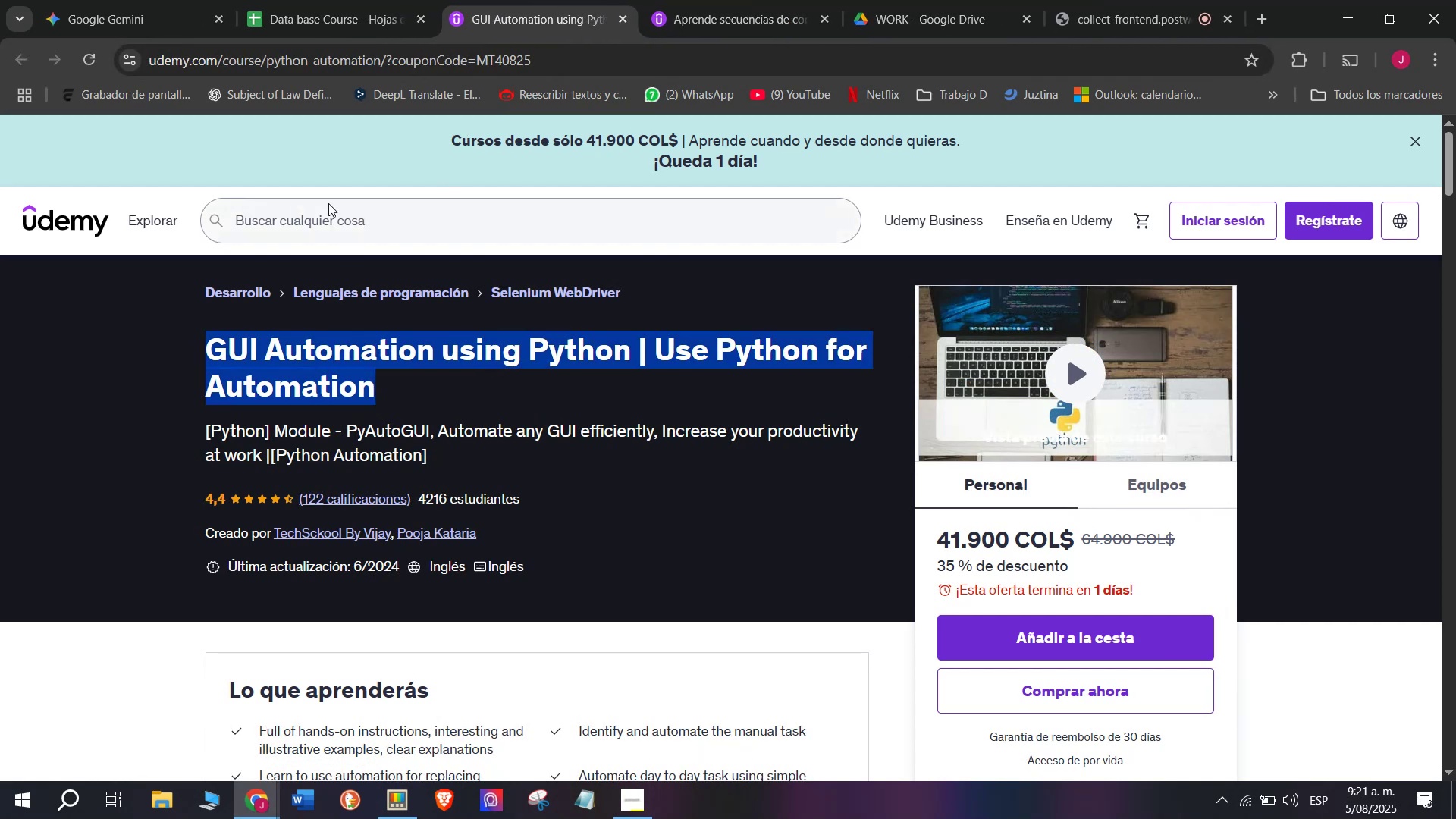 
key(Control+C)
 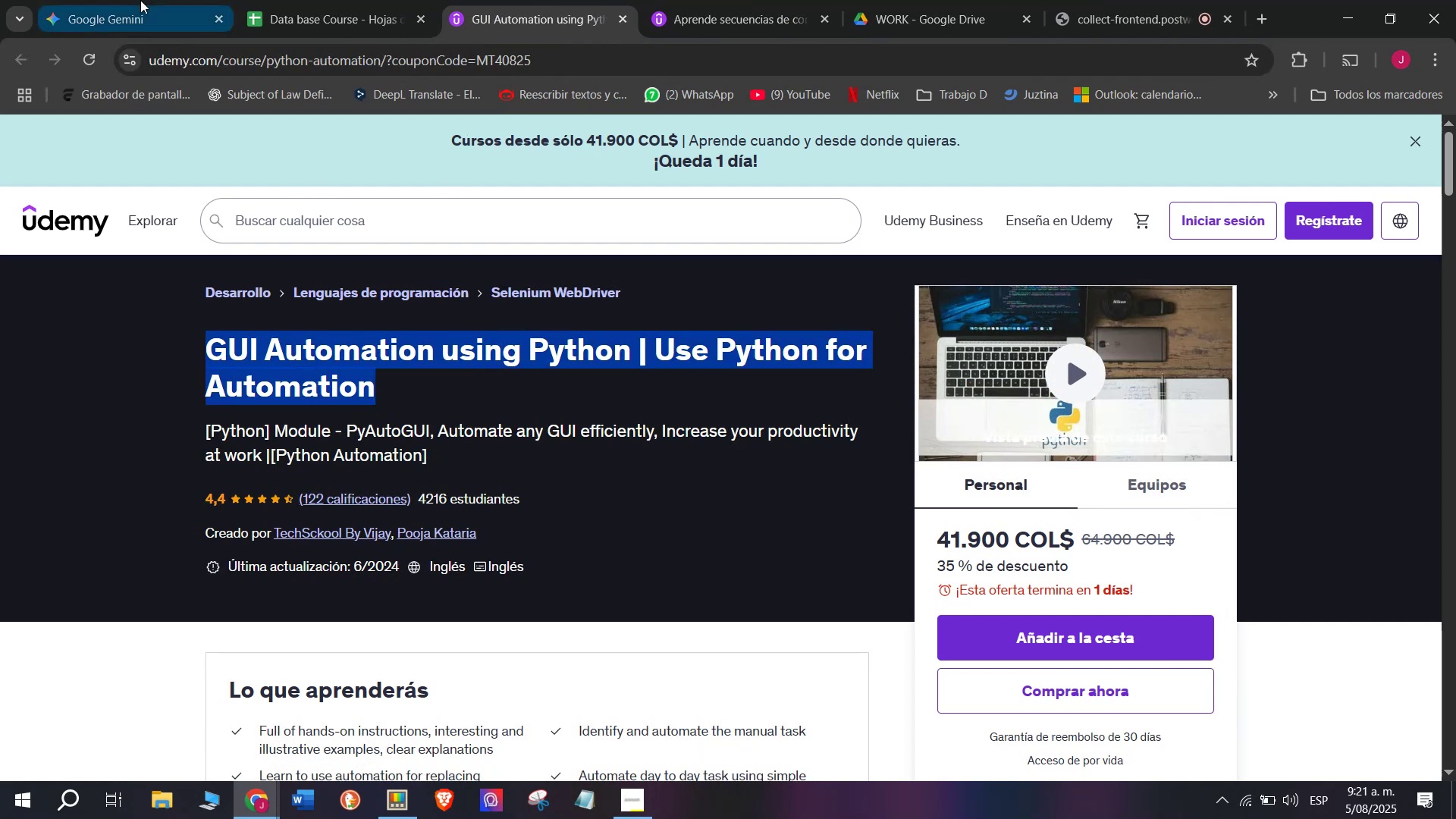 
left_click([337, 0])
 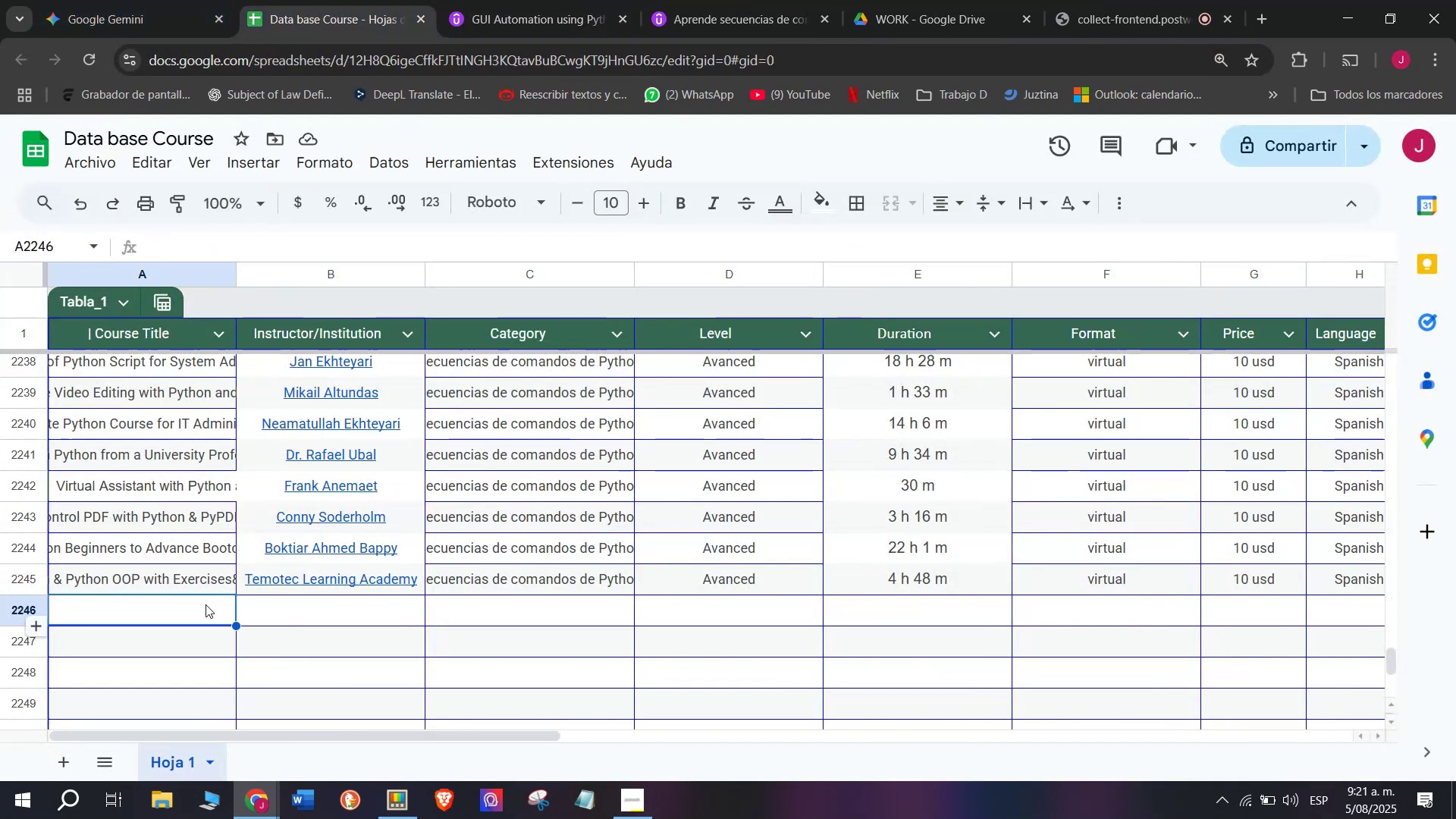 
double_click([207, 604])
 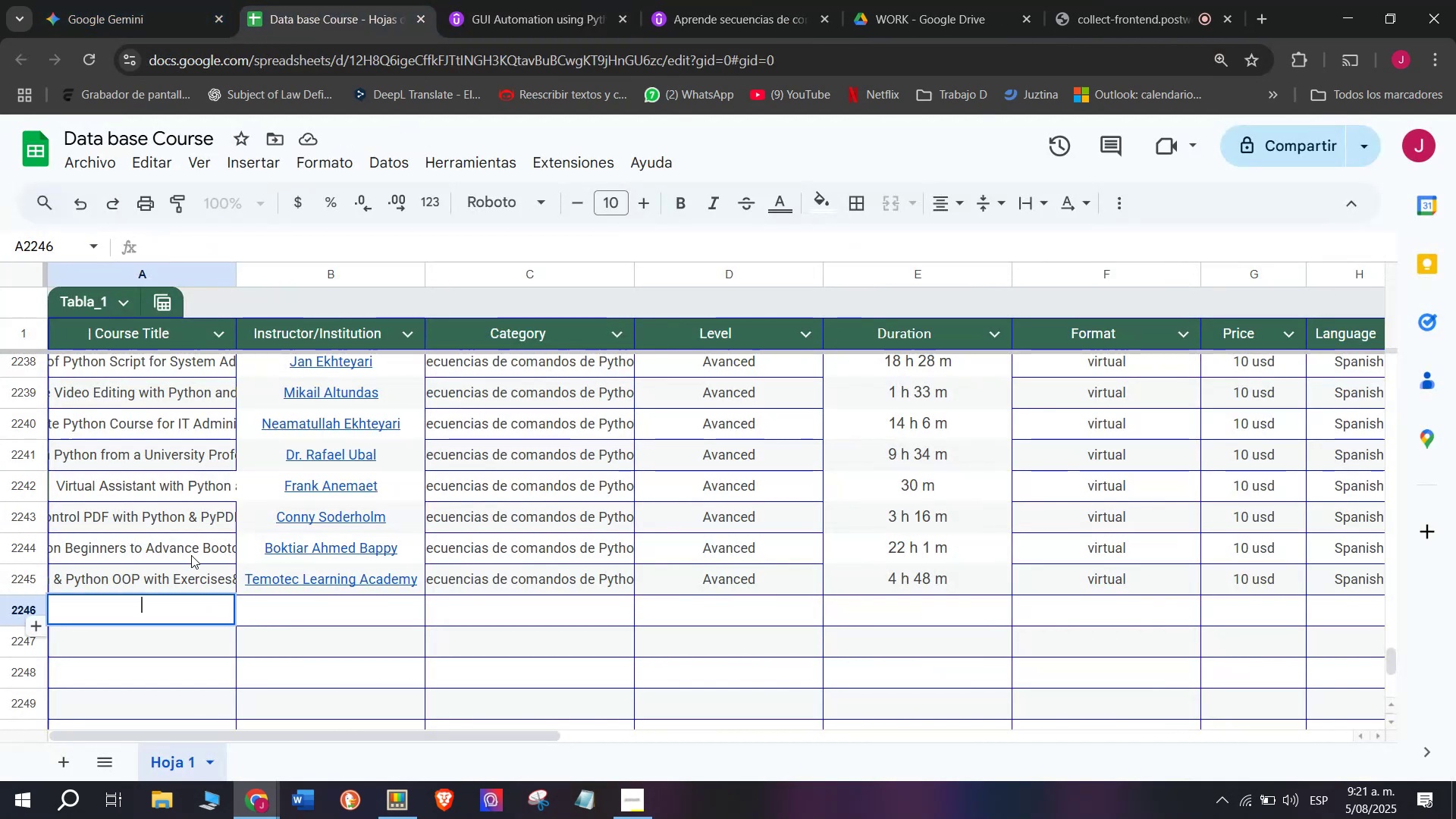 
key(Z)
 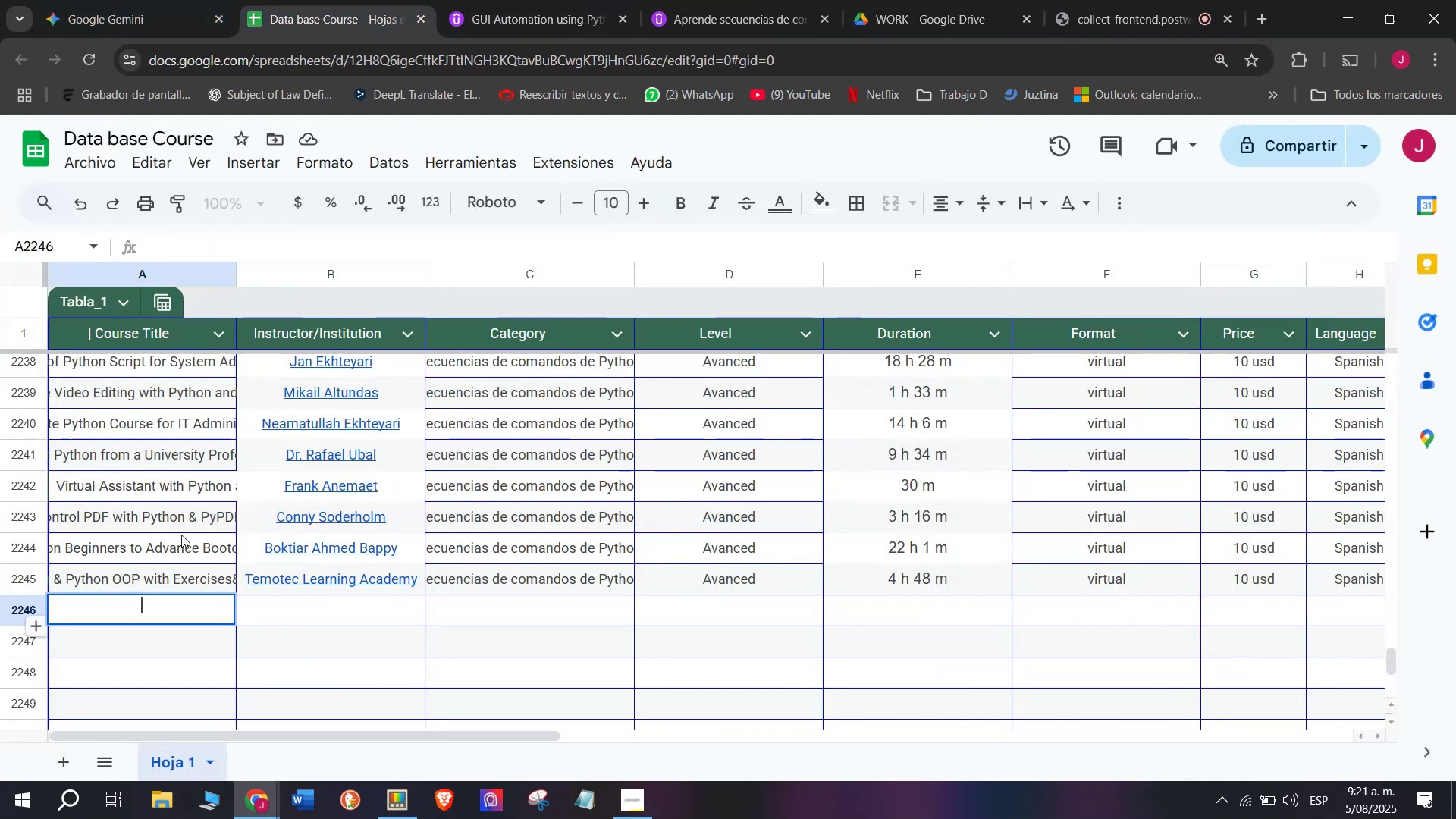 
key(Control+ControlLeft)
 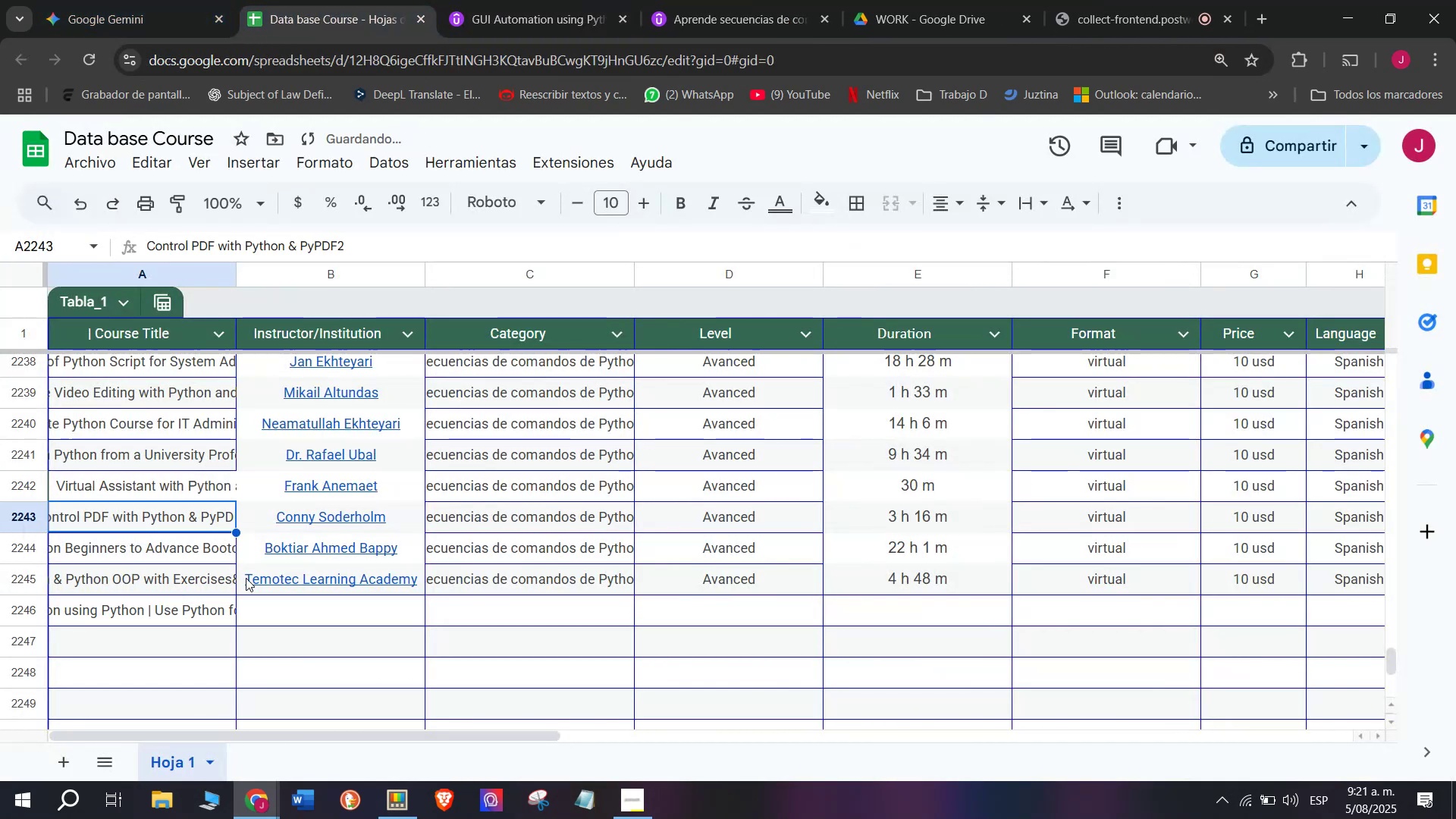 
key(Control+V)
 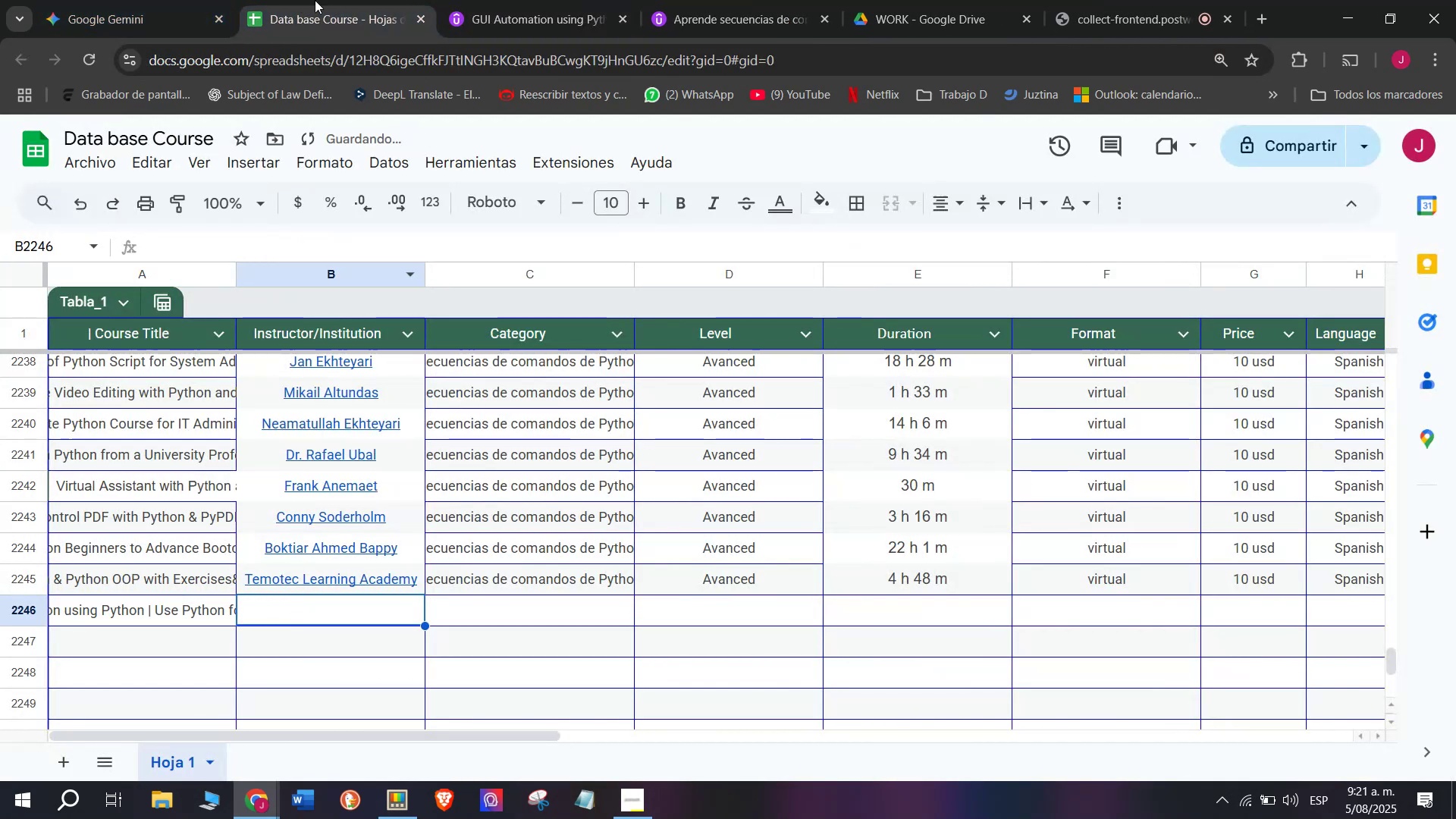 
left_click([572, 0])
 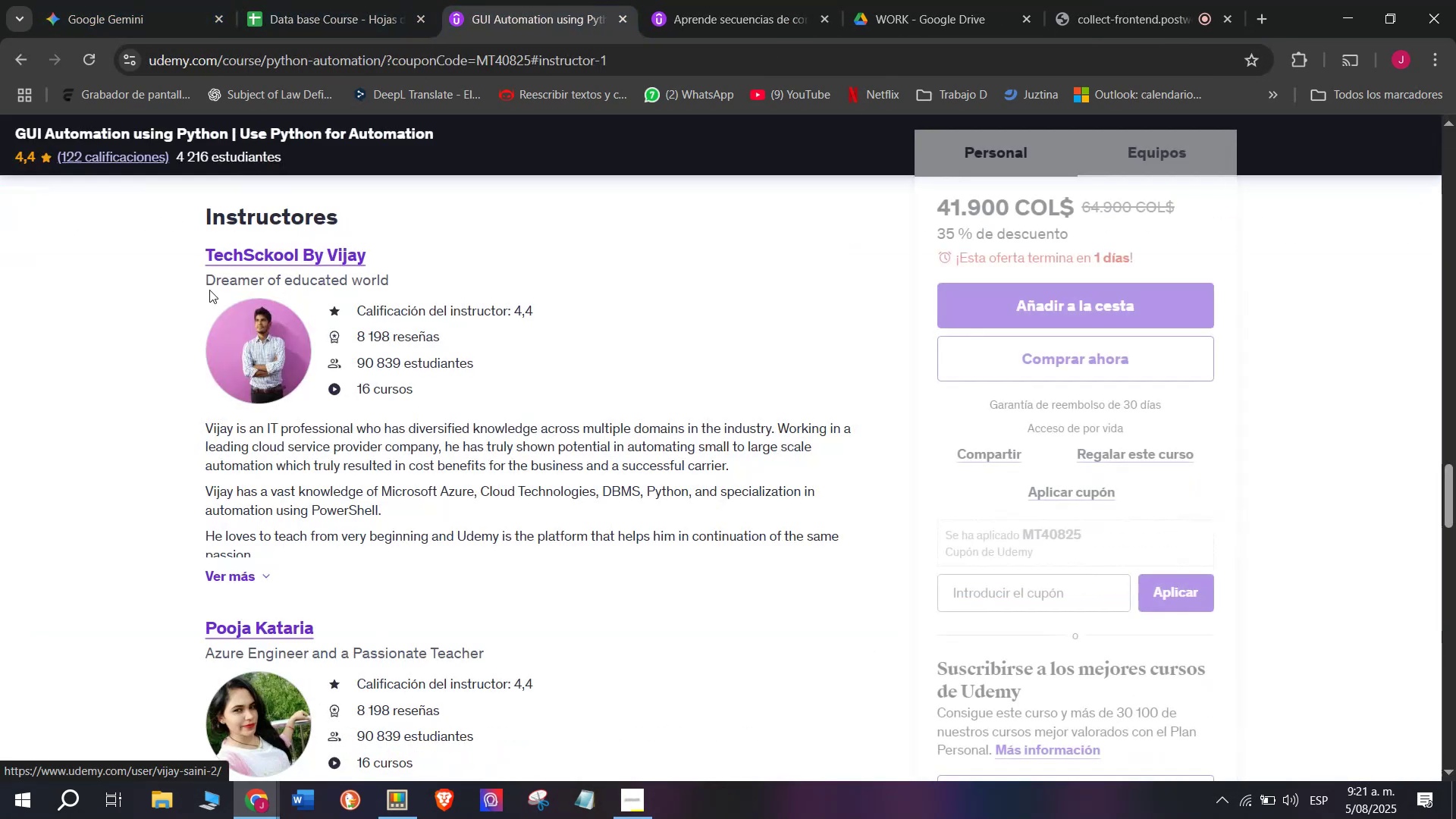 
left_click_drag(start_coordinate=[191, 246], to_coordinate=[443, 224])
 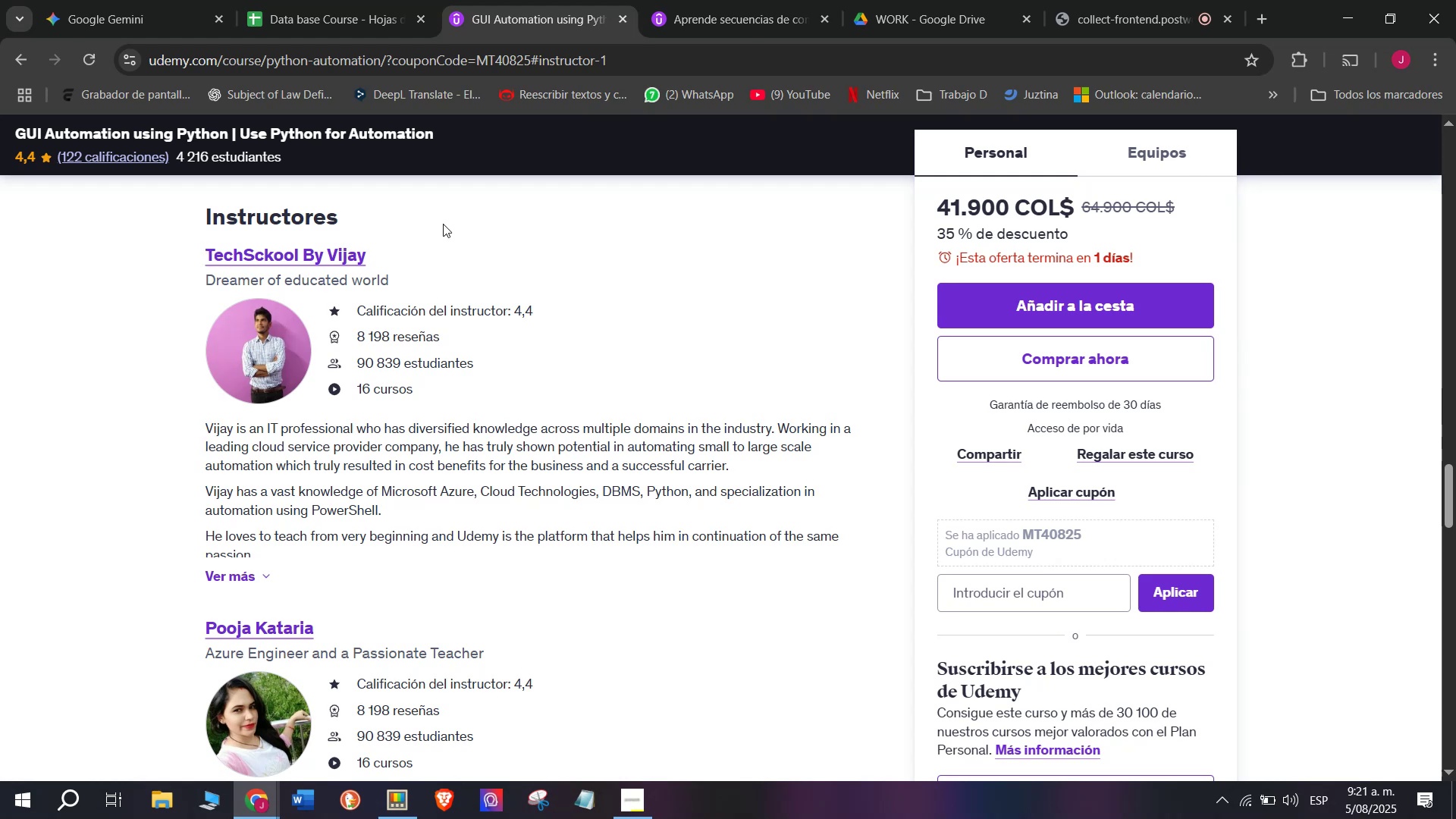 
key(Break)
 